 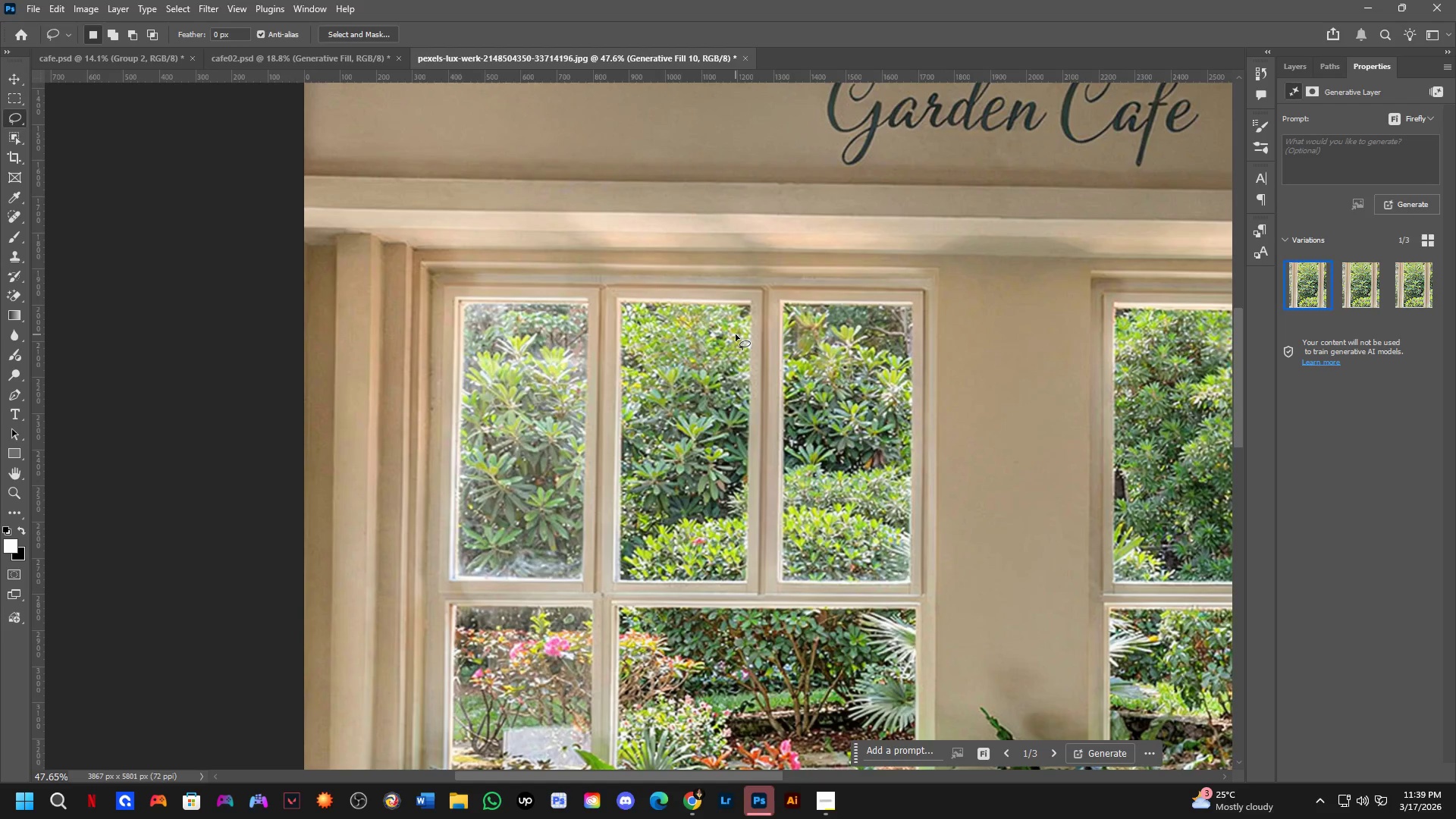 
left_click_drag(start_coordinate=[735, 337], to_coordinate=[727, 207])
 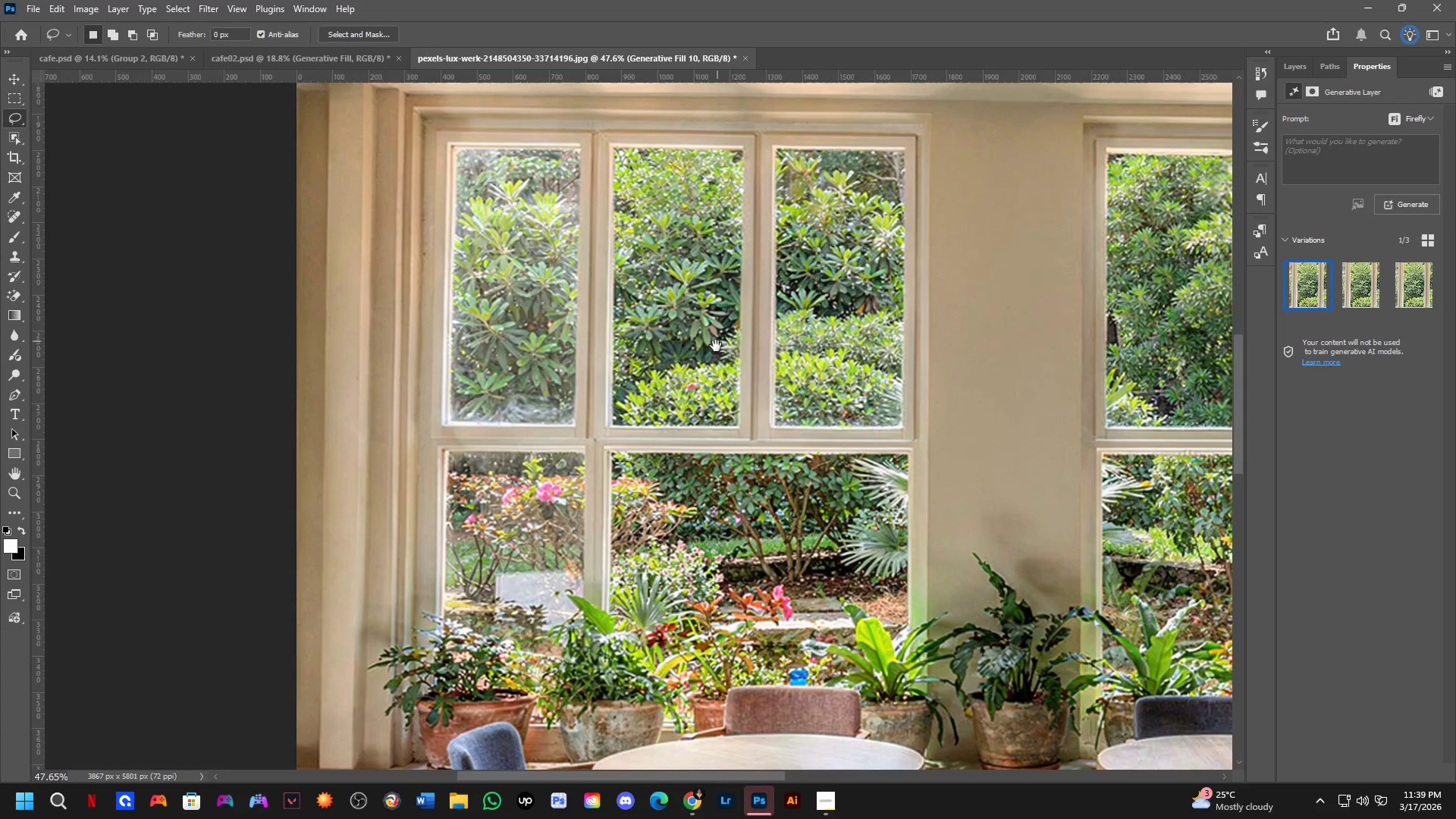 
scroll: coordinate [736, 334], scroll_direction: down, amount: 5.0
 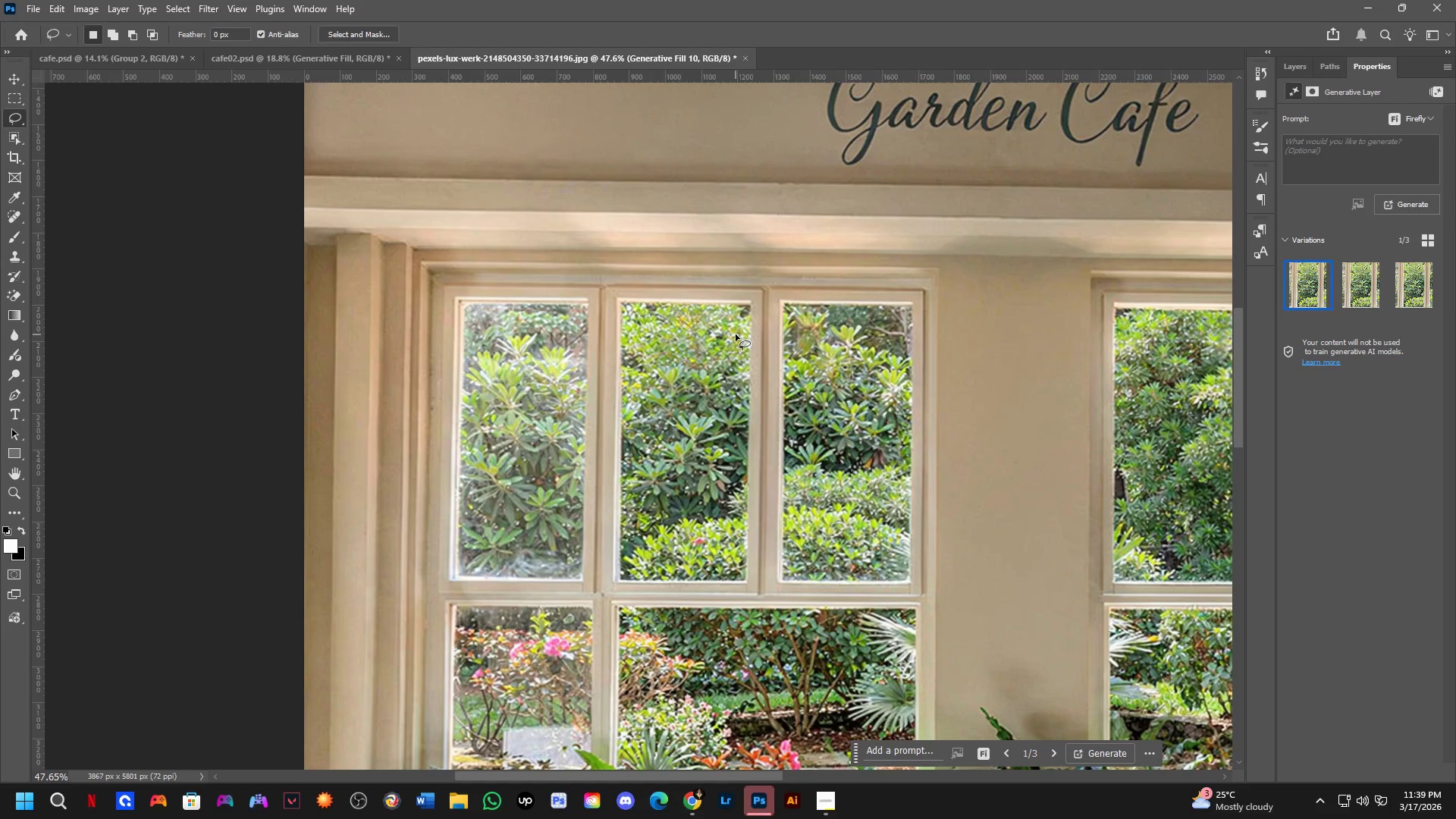 
hold_key(key=Space, duration=0.59)
 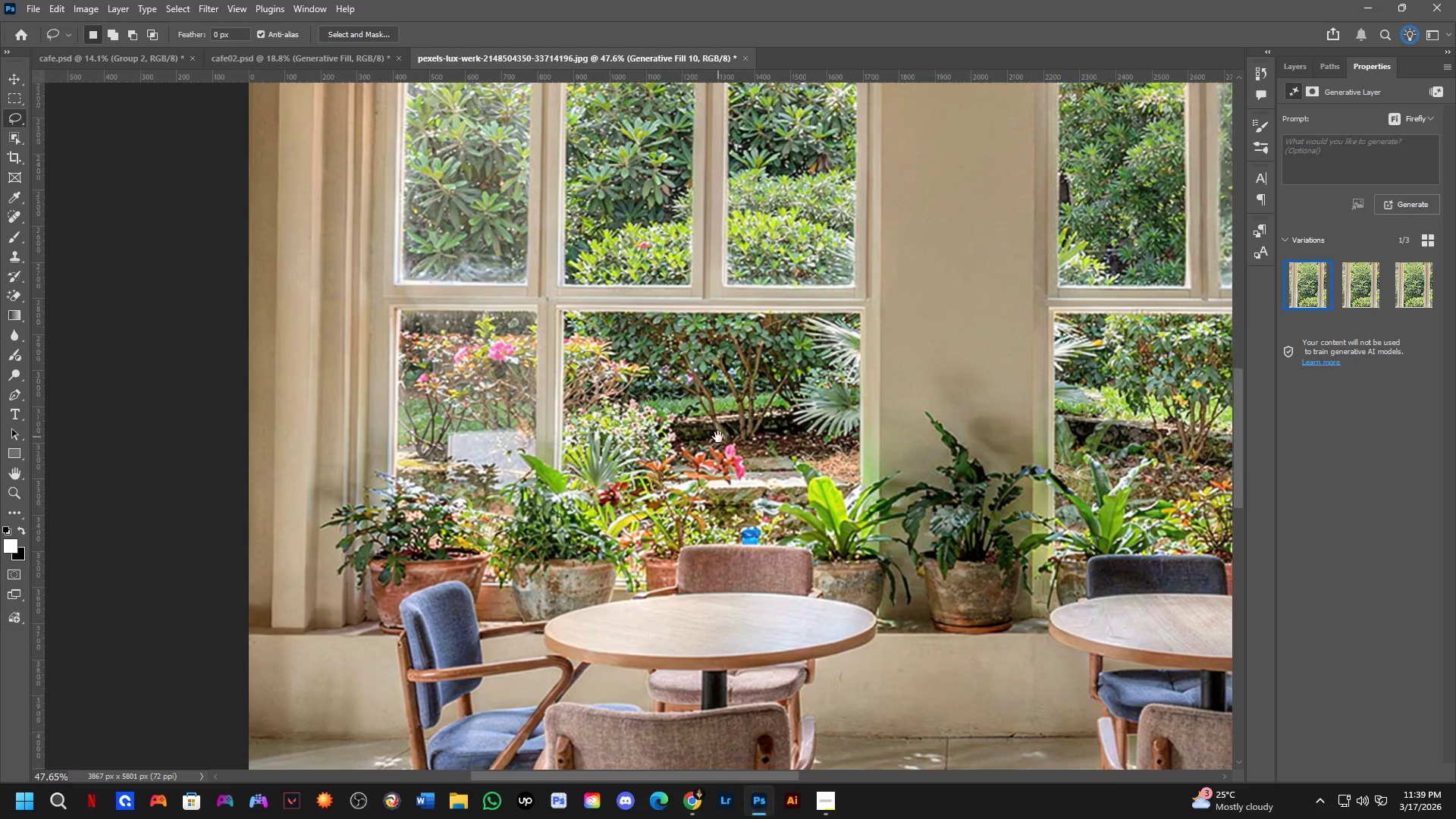 
left_click_drag(start_coordinate=[701, 385], to_coordinate=[673, 290])
 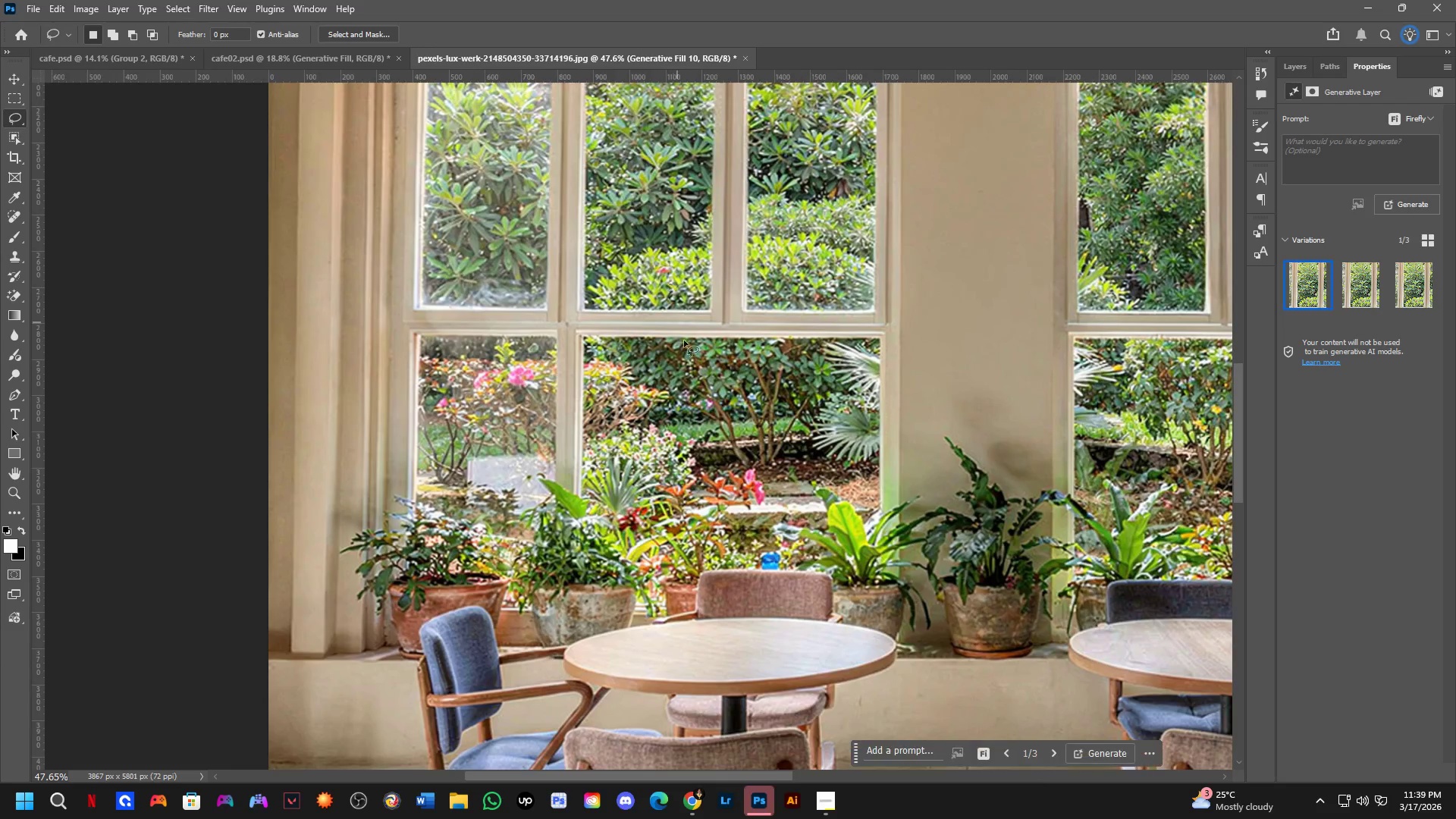 
hold_key(key=Space, duration=0.67)
 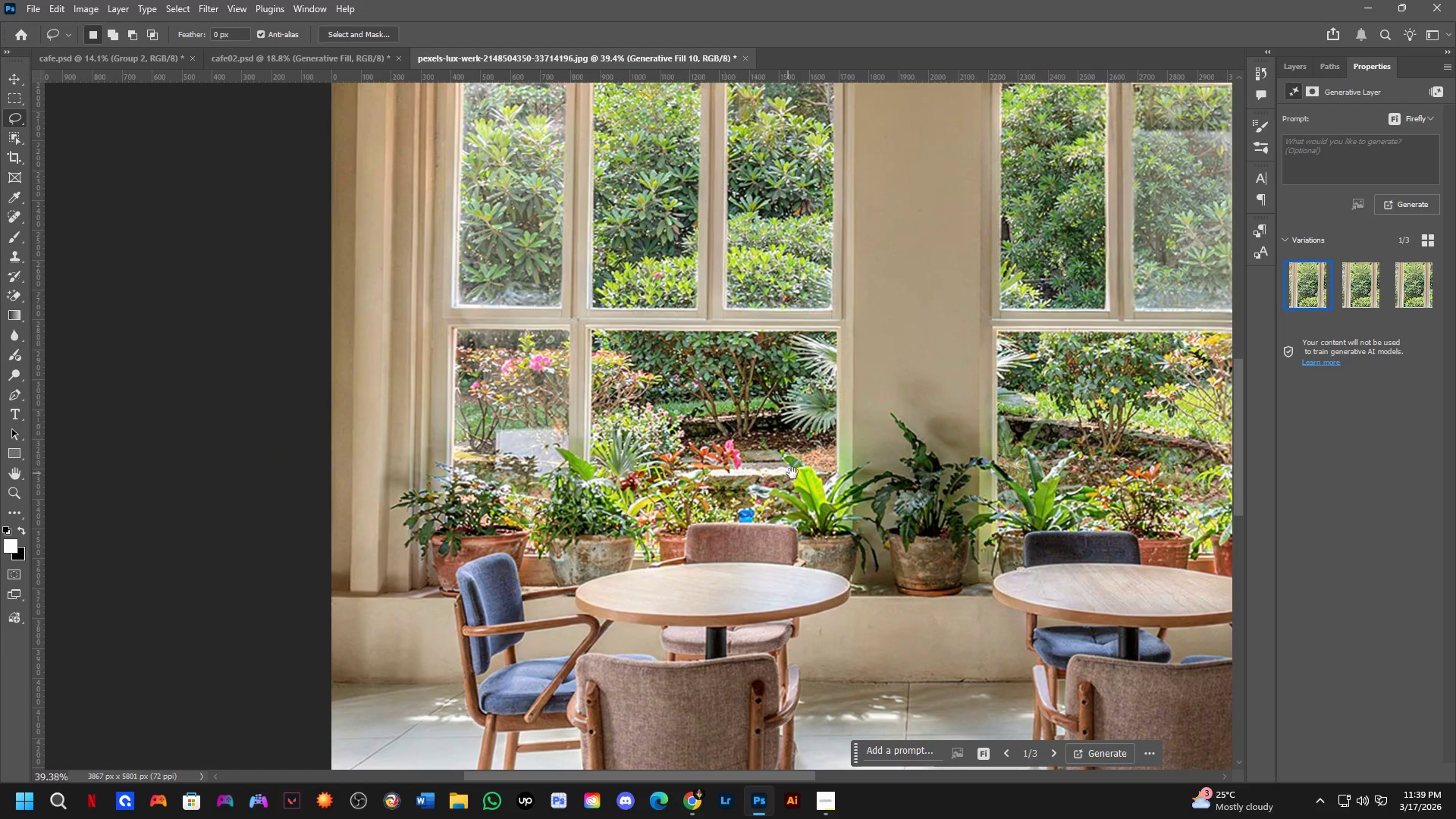 
left_click_drag(start_coordinate=[738, 462], to_coordinate=[718, 436])
 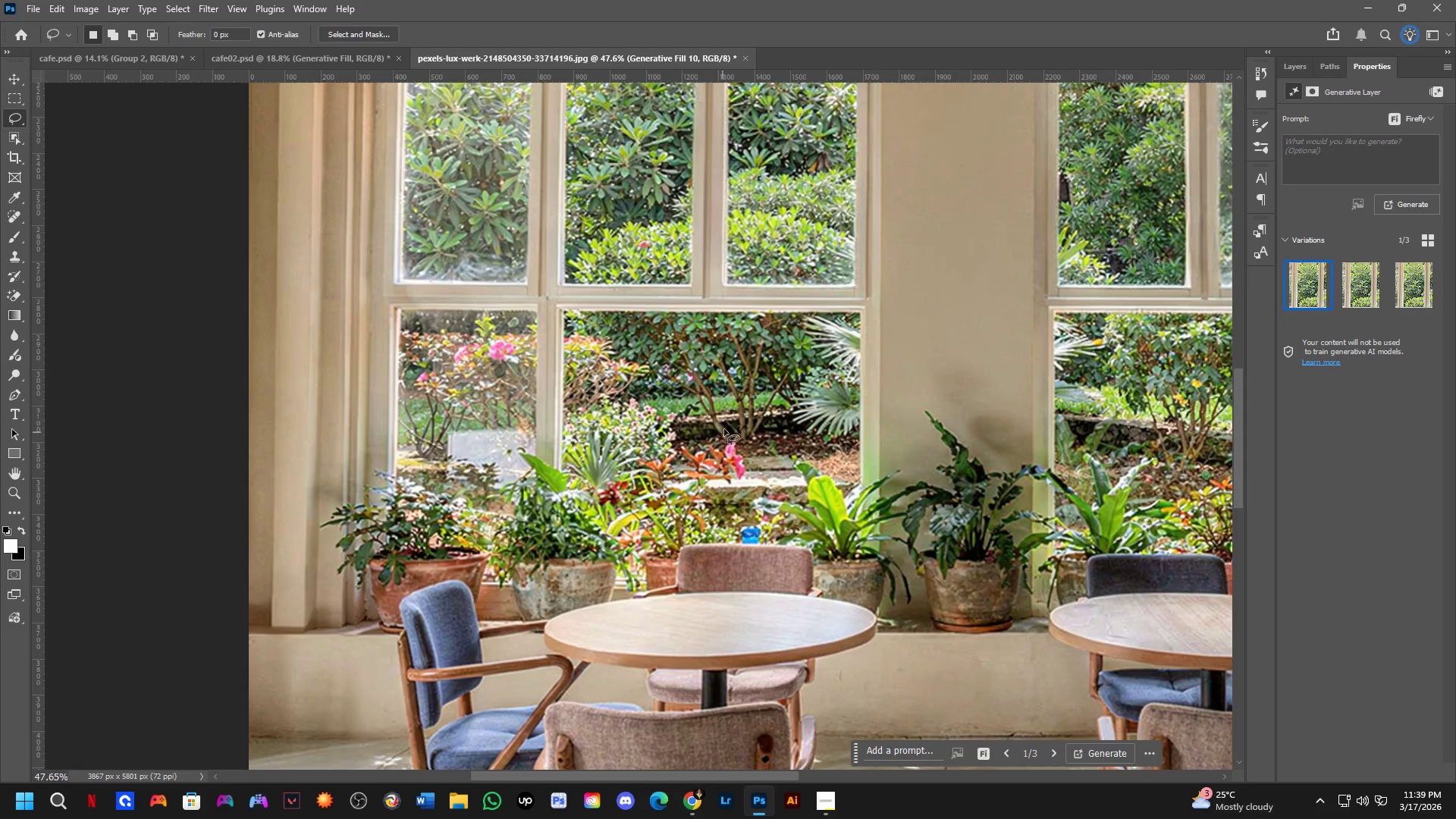 
hold_key(key=Space, duration=0.66)
 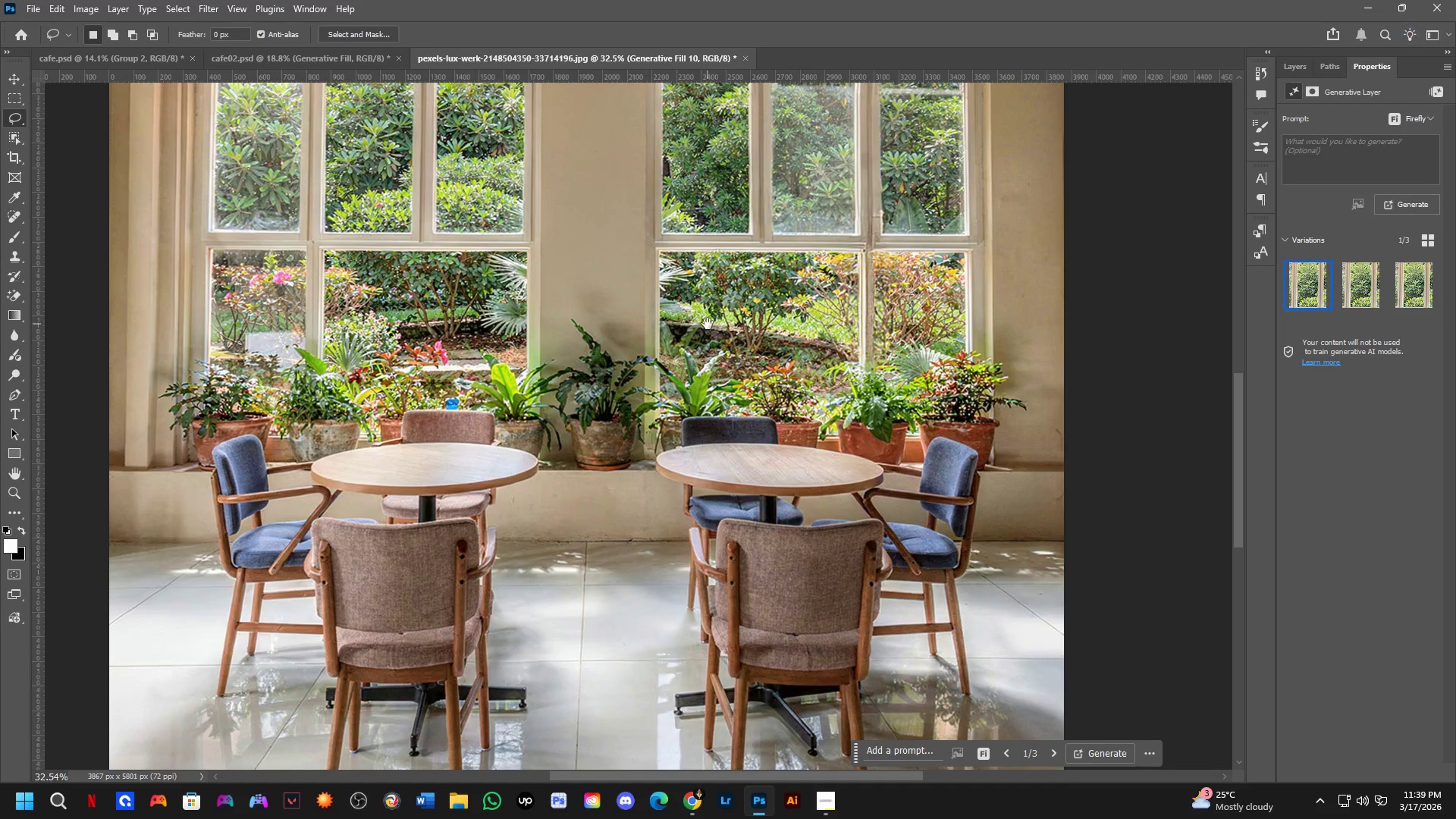 
left_click_drag(start_coordinate=[793, 473], to_coordinate=[474, 370])
 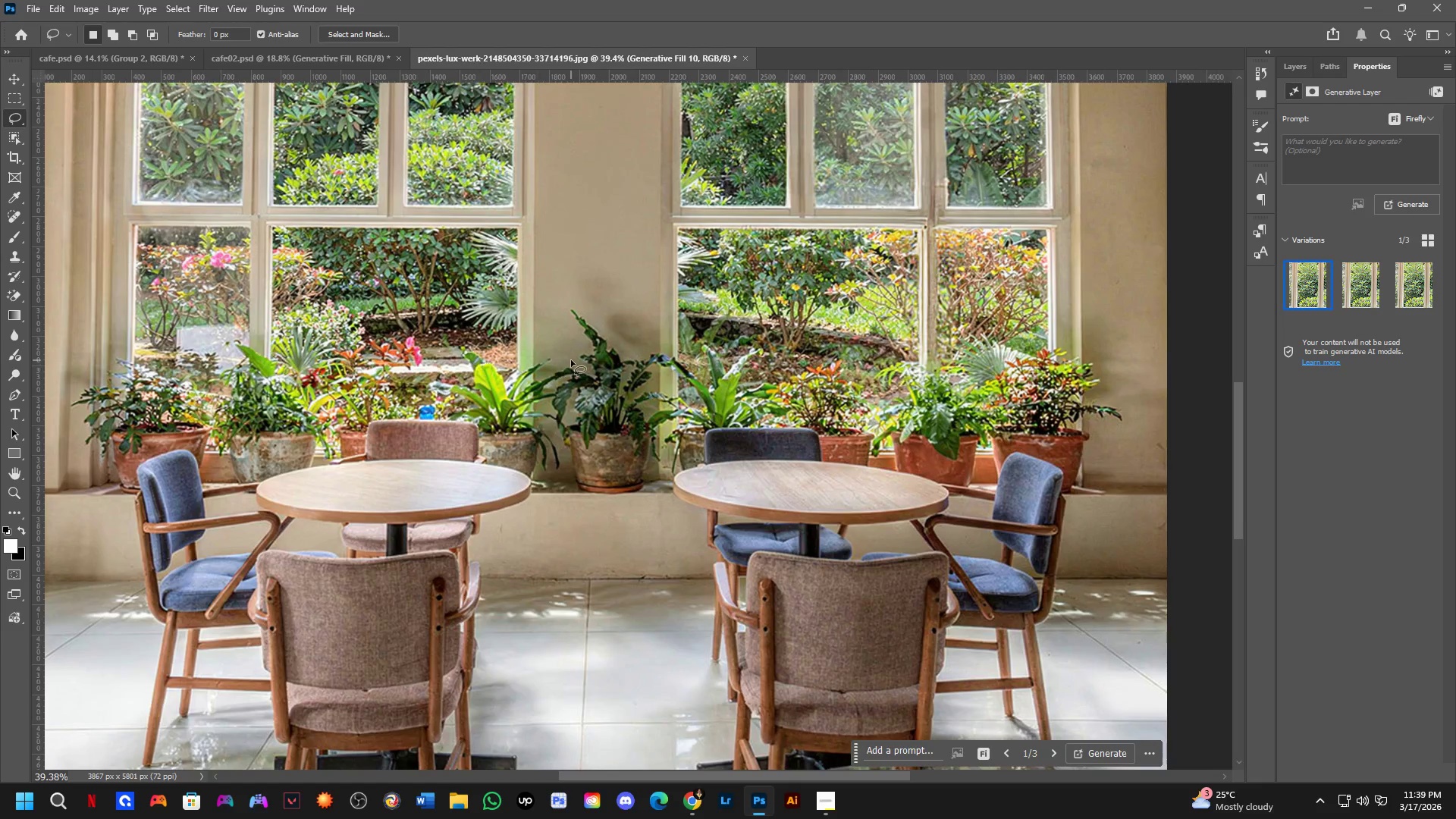 
scroll: coordinate [725, 425], scroll_direction: down, amount: 2.0
 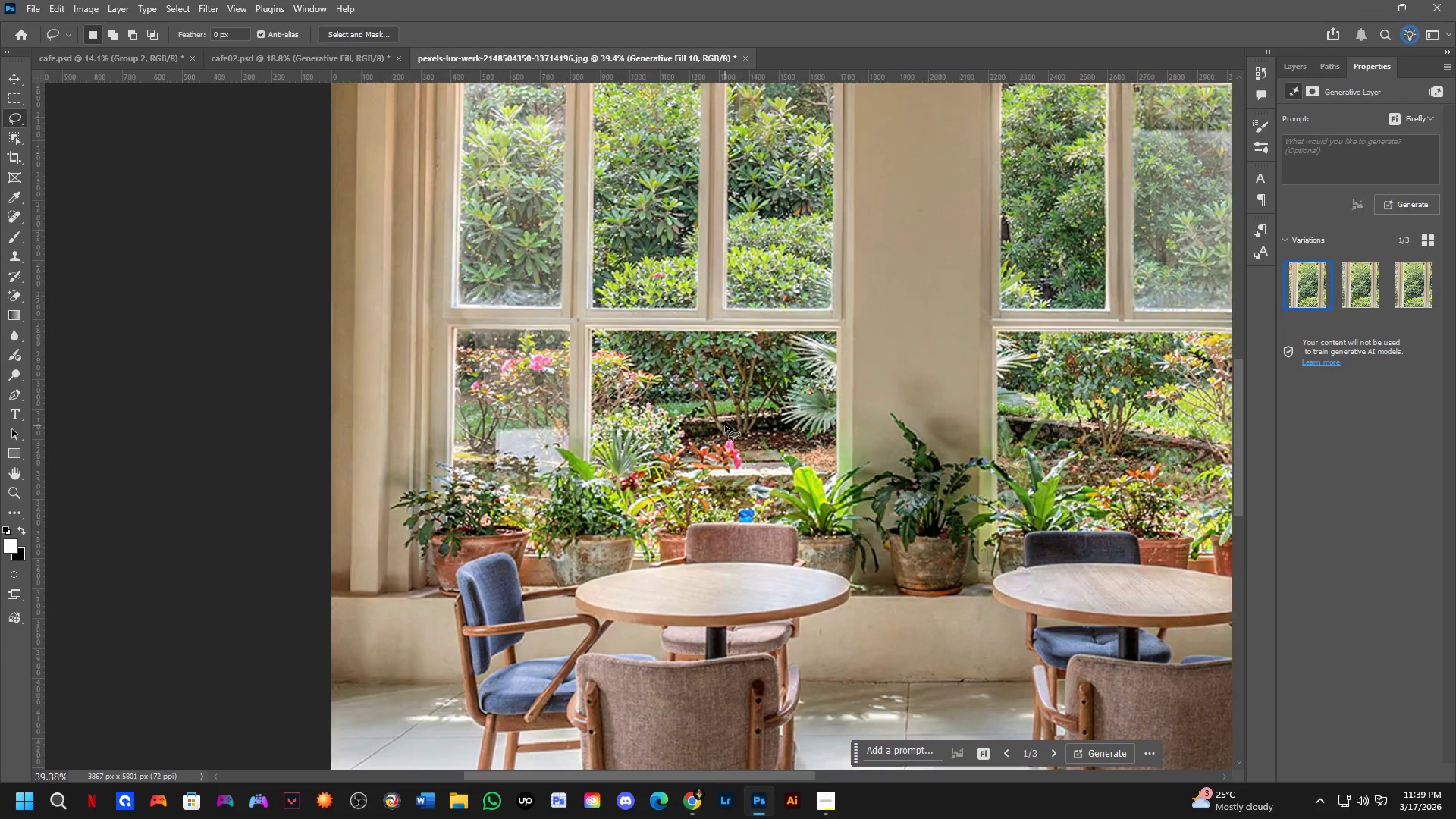 
hold_key(key=Space, duration=1.14)
 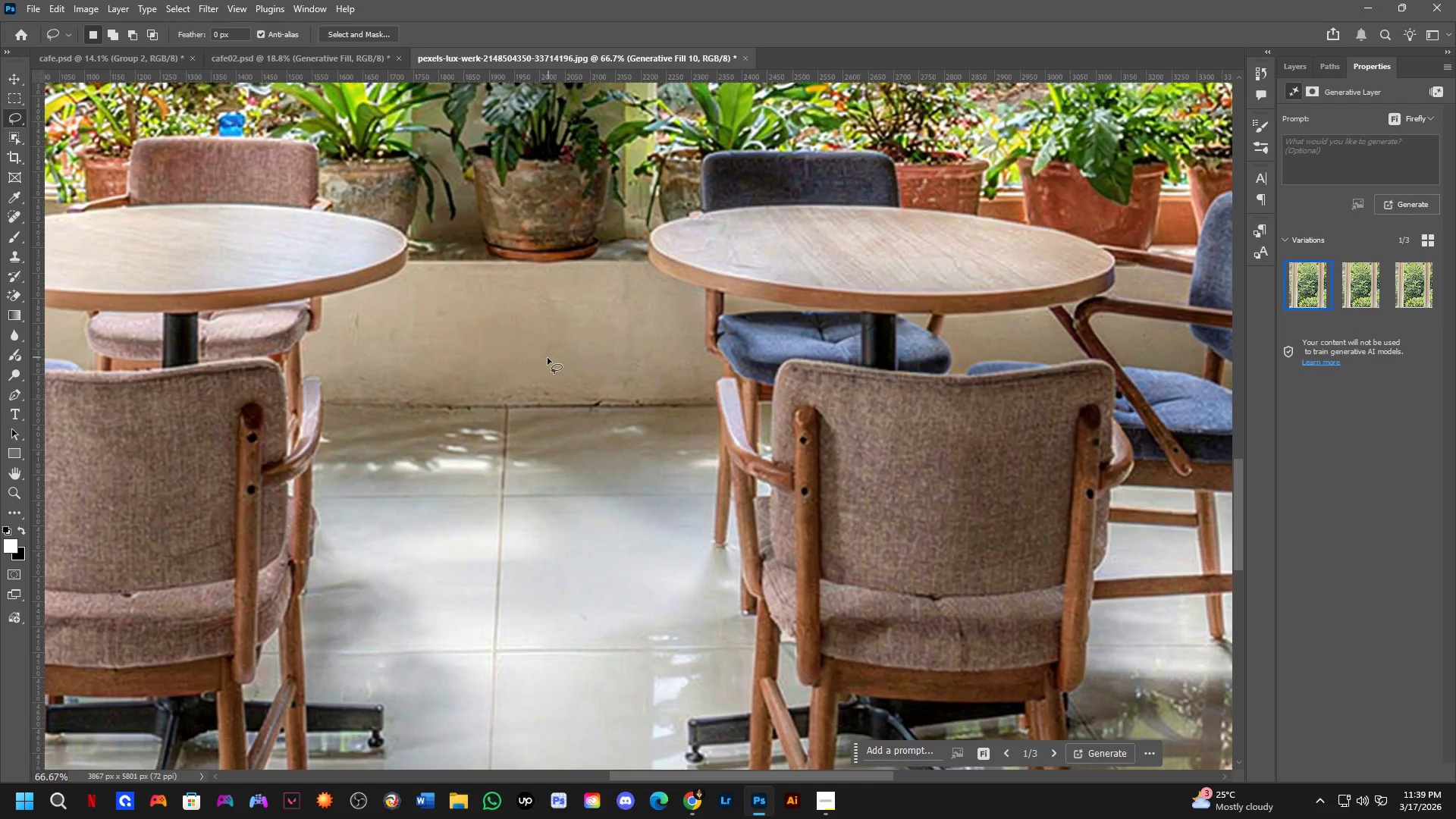 
left_click_drag(start_coordinate=[695, 309], to_coordinate=[598, 172])
 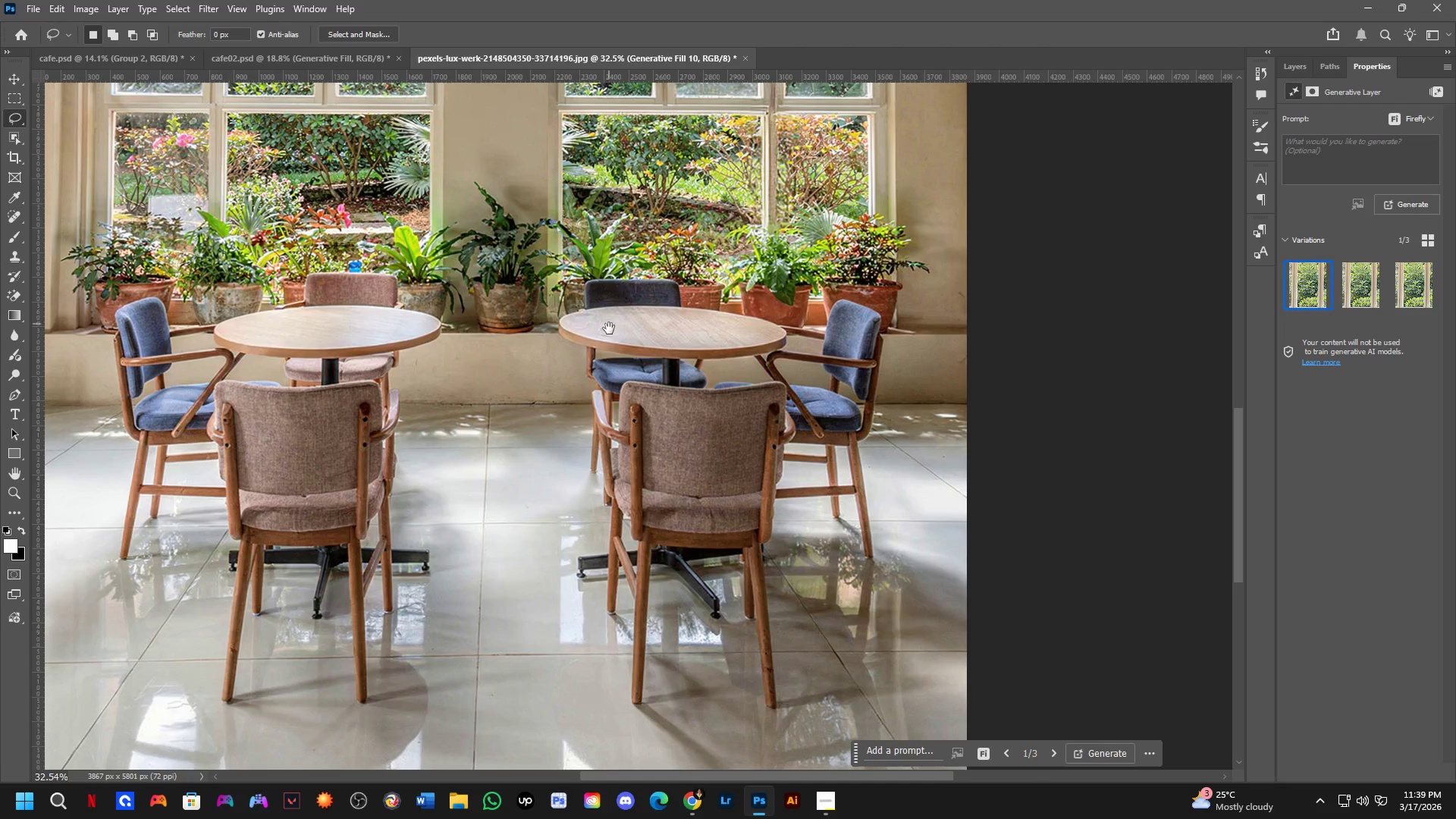 
scroll: coordinate [571, 360], scroll_direction: down, amount: 2.0
 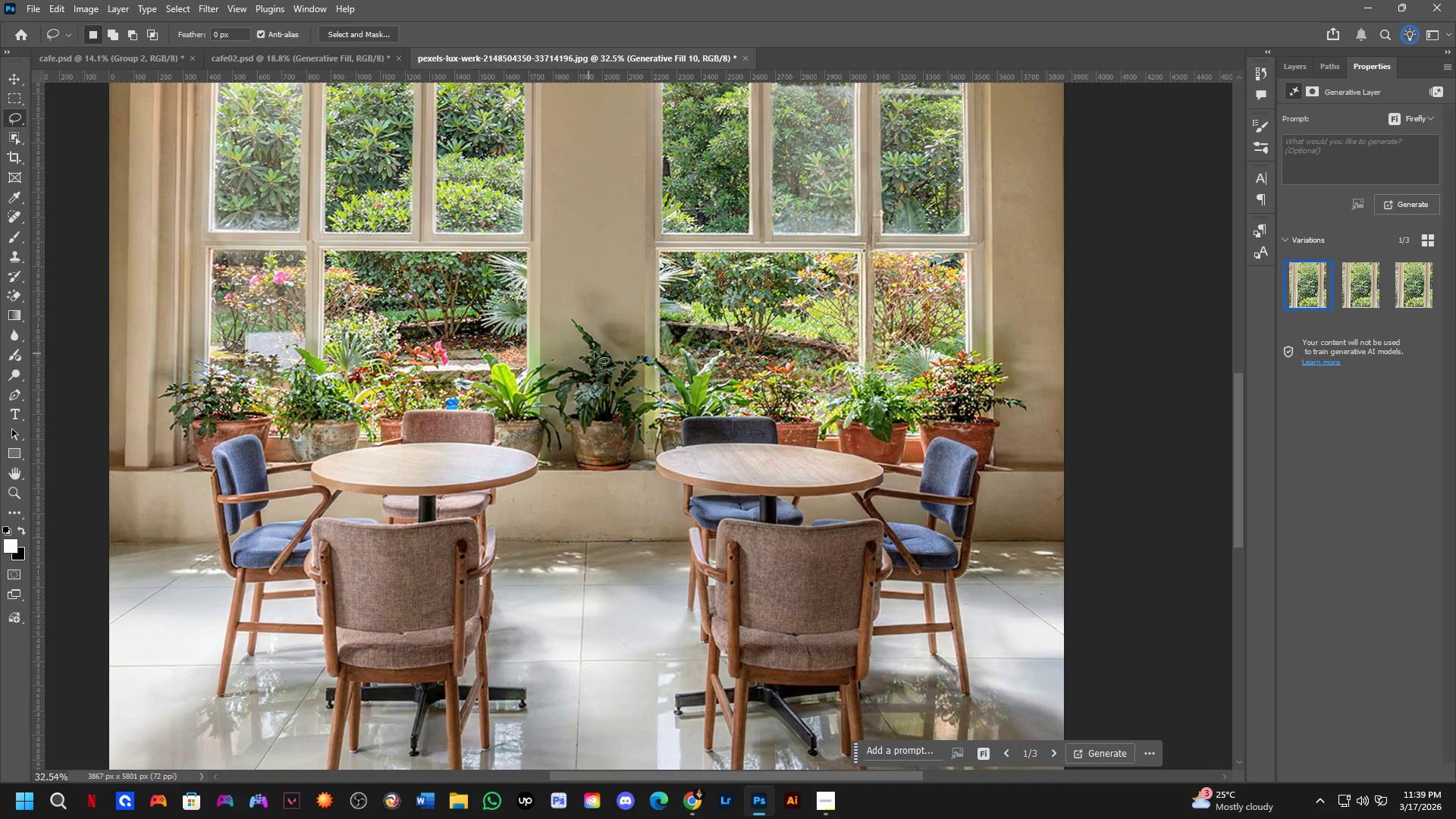 
left_click_drag(start_coordinate=[609, 328], to_coordinate=[639, 310])
 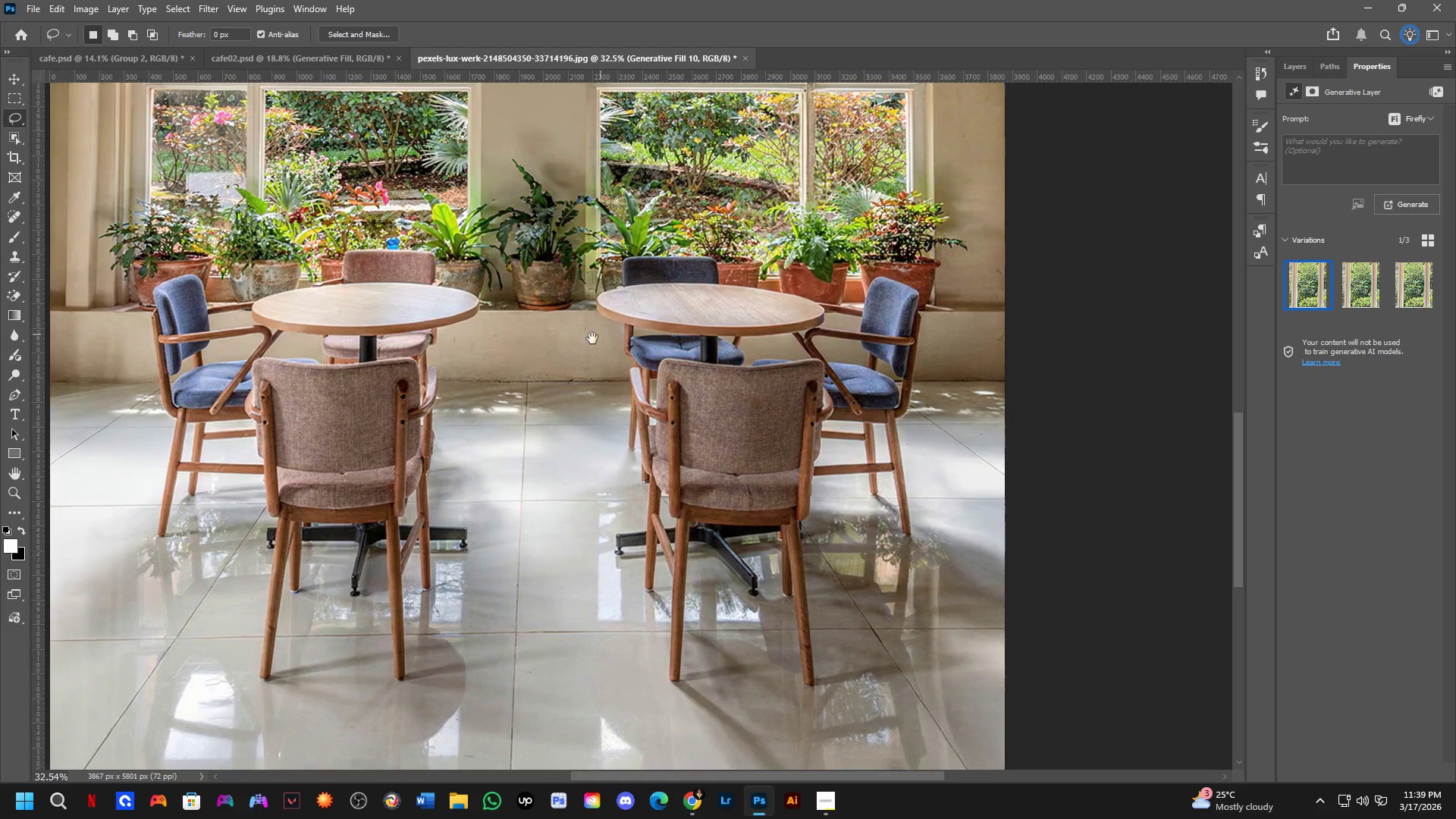 
key(Shift+ShiftLeft)
 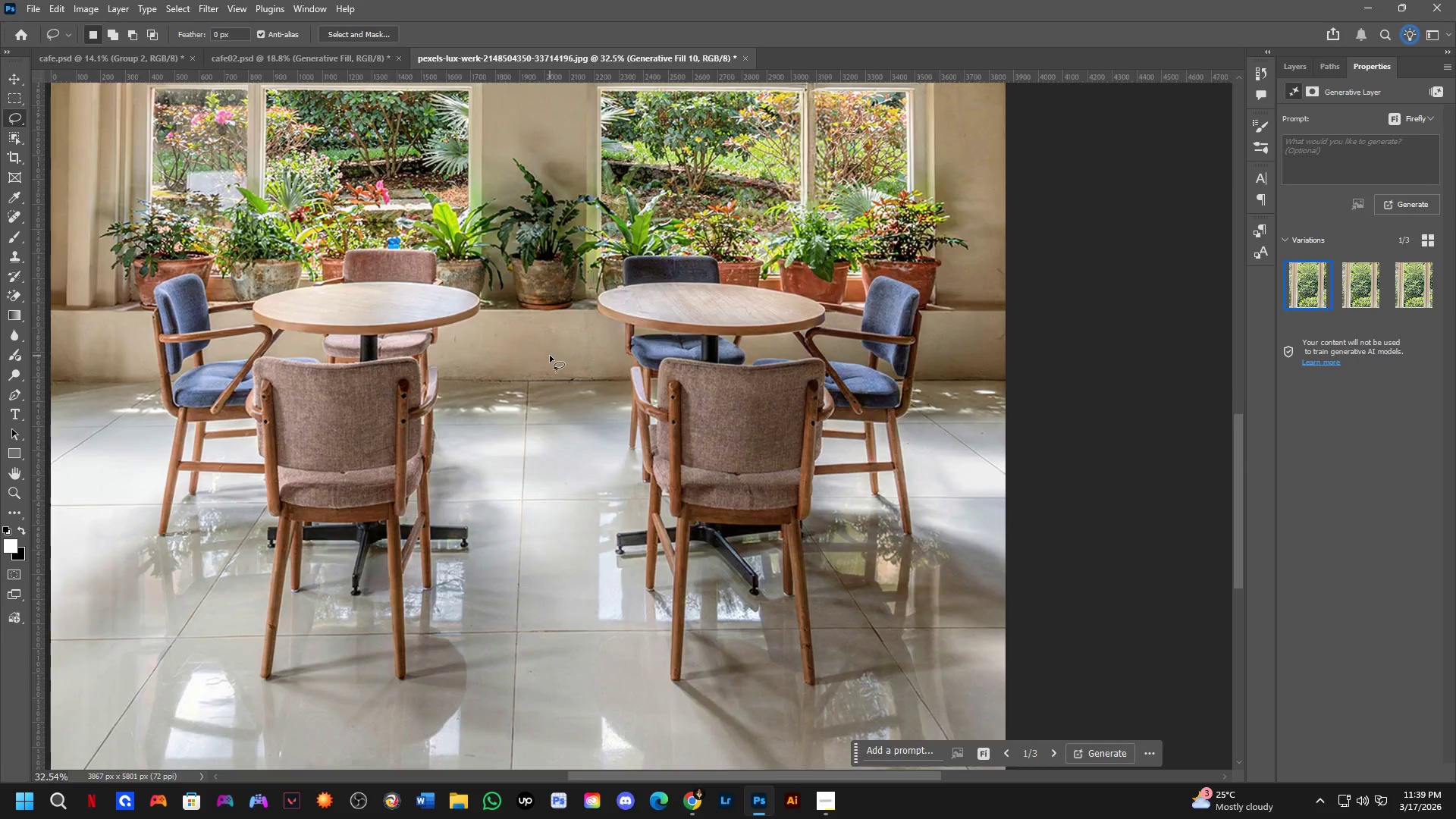 
hold_key(key=Space, duration=1.53)
 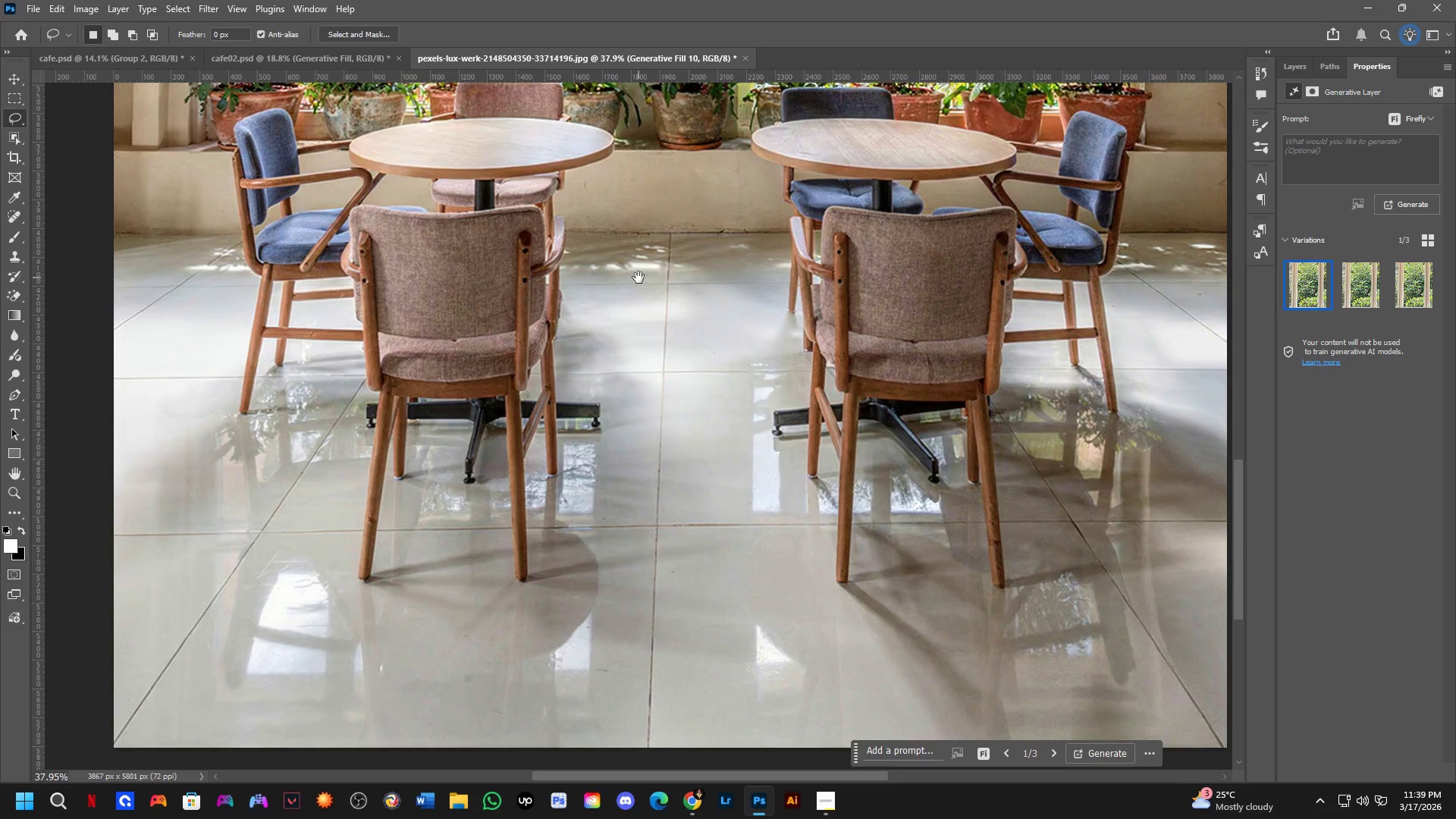 
left_click_drag(start_coordinate=[496, 422], to_coordinate=[654, 260])
 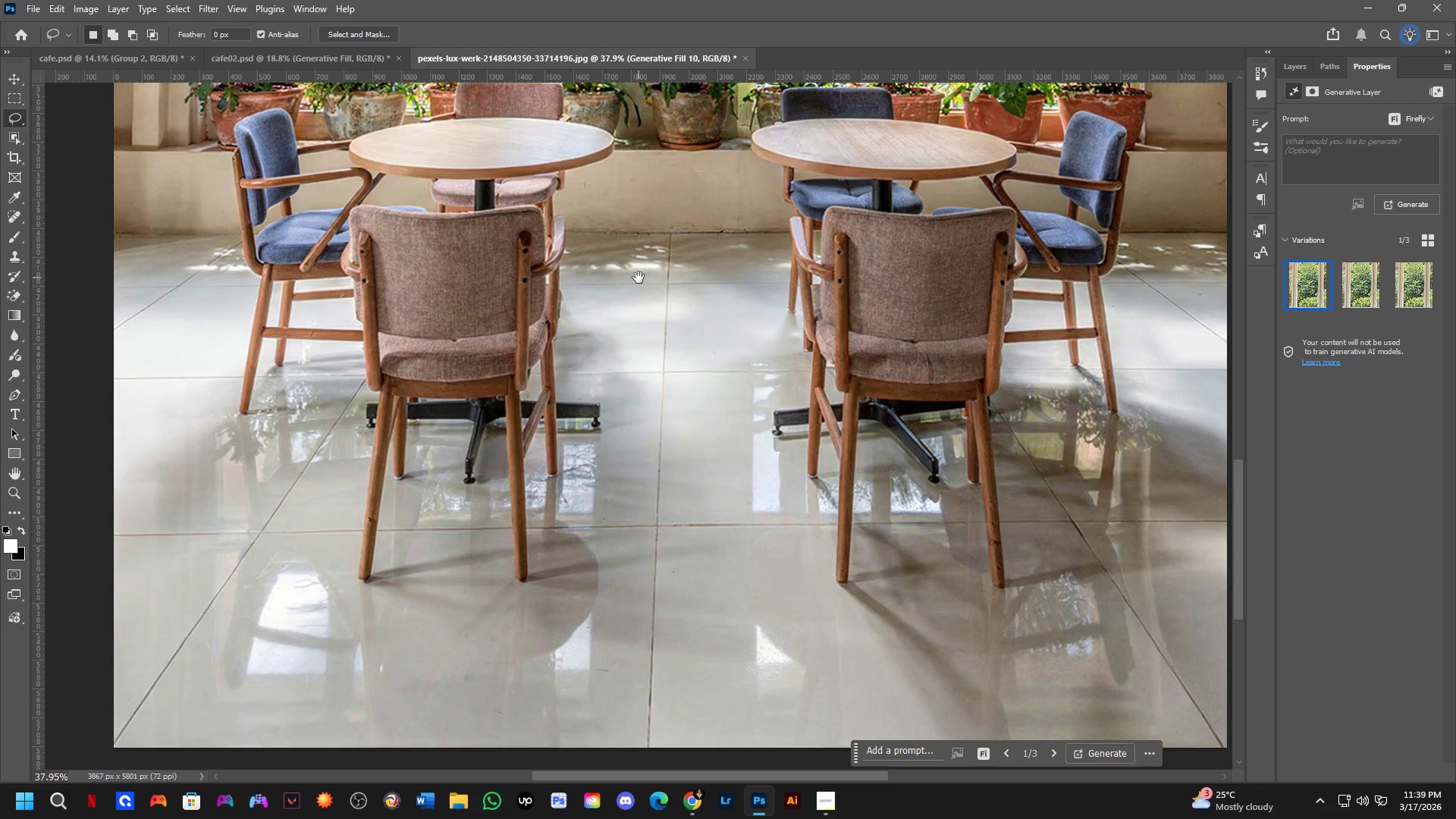 
scroll: coordinate [504, 390], scroll_direction: down, amount: 3.0
 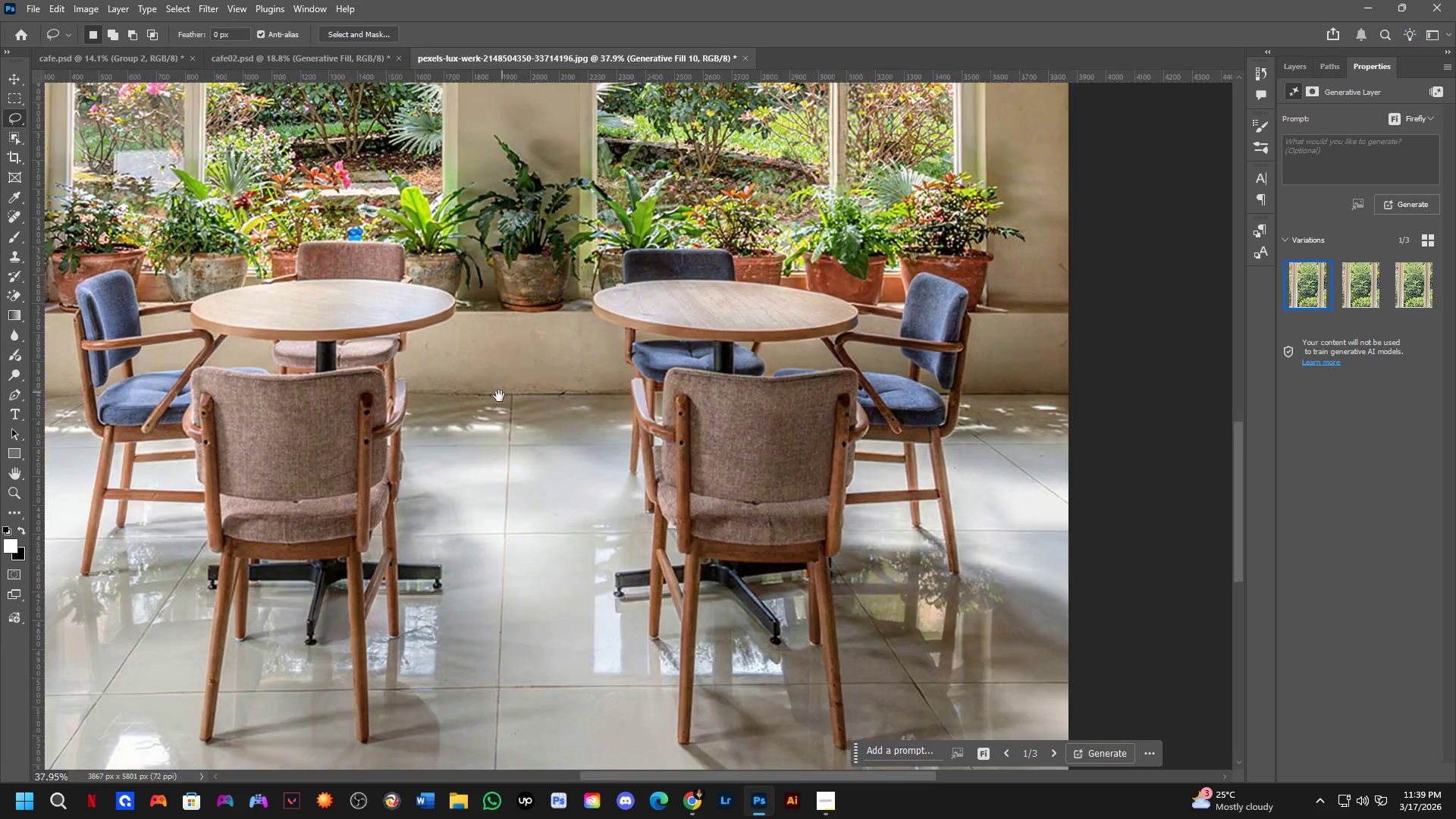 
hold_key(key=Space, duration=0.62)
 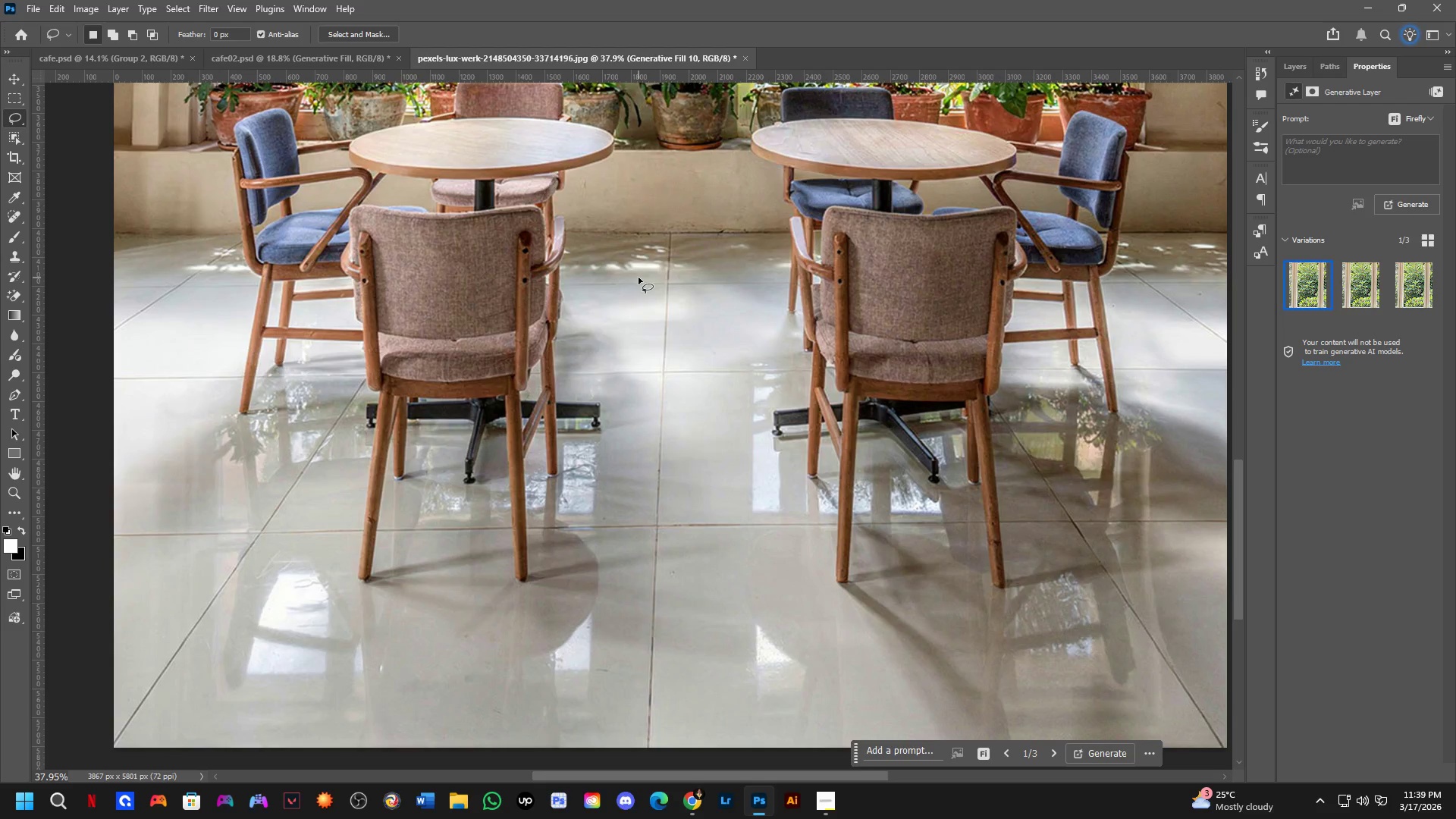 
hold_key(key=Space, duration=0.56)
 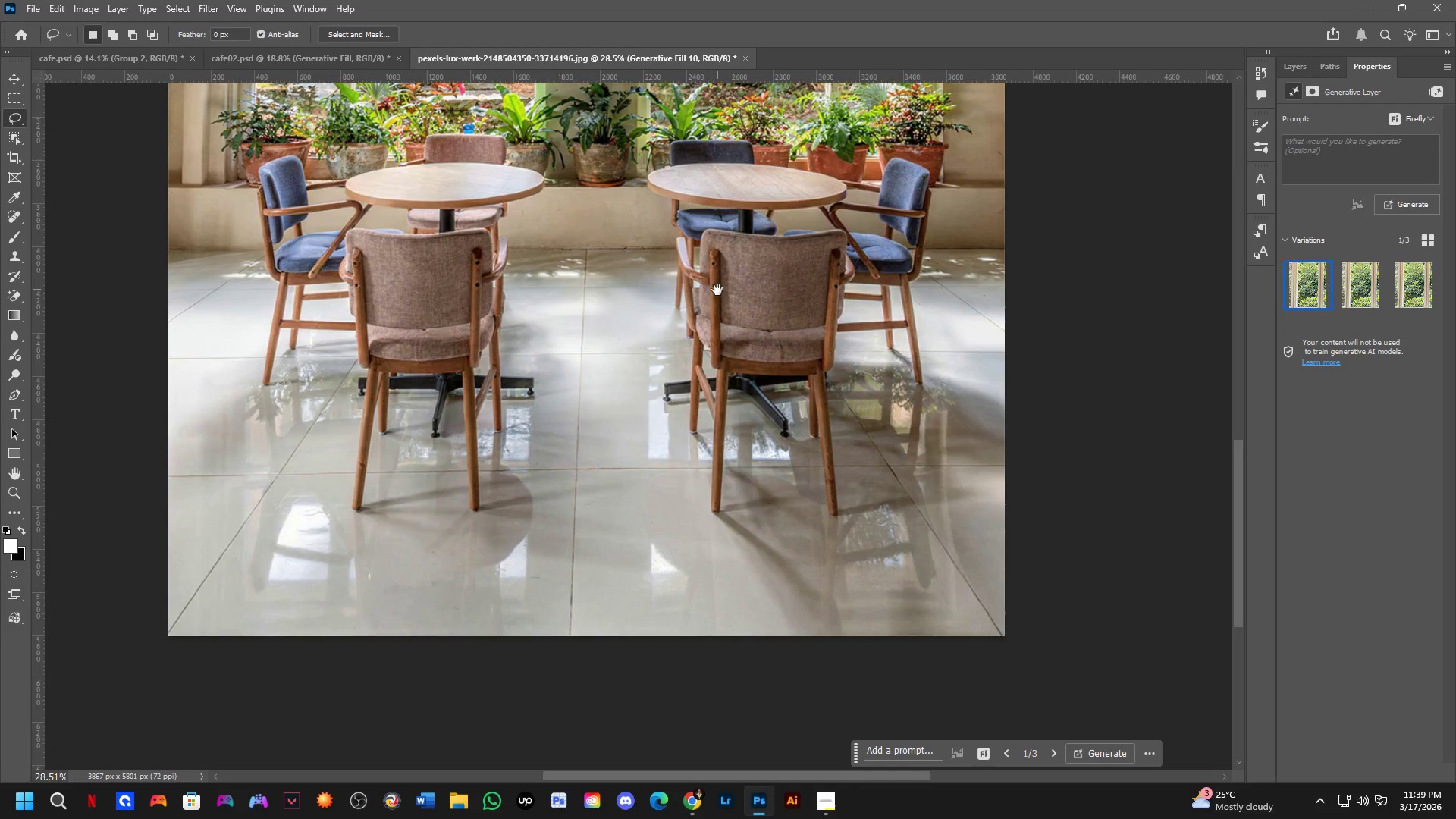 
left_click_drag(start_coordinate=[737, 296], to_coordinate=[648, 300])
 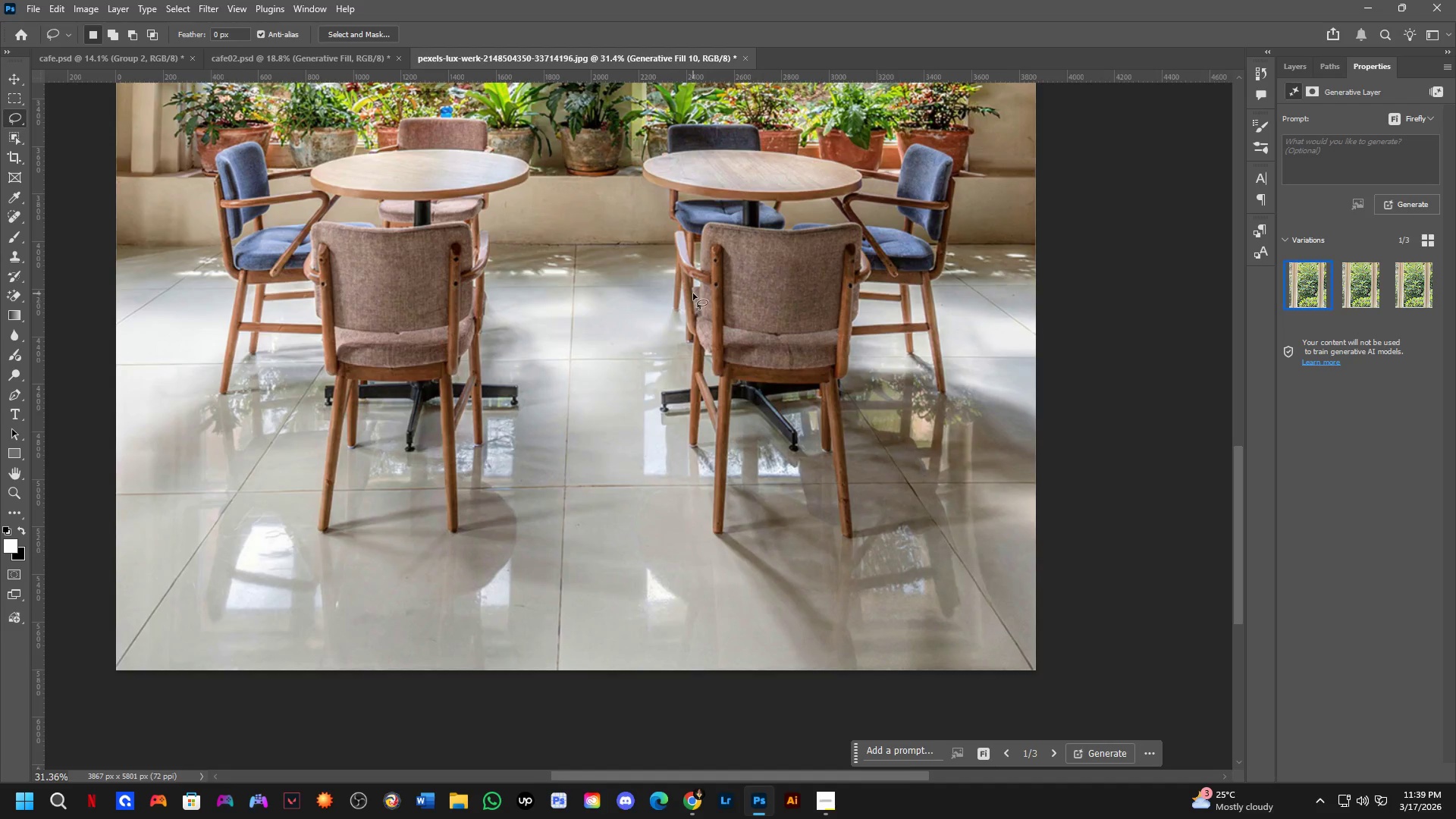 
scroll: coordinate [637, 282], scroll_direction: down, amount: 2.0
 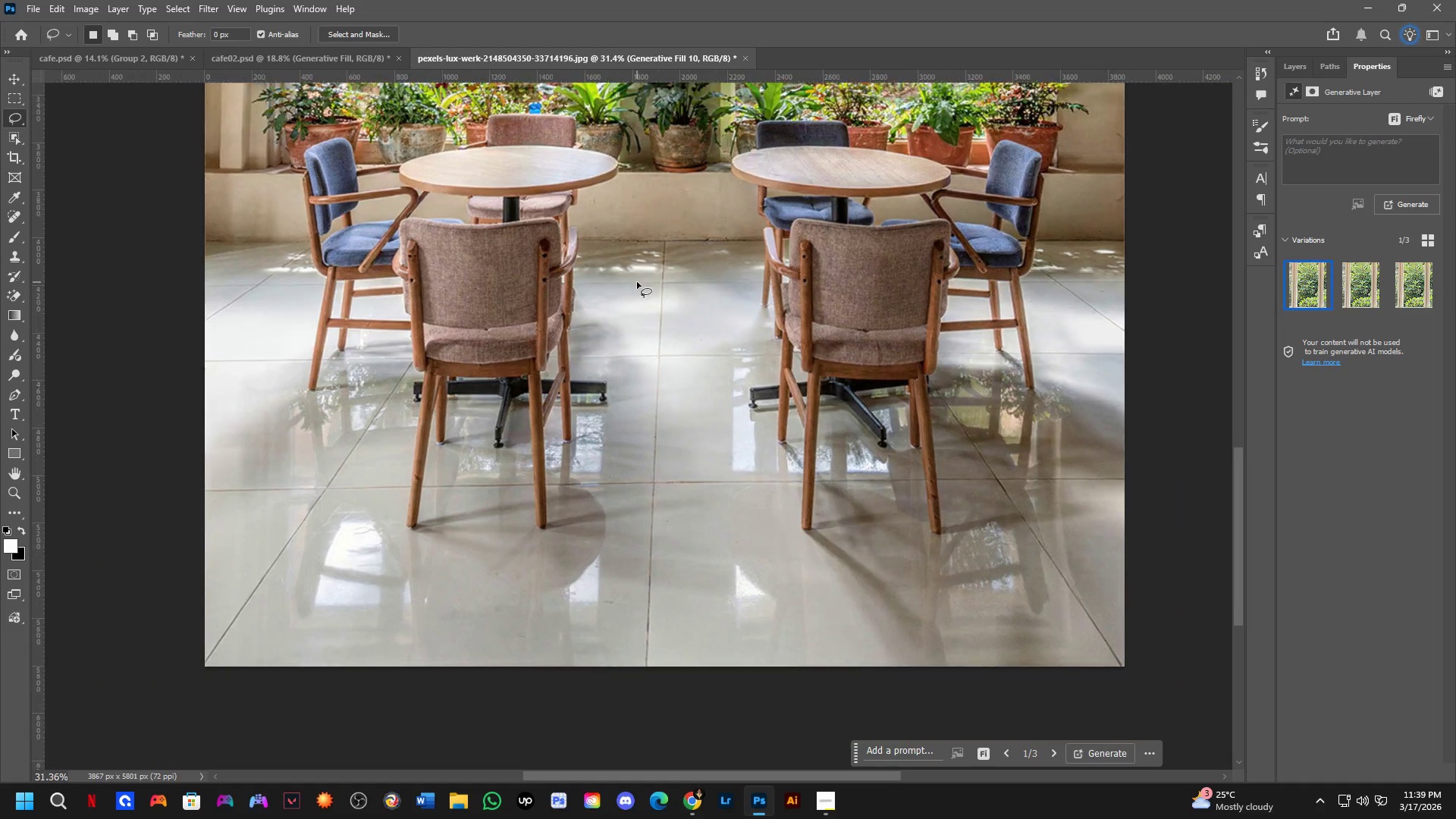 
hold_key(key=Space, duration=0.56)
 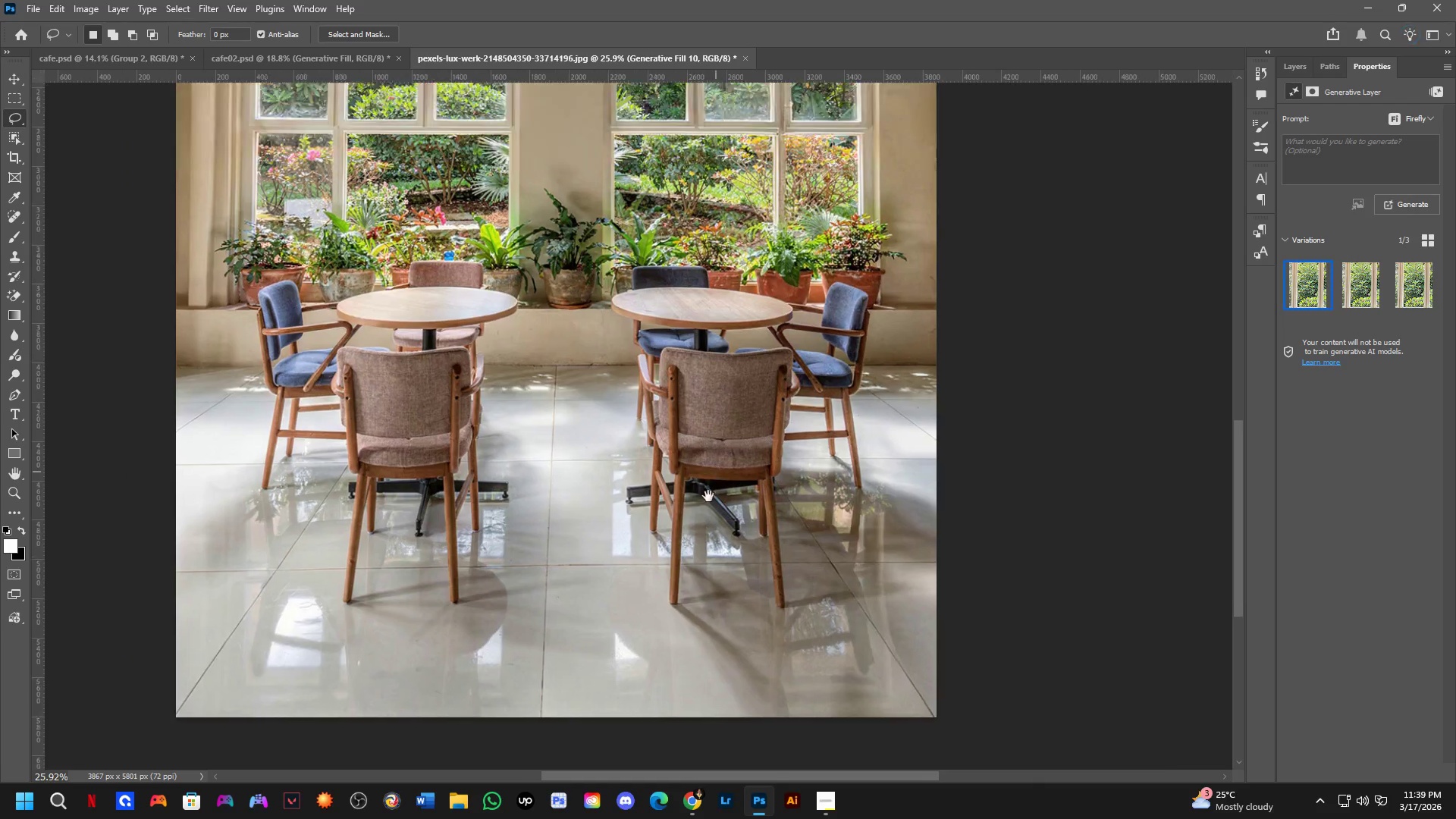 
left_click_drag(start_coordinate=[717, 291], to_coordinate=[701, 321])
 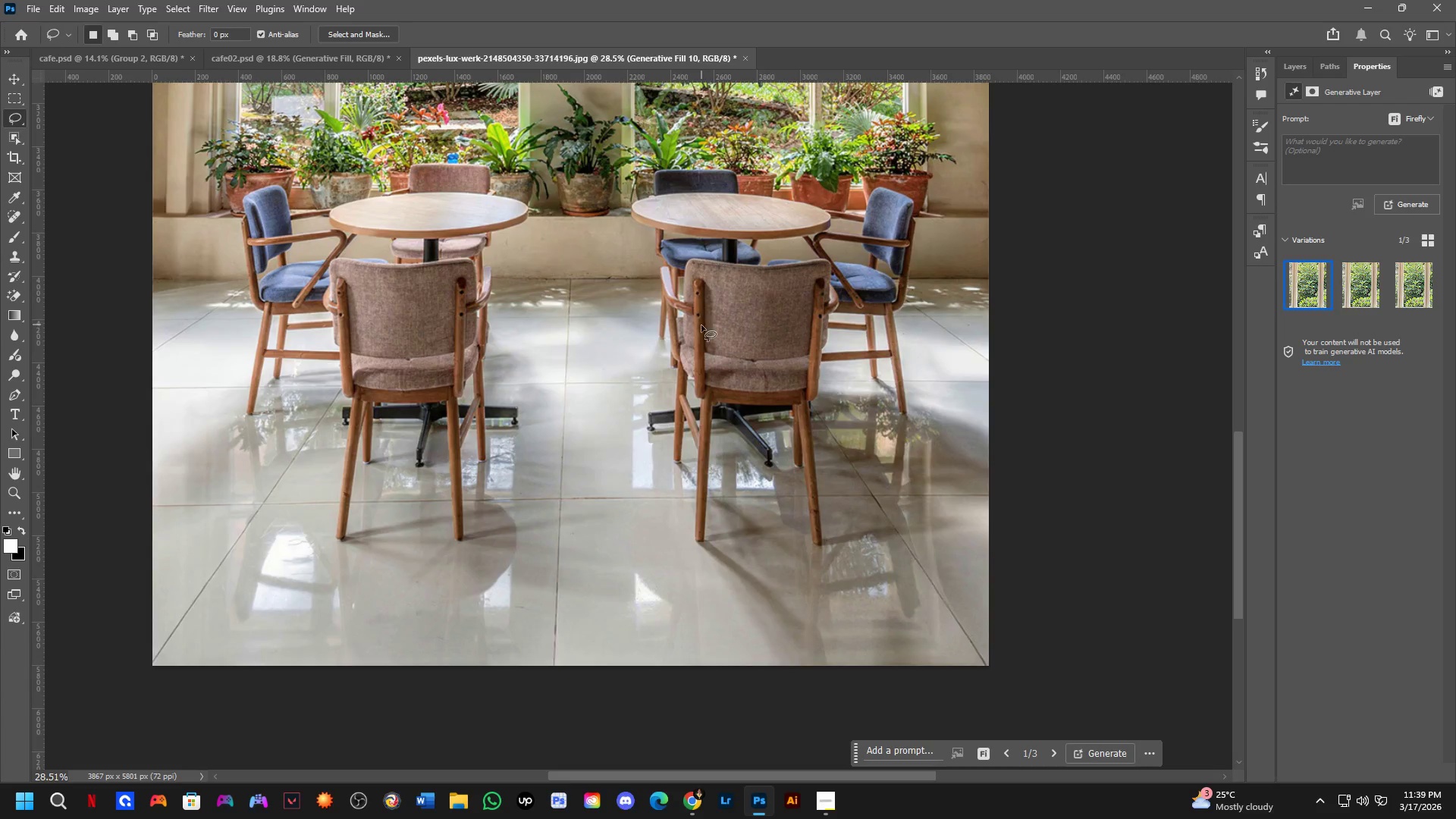 
scroll: coordinate [693, 293], scroll_direction: down, amount: 1.0
 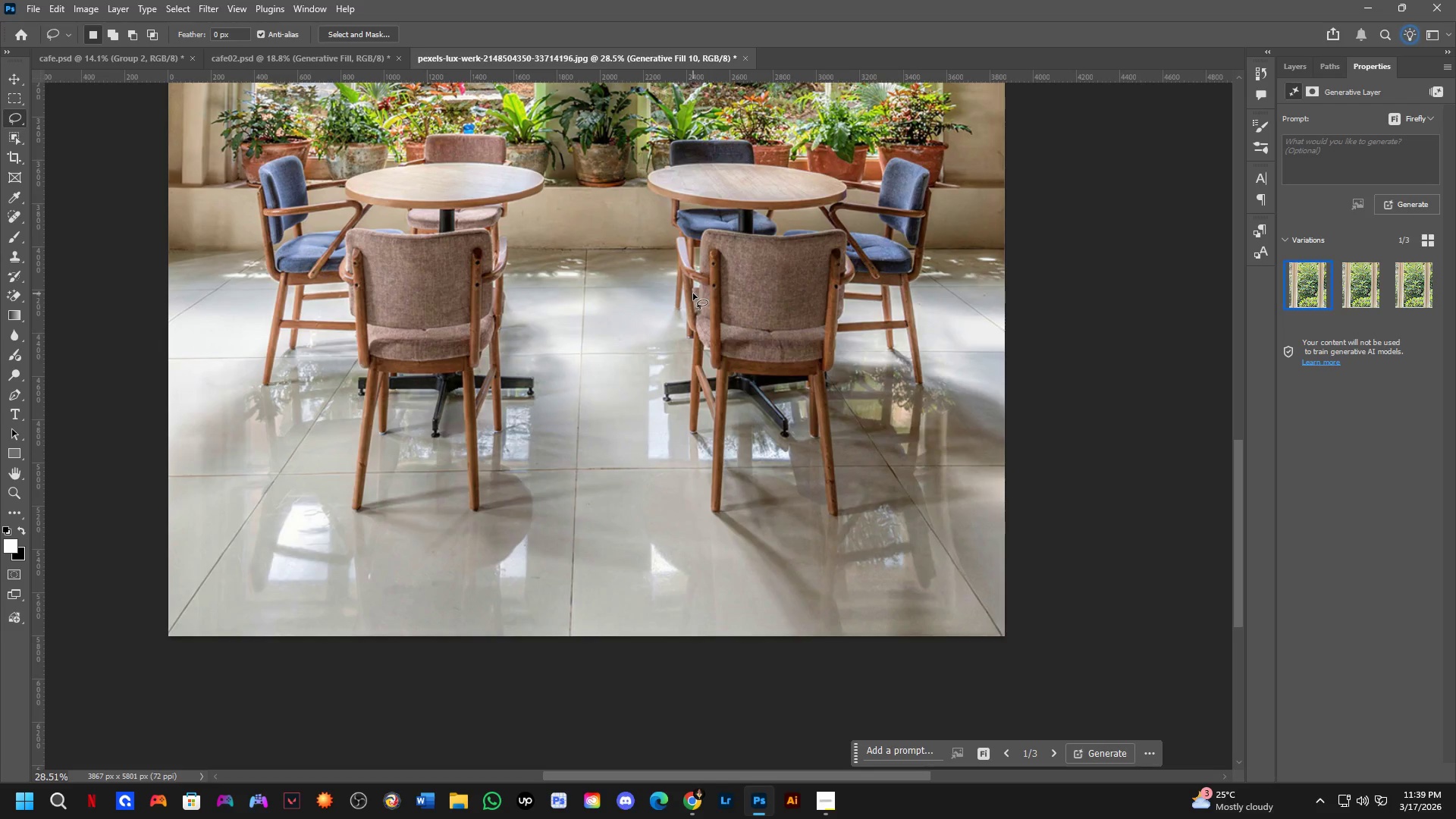 
hold_key(key=Space, duration=0.5)
 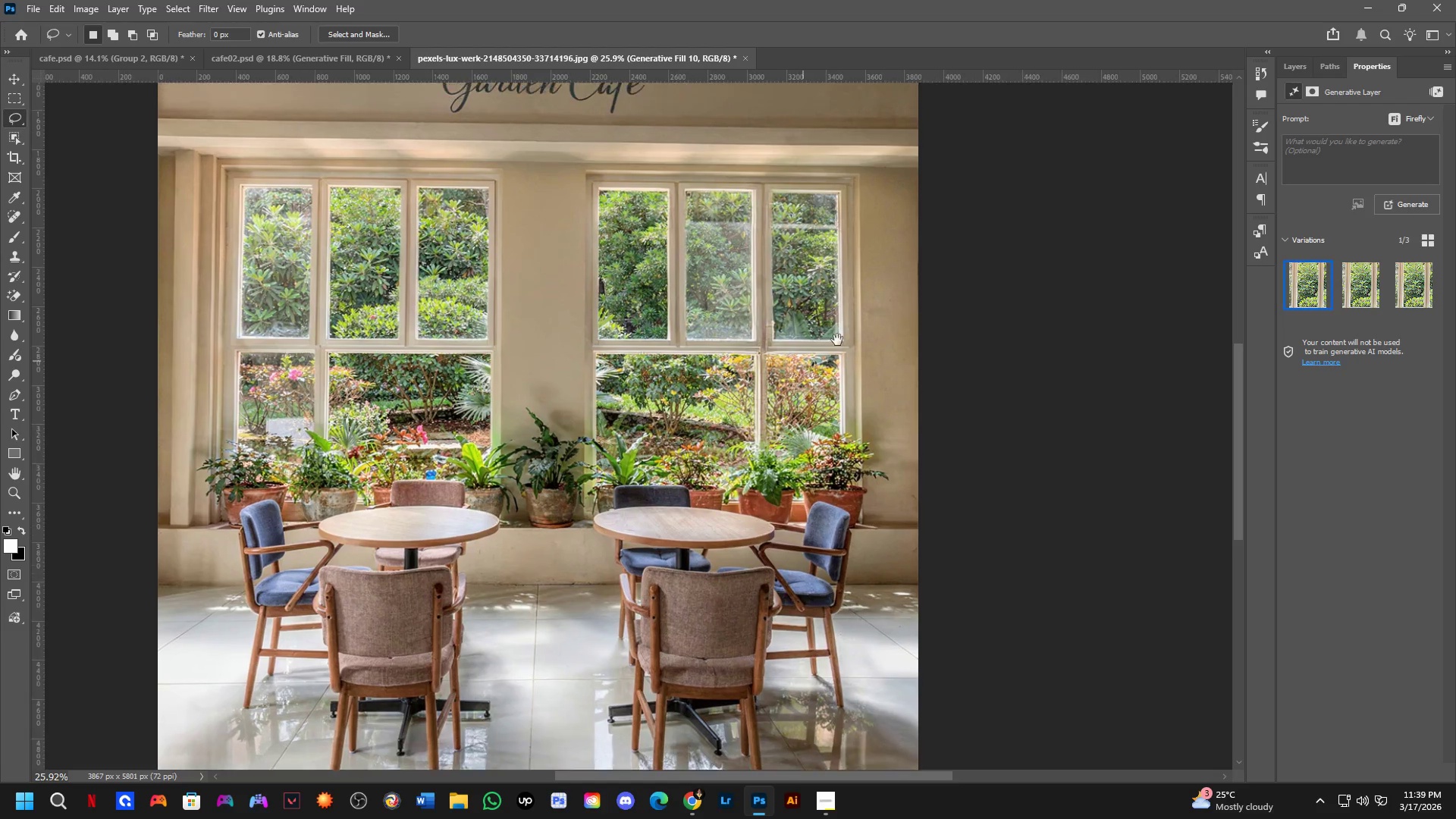 
left_click_drag(start_coordinate=[745, 378], to_coordinate=[701, 573])
 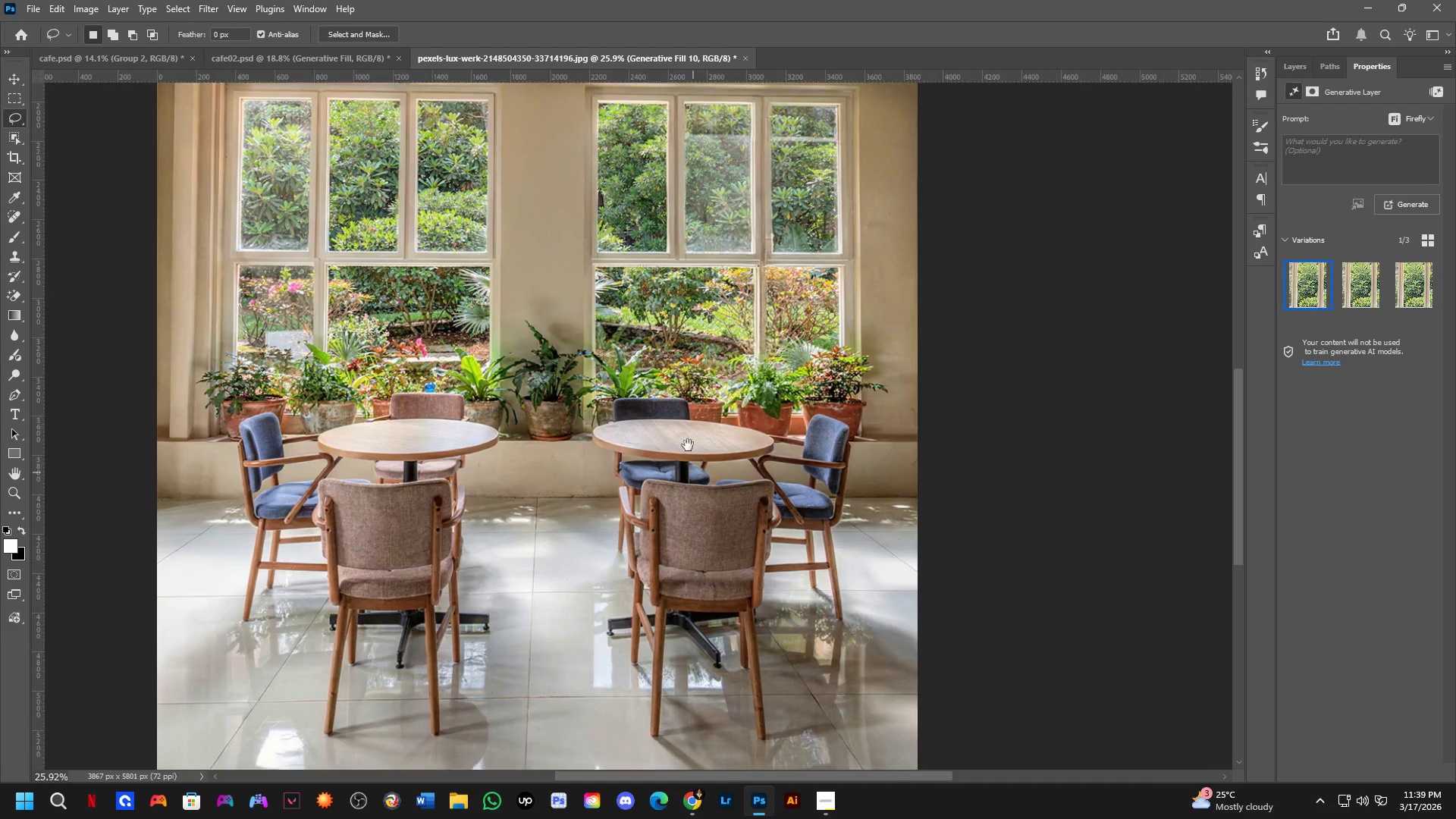 
scroll: coordinate [701, 340], scroll_direction: down, amount: 1.0
 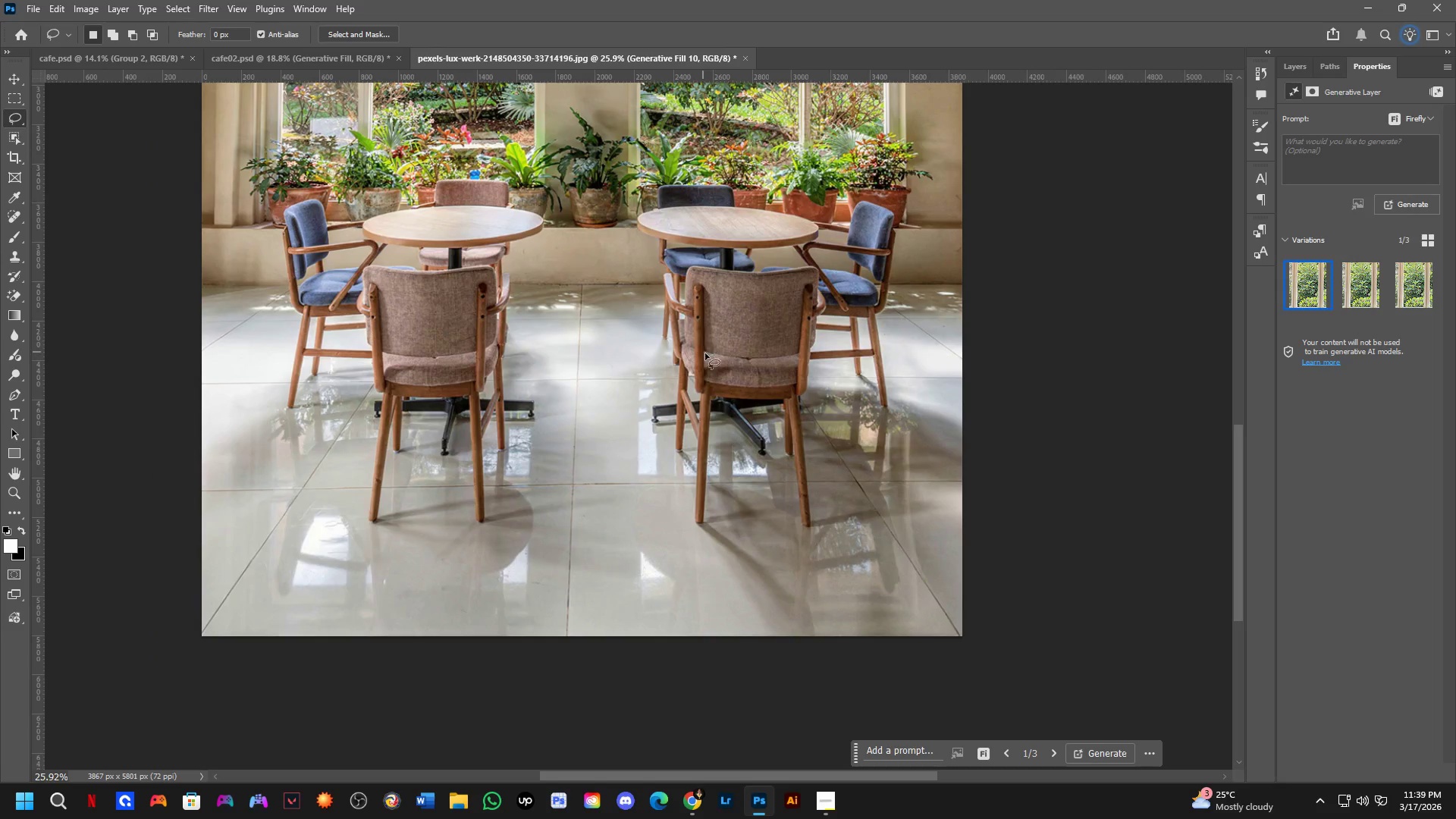 
hold_key(key=Space, duration=0.41)
 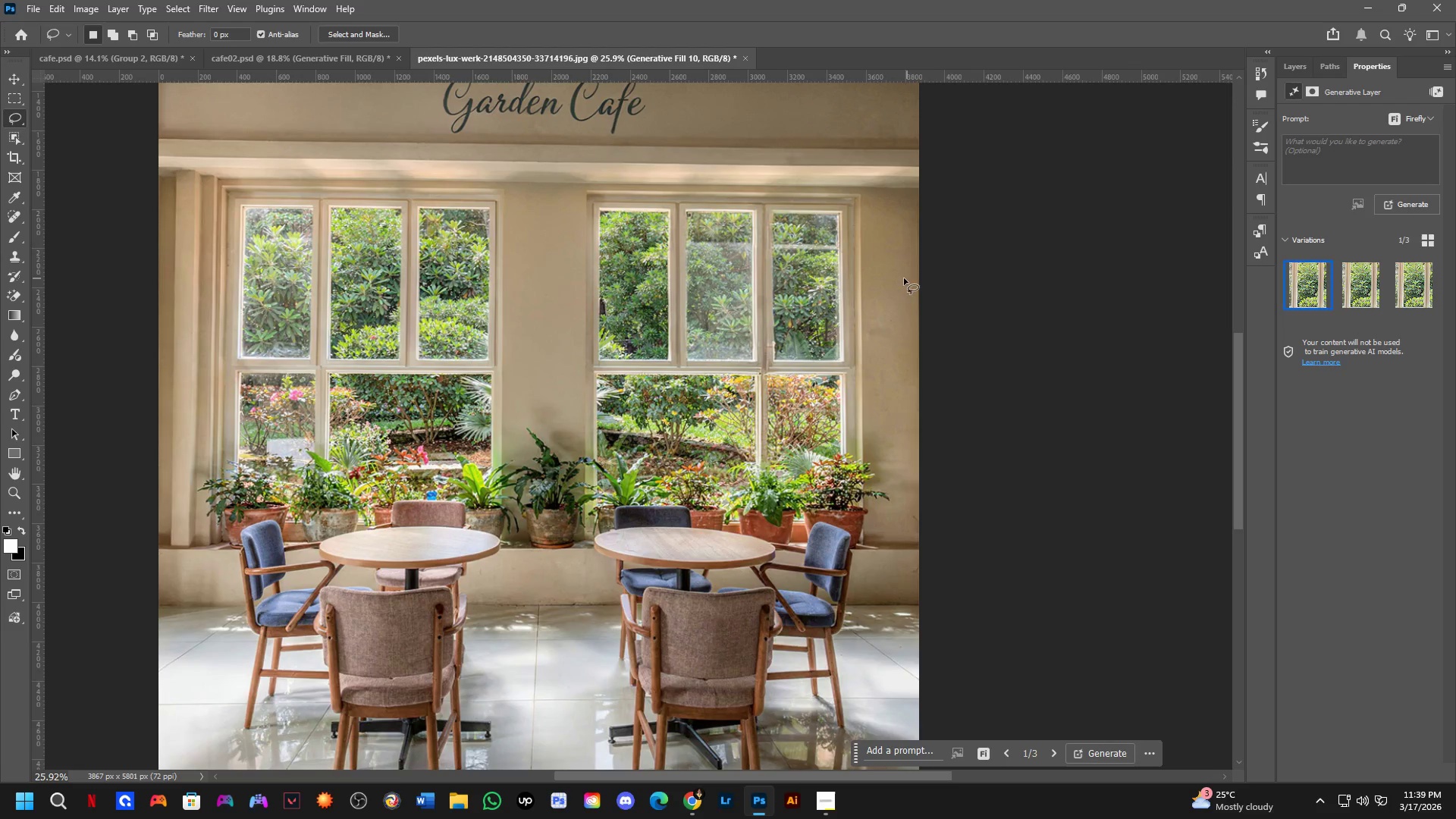 
left_click_drag(start_coordinate=[676, 395], to_coordinate=[678, 431])
 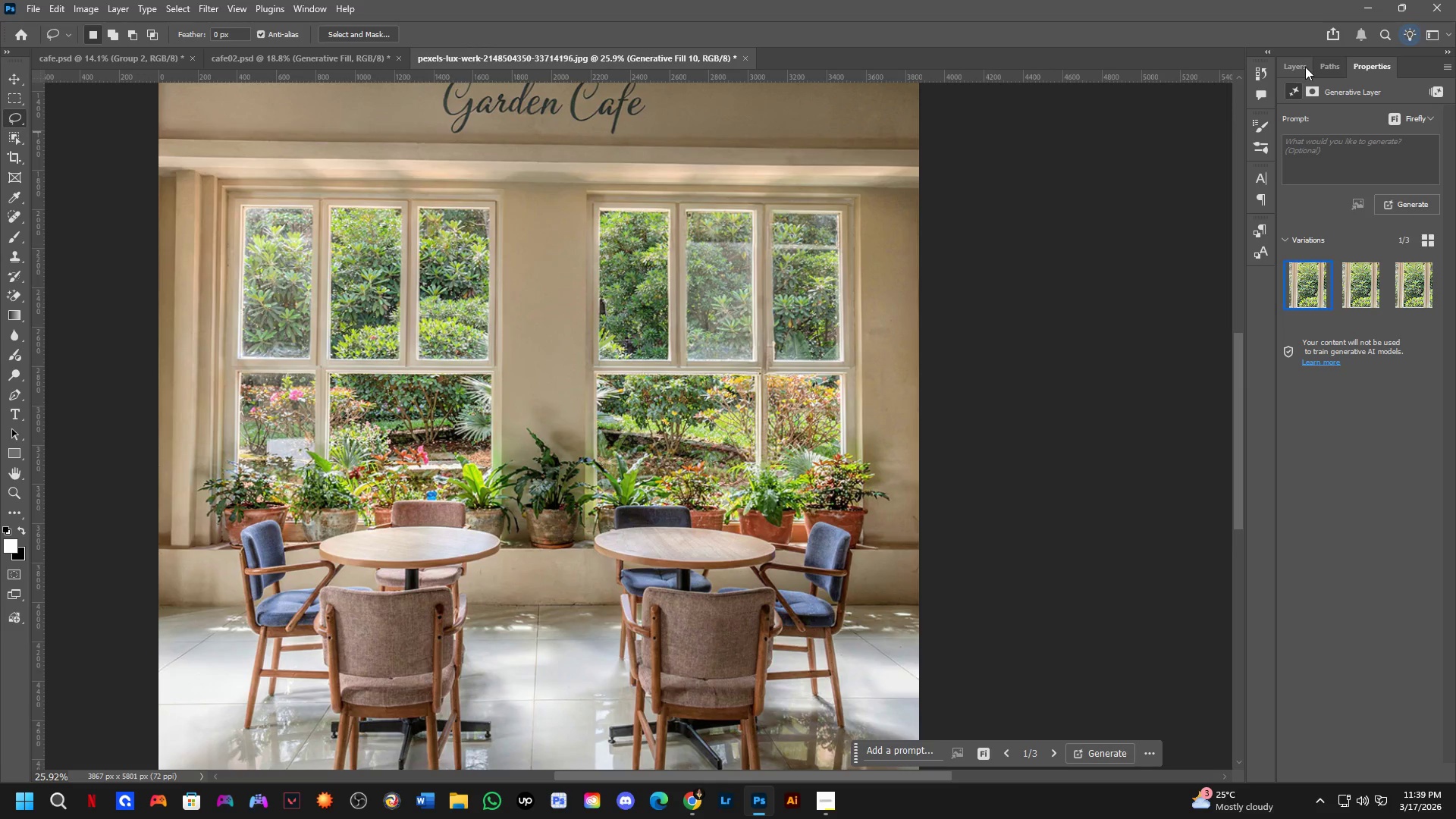 
left_click([1304, 67])
 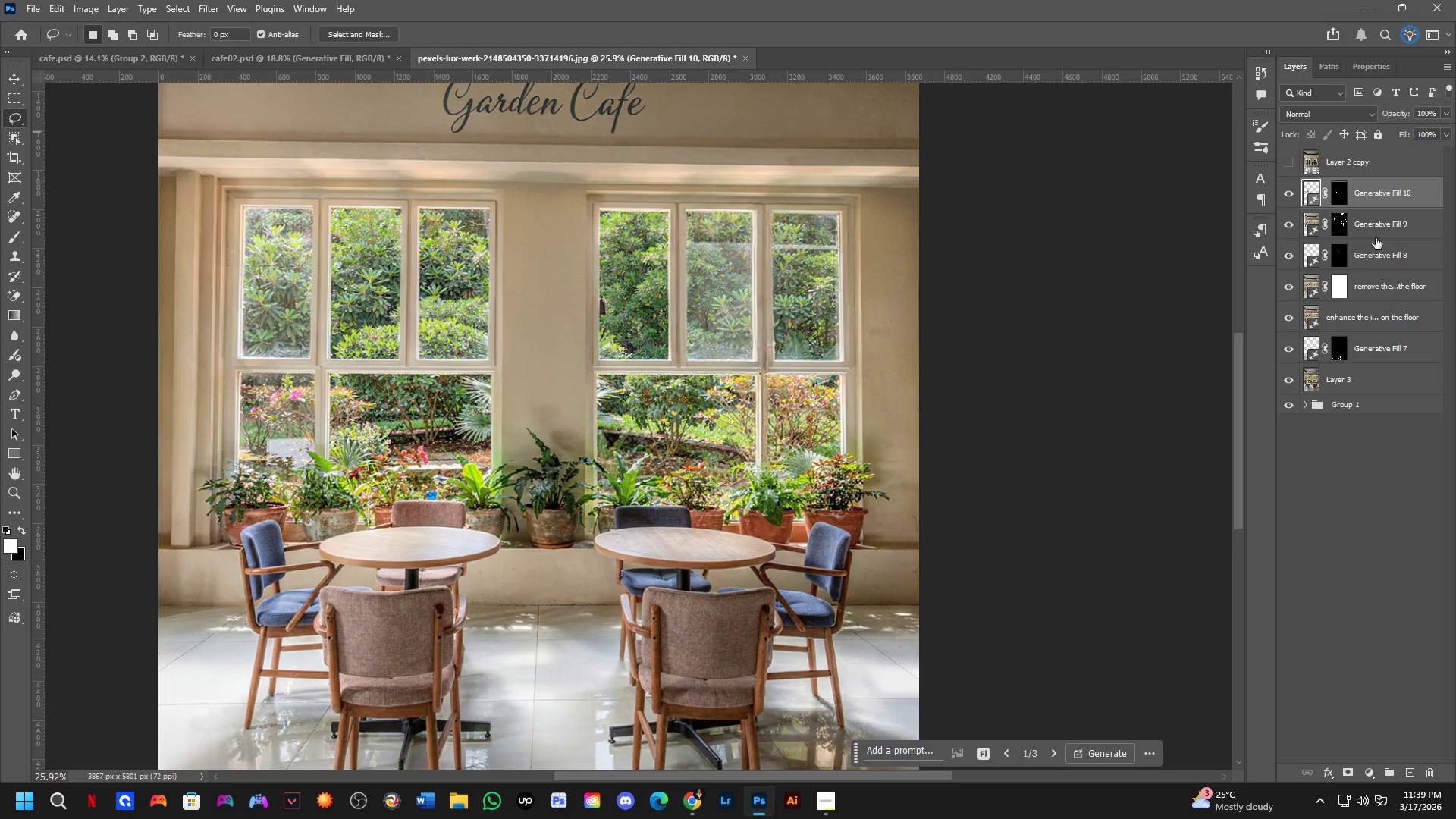 
key(Shift+ShiftLeft)
 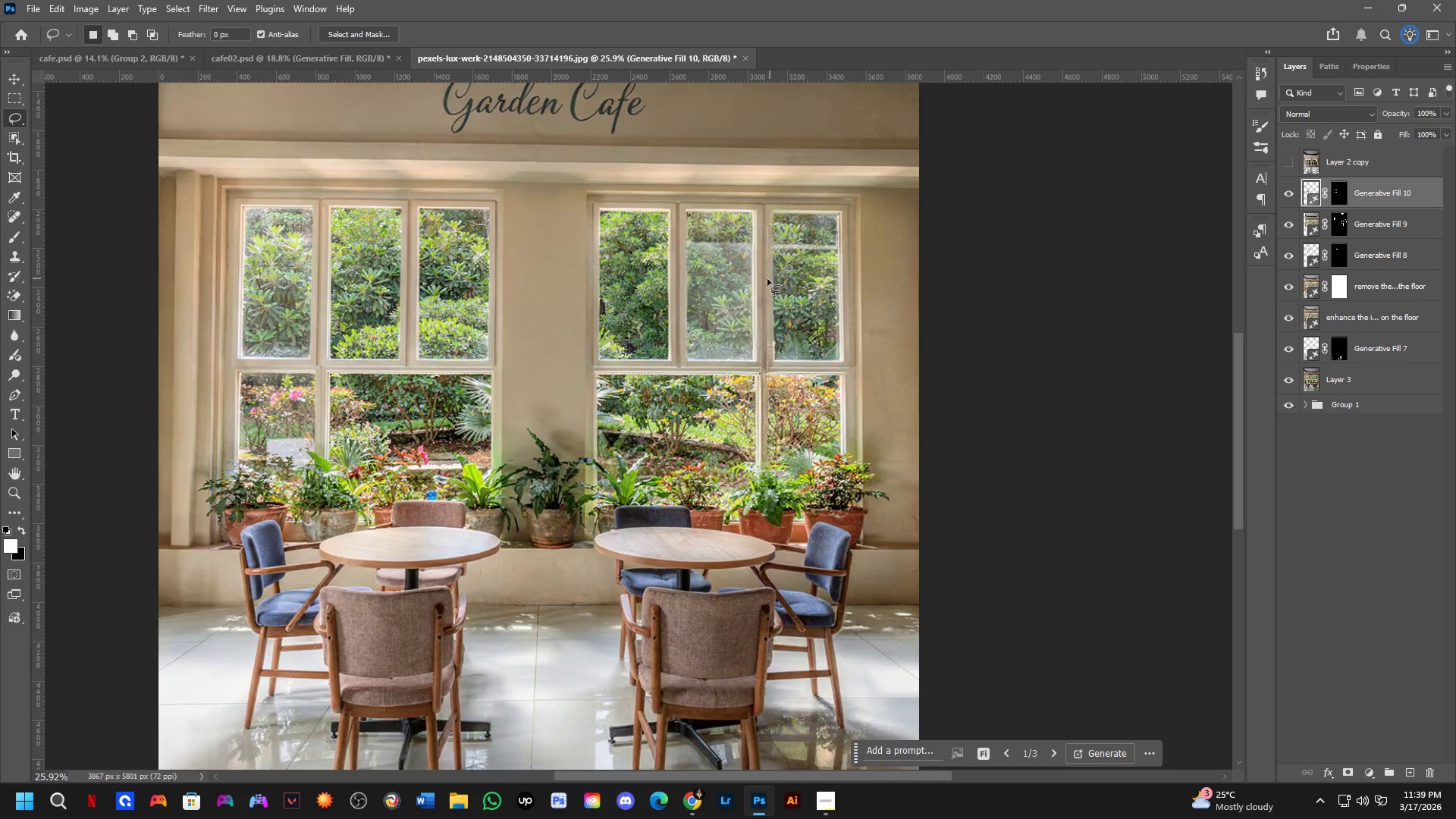 
hold_key(key=Space, duration=0.56)
 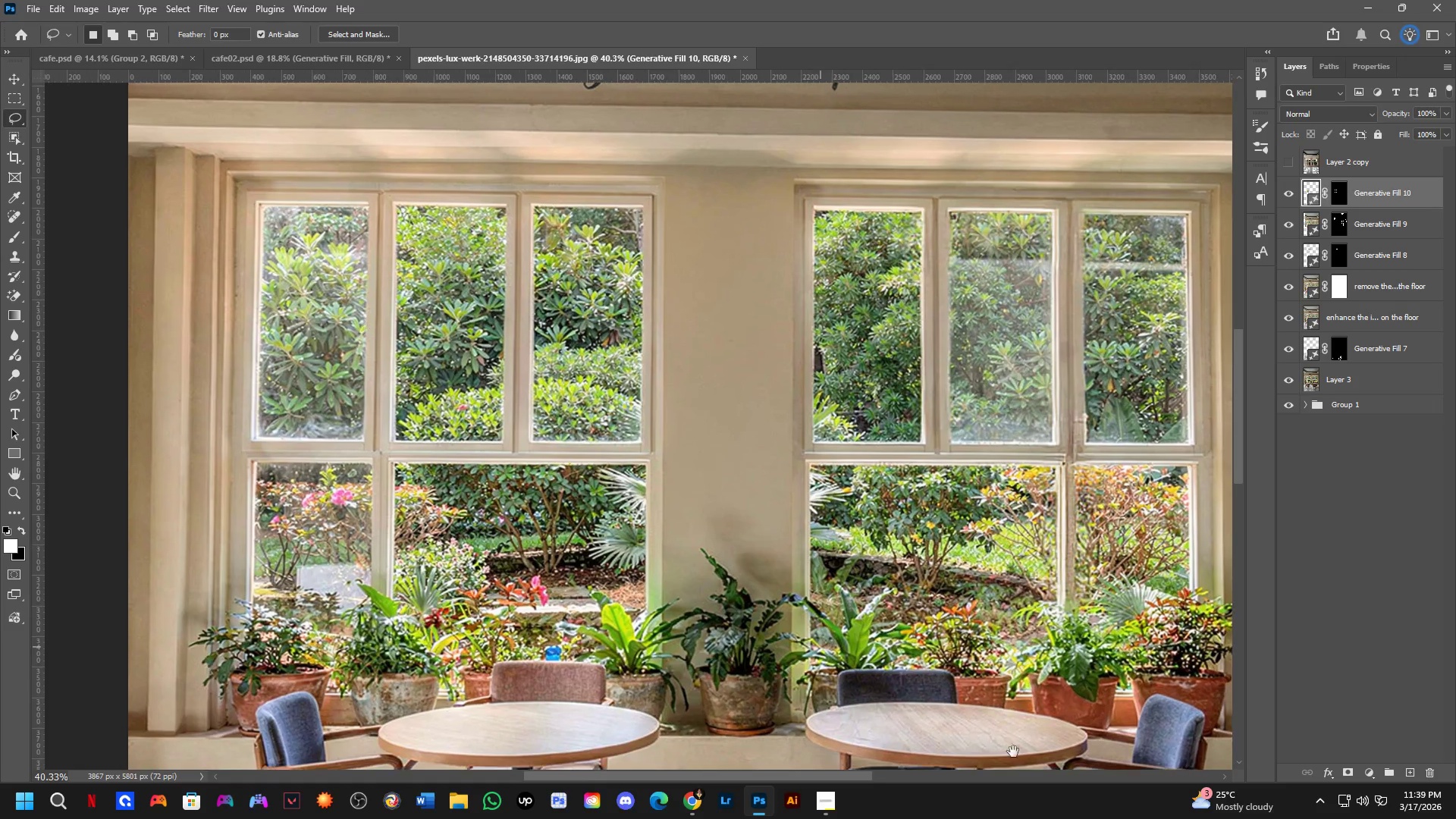 
left_click_drag(start_coordinate=[394, 351], to_coordinate=[590, 398])
 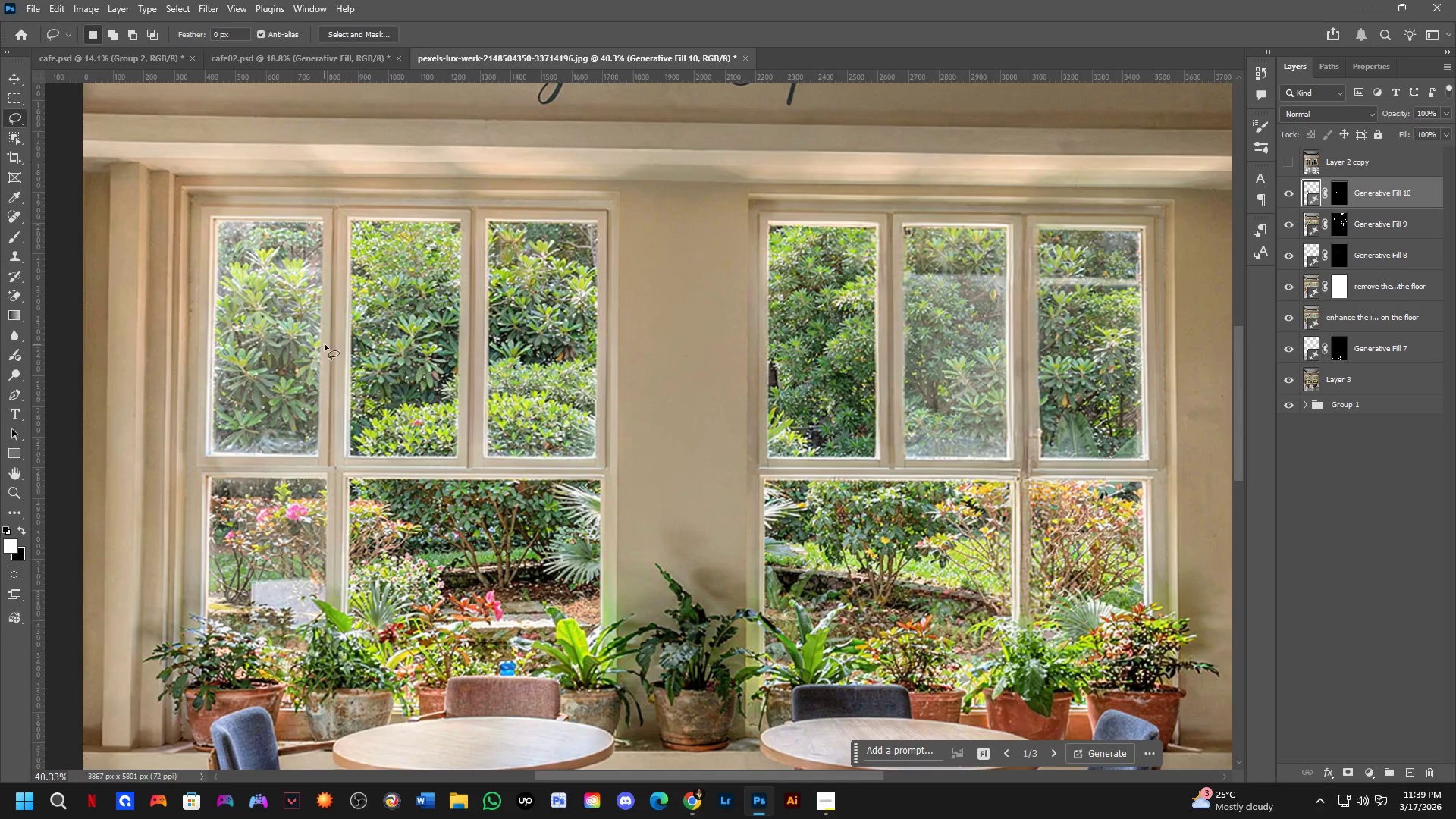 
scroll: coordinate [619, 268], scroll_direction: up, amount: 3.0
 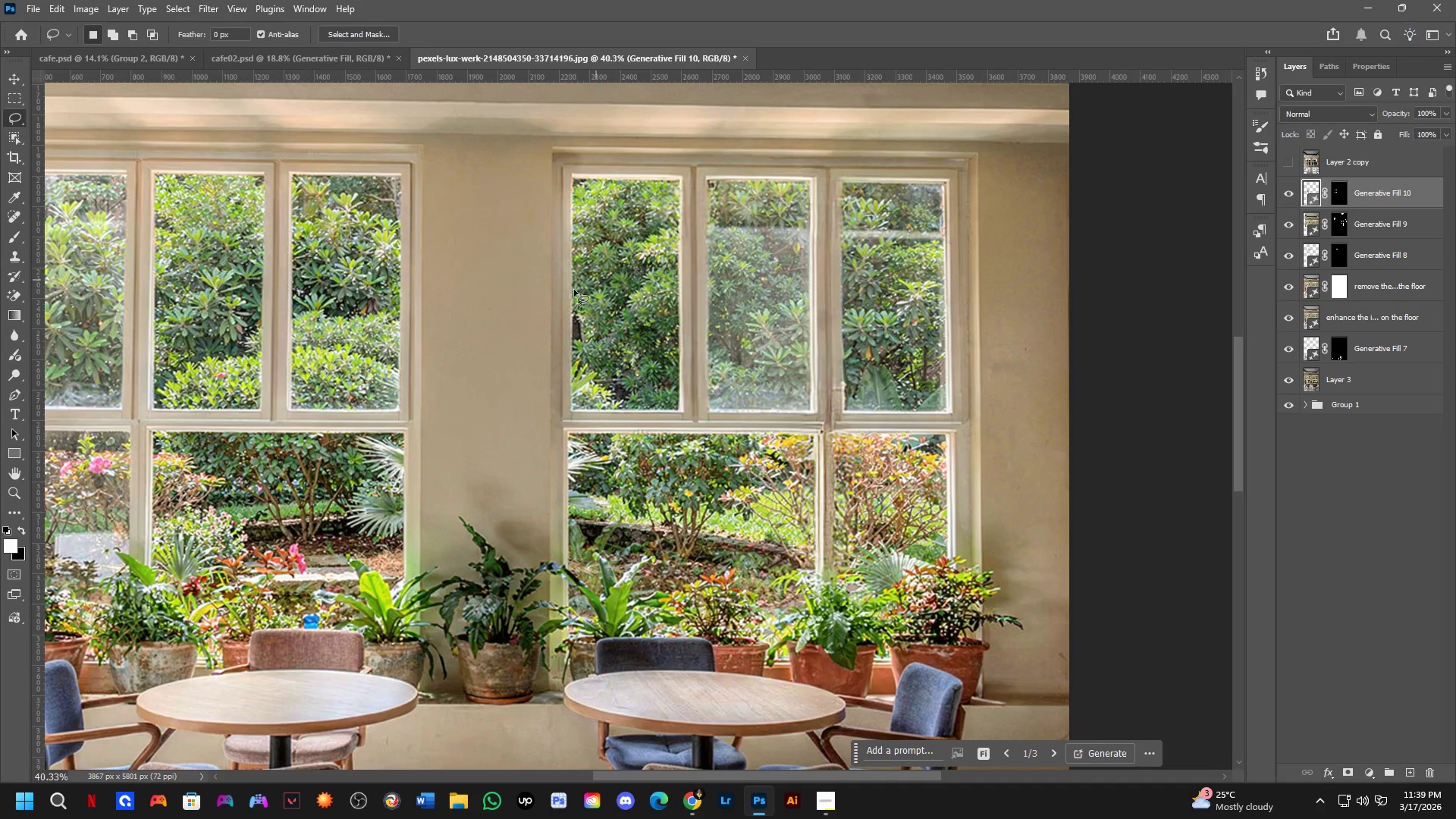 
hold_key(key=Space, duration=0.36)
 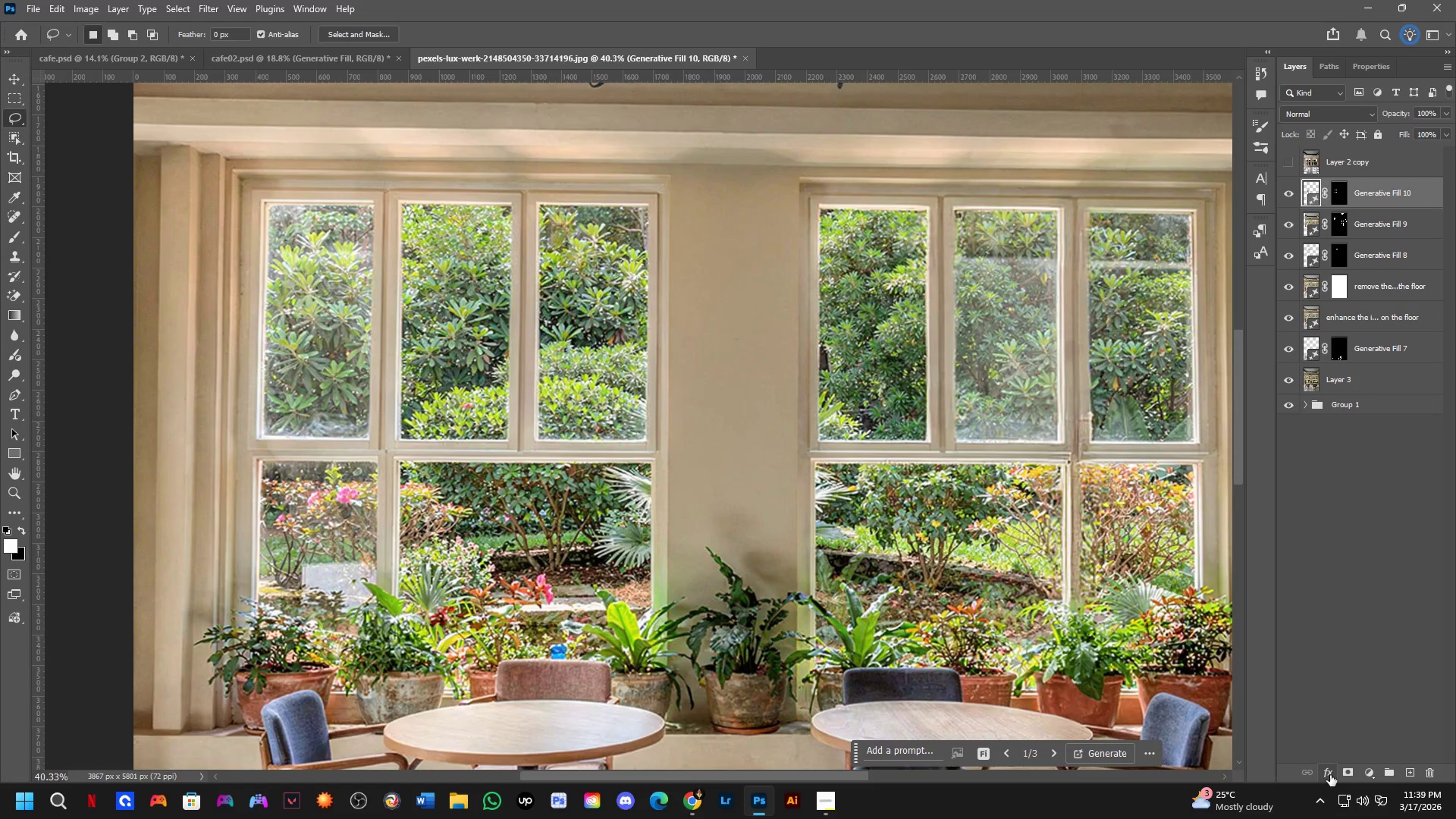 
left_click_drag(start_coordinate=[325, 344], to_coordinate=[365, 331])
 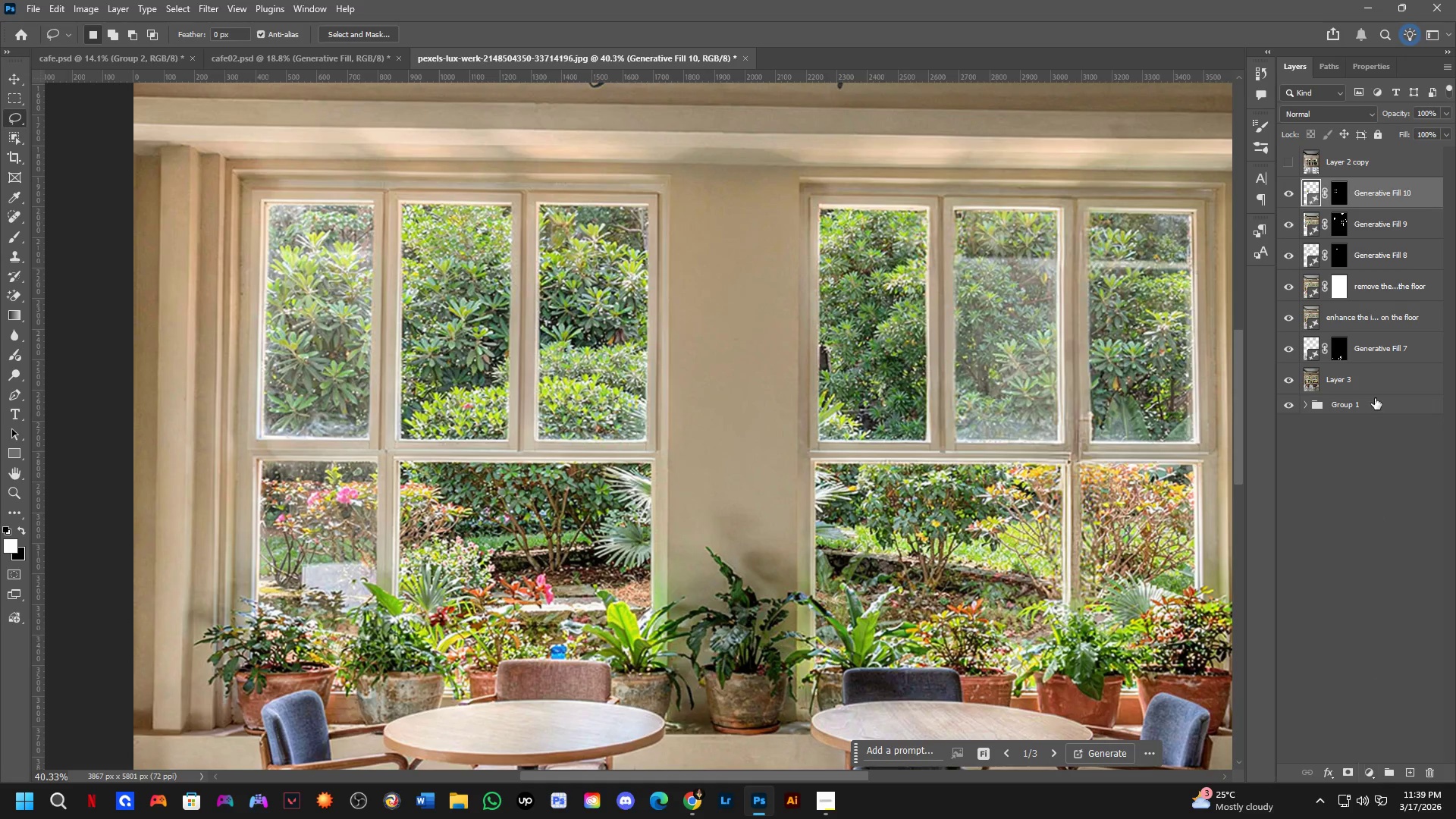 
hold_key(key=ControlLeft, duration=0.59)
 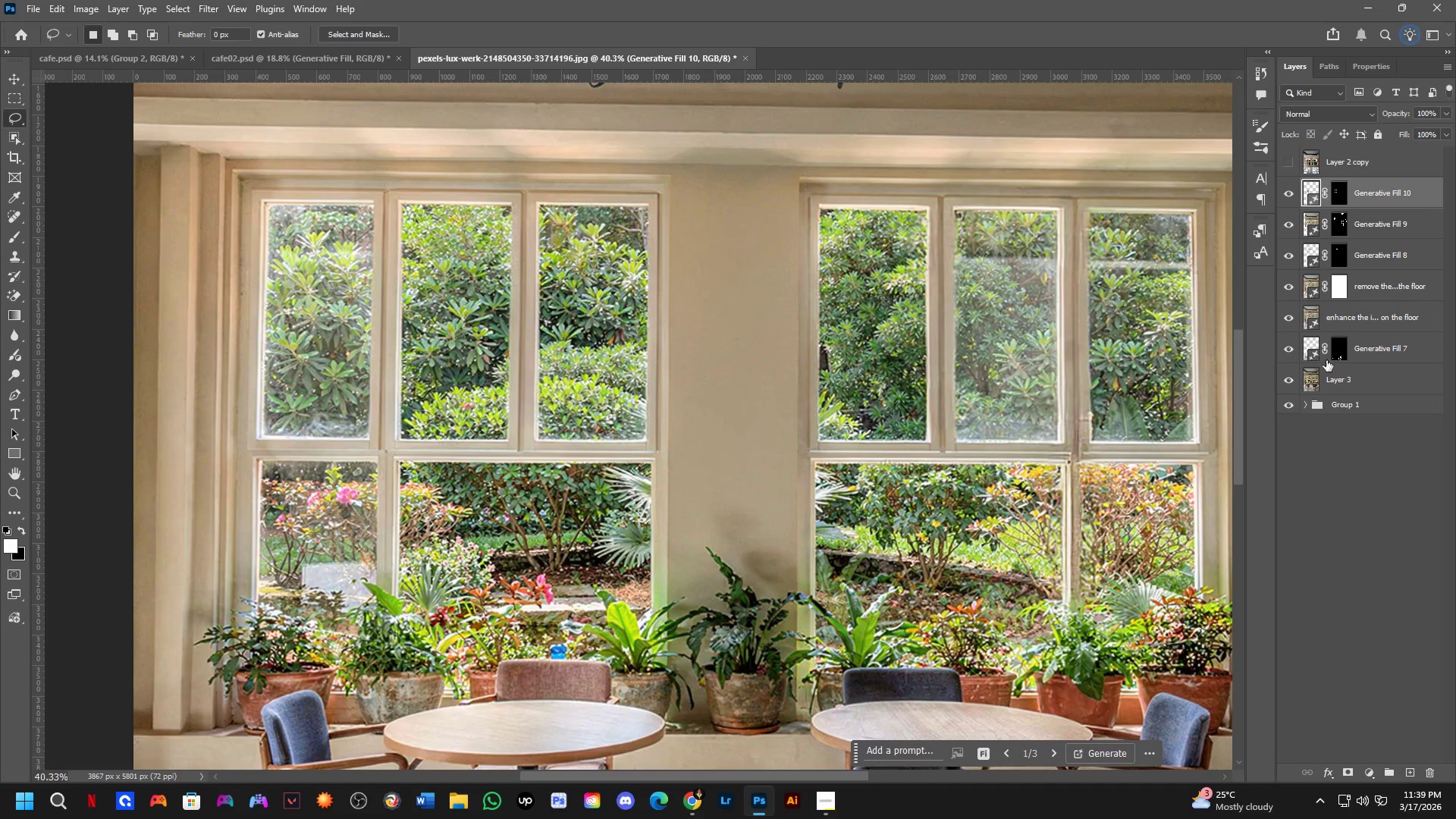 
hold_key(key=ControlLeft, duration=1.5)
left_click([1343, 352])
 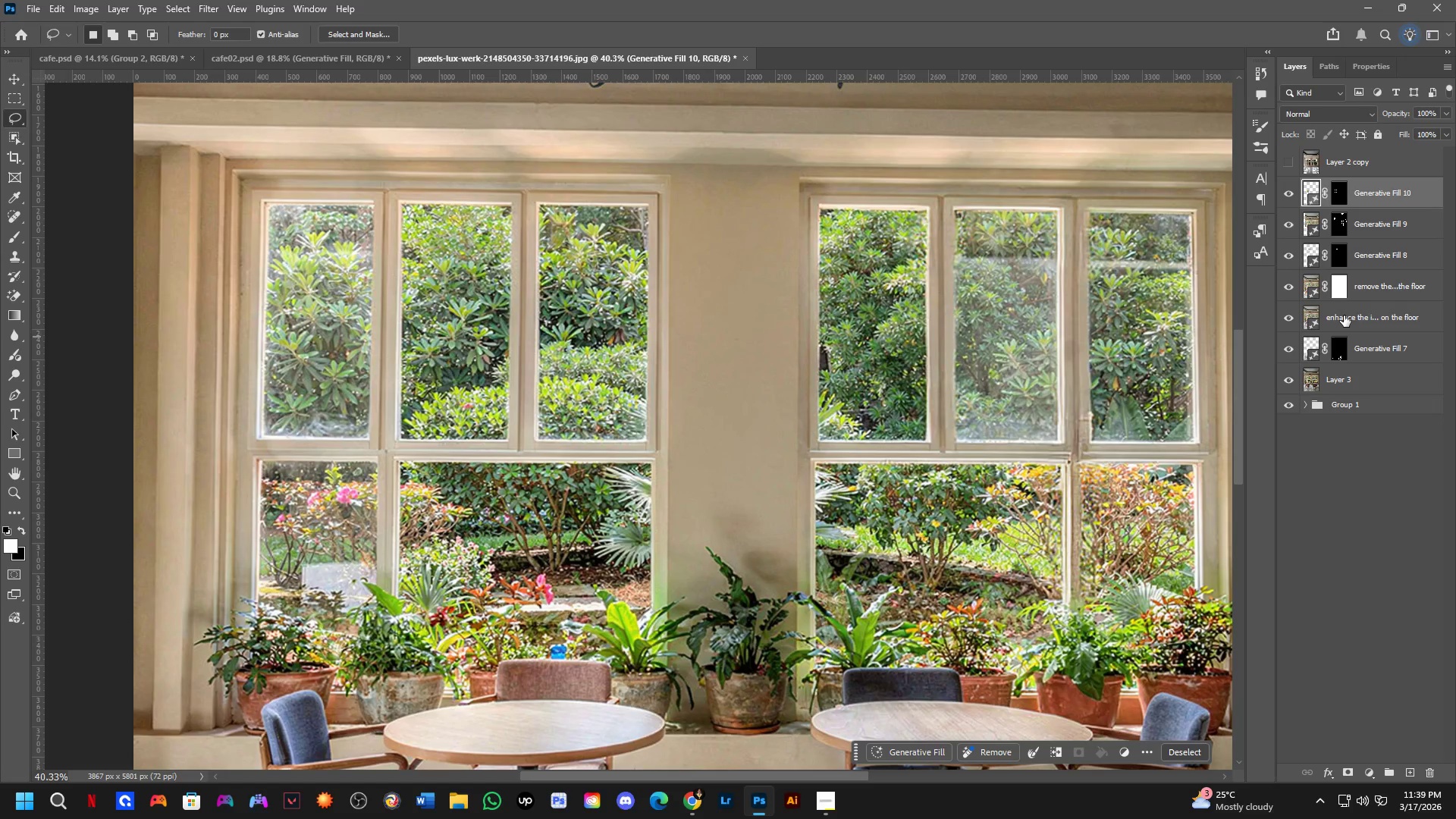 
double_click([1344, 315])
 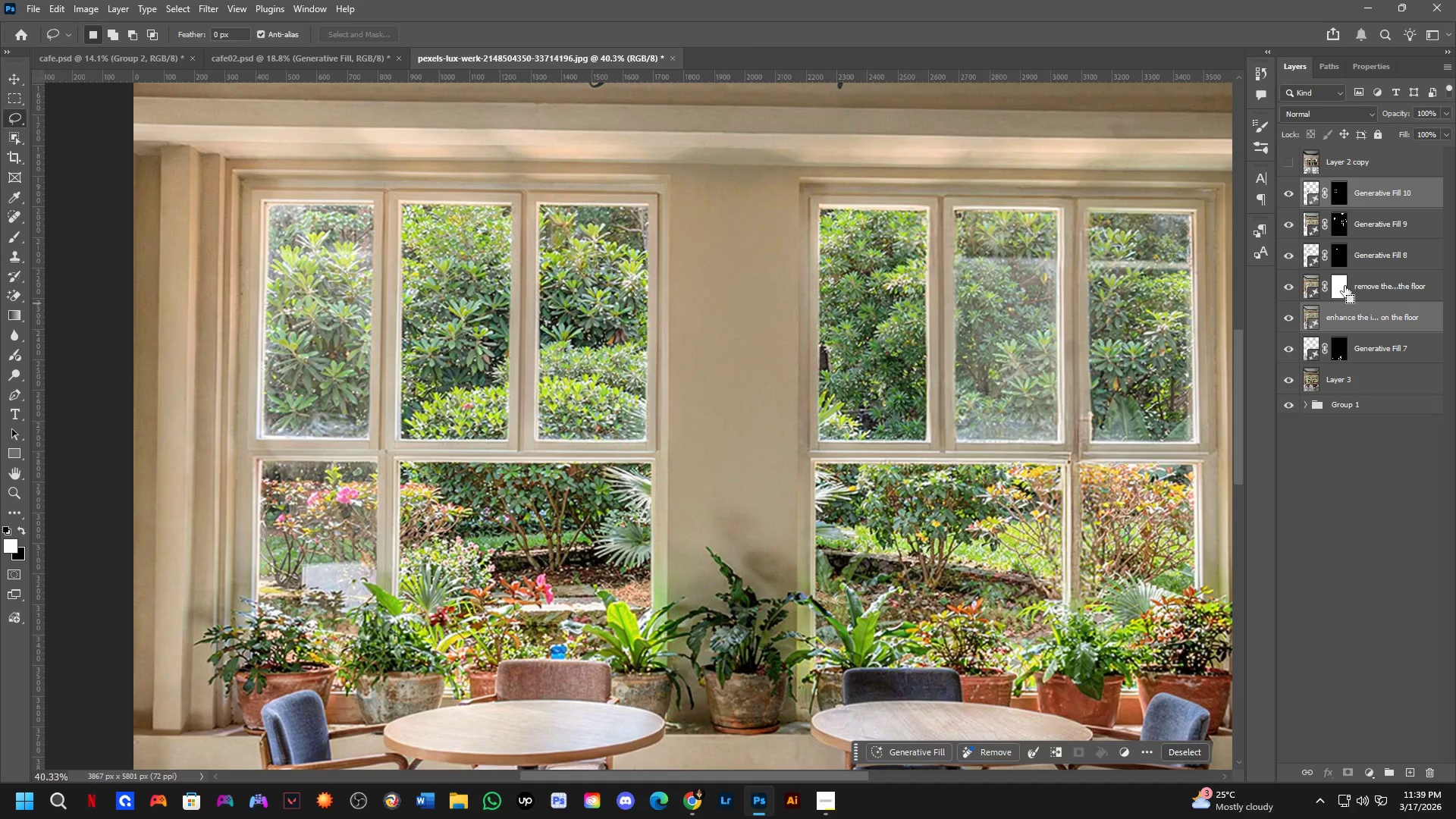 
triple_click([1345, 287])
 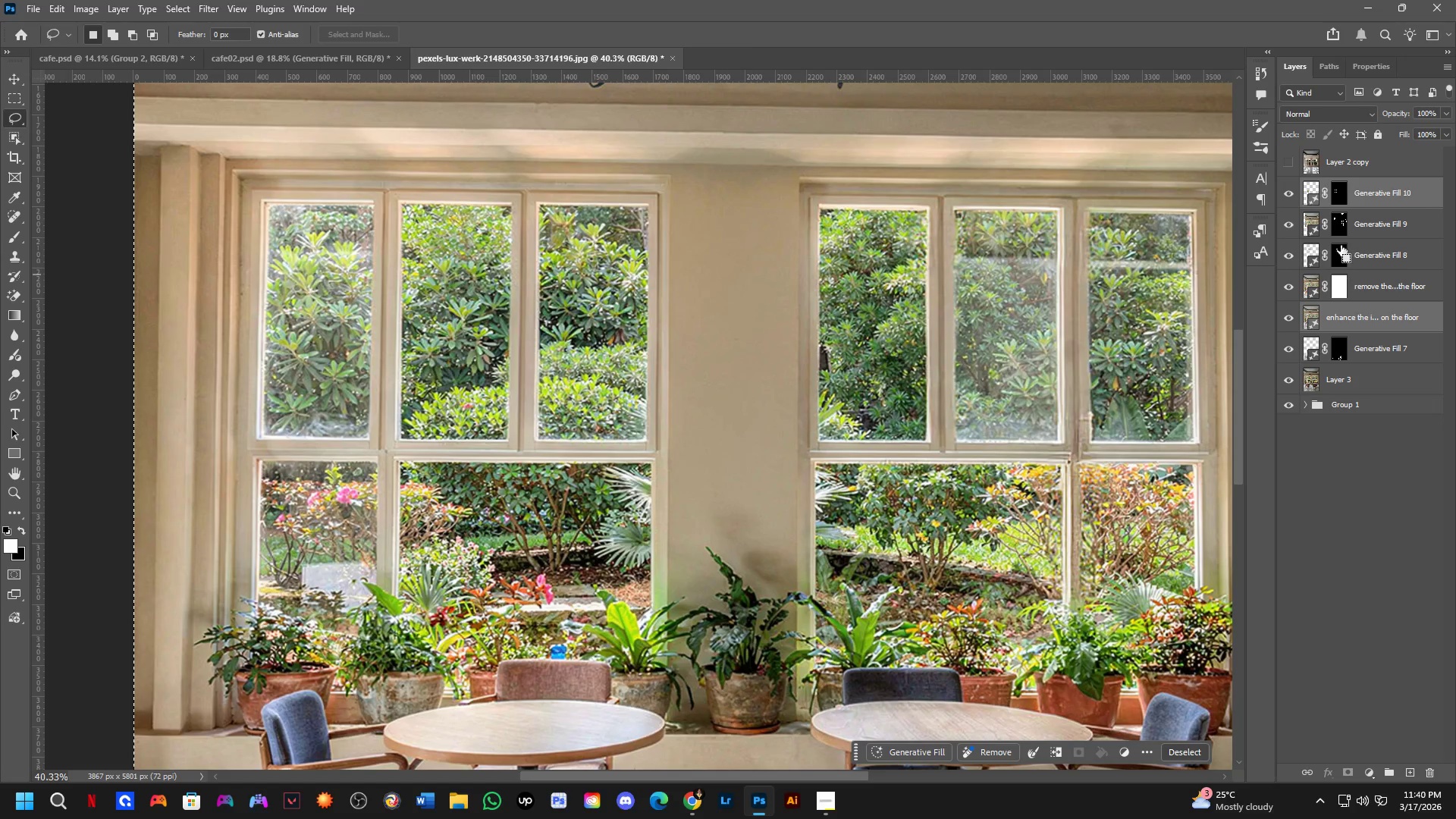 
triple_click([1341, 246])
 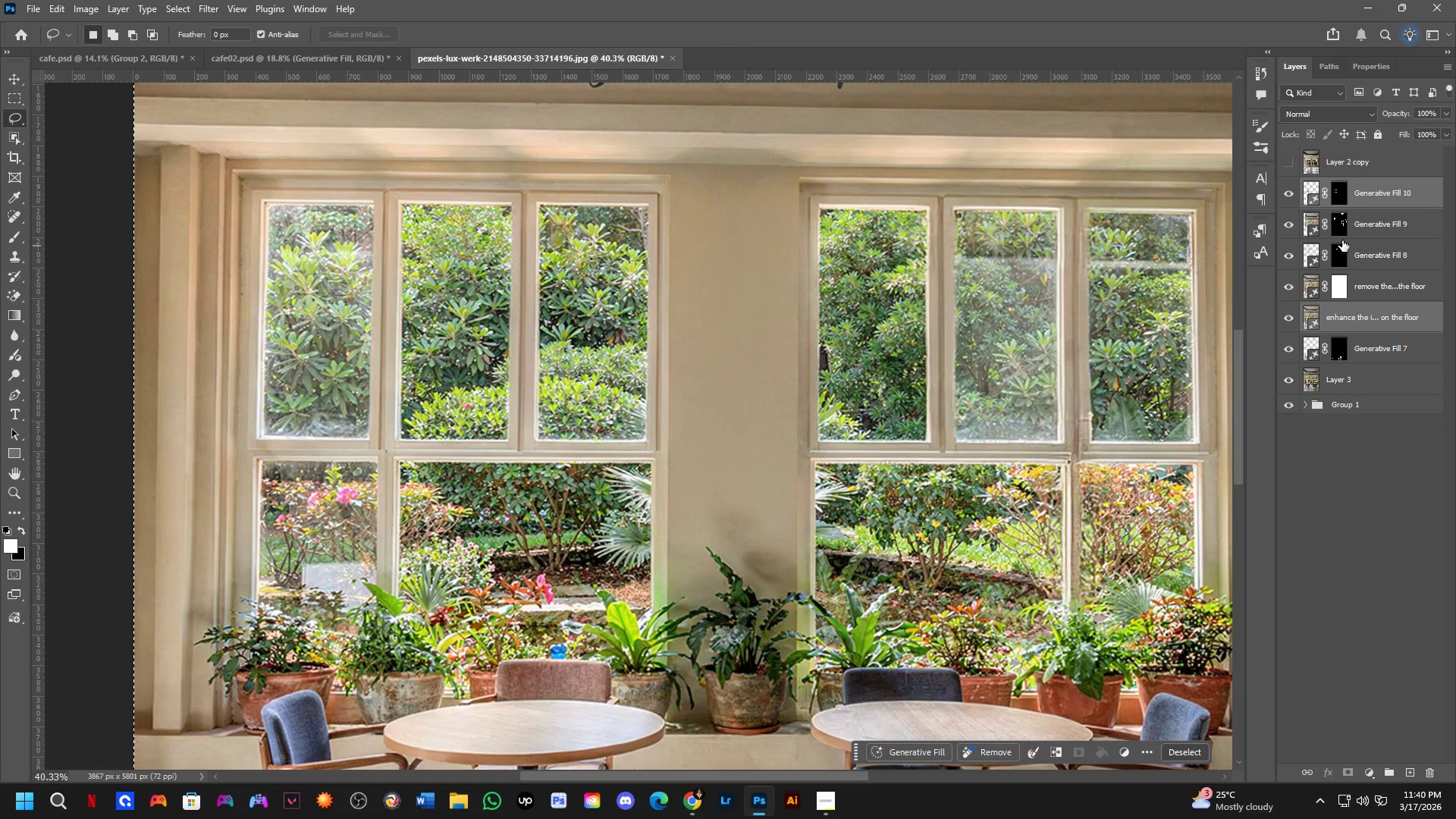 
hold_key(key=ControlLeft, duration=0.39)
triple_click([1342, 227])
 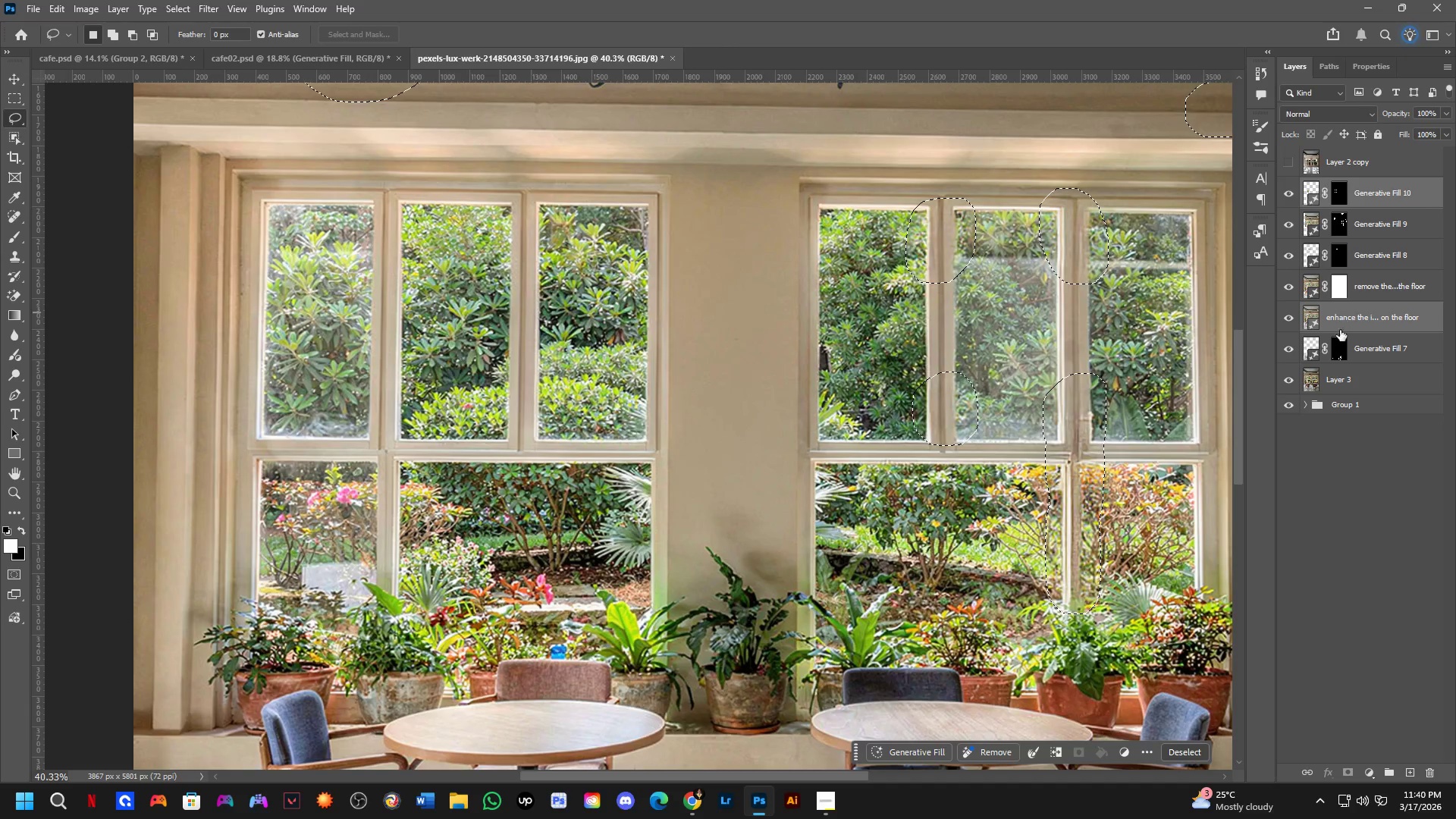 
key(Control+D)
 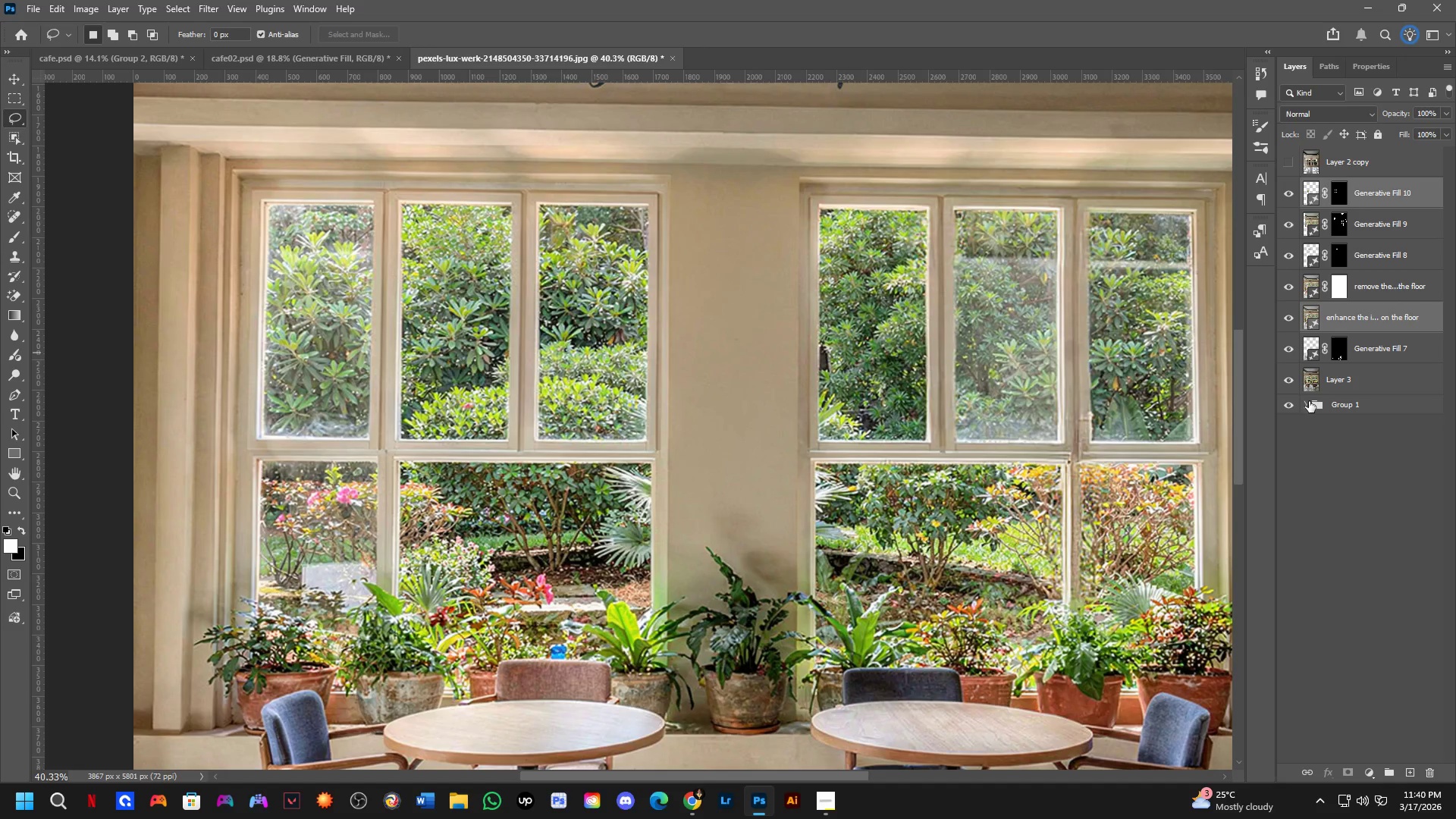 
left_click([1309, 401])
 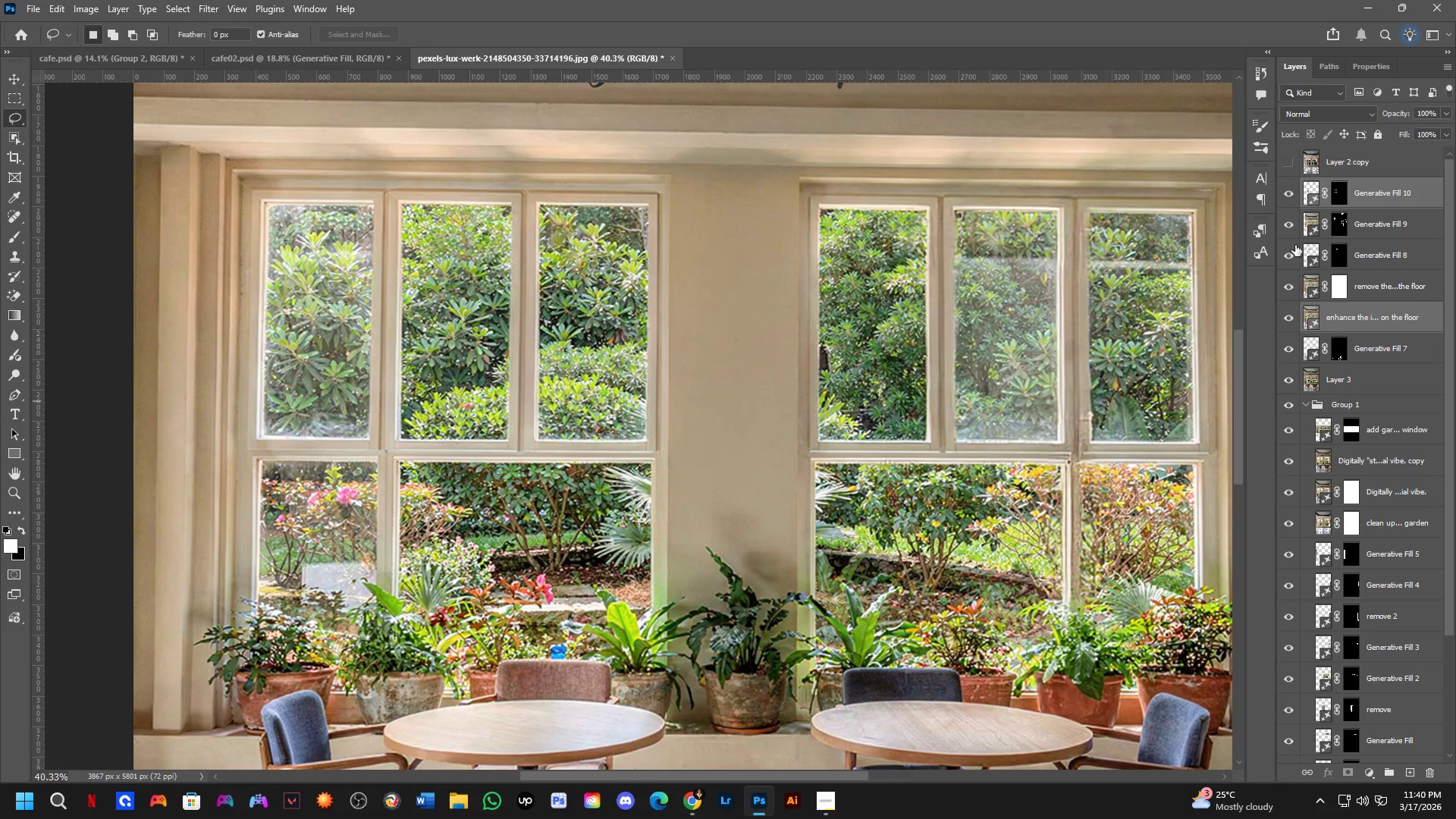 
left_click([1368, 212])
 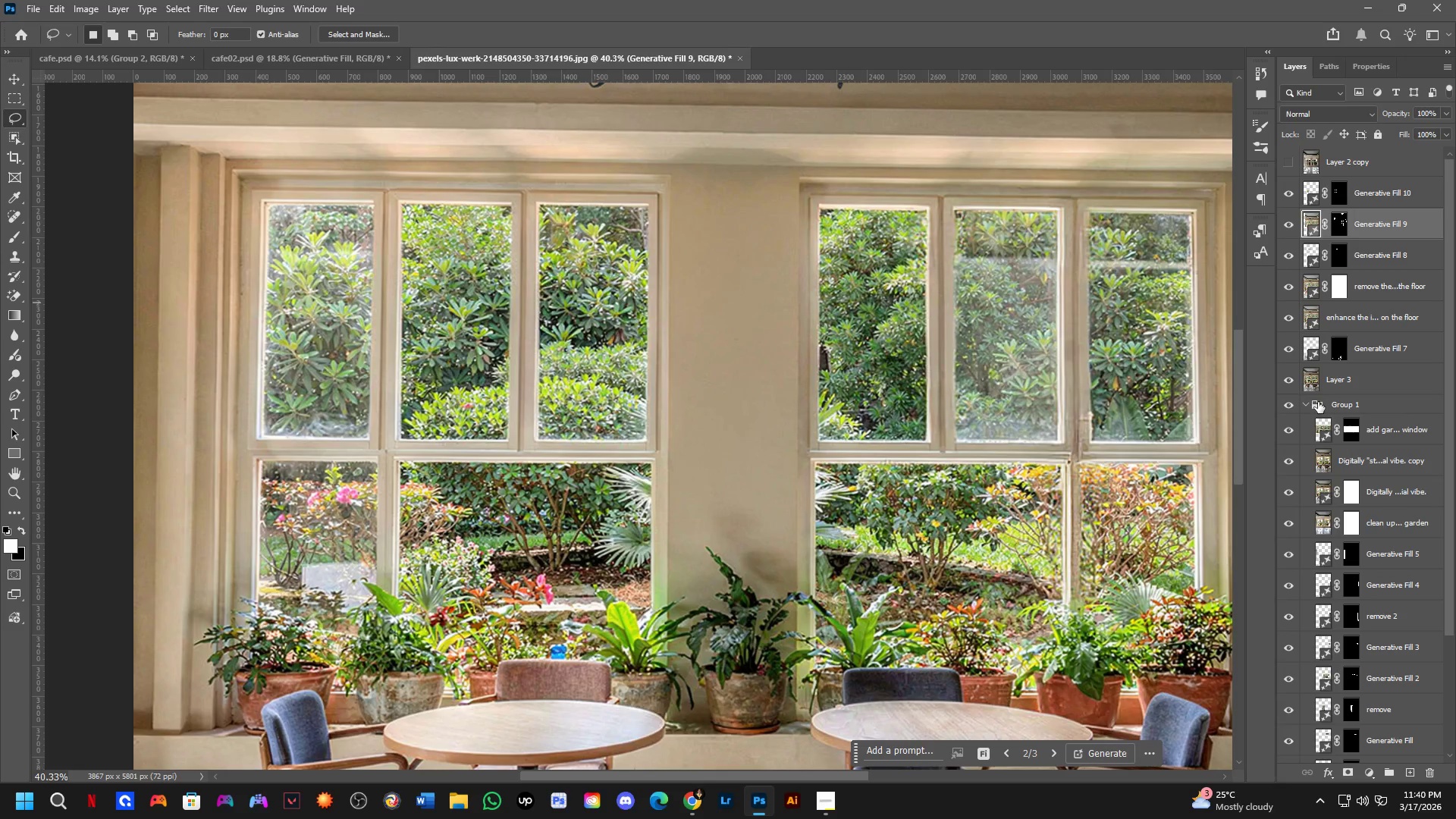 
left_click([1311, 403])
 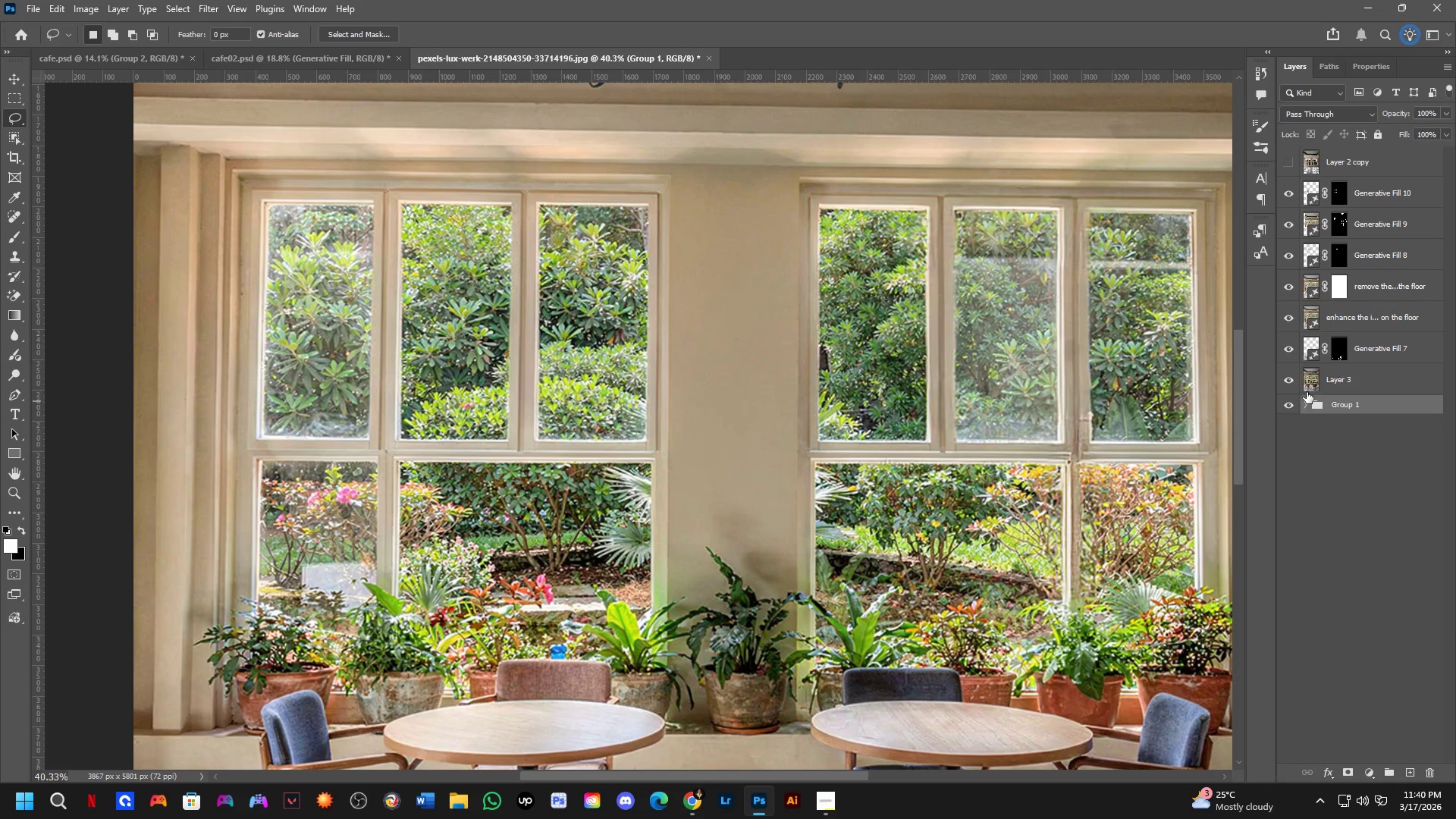 
key(Shift+ShiftLeft)
 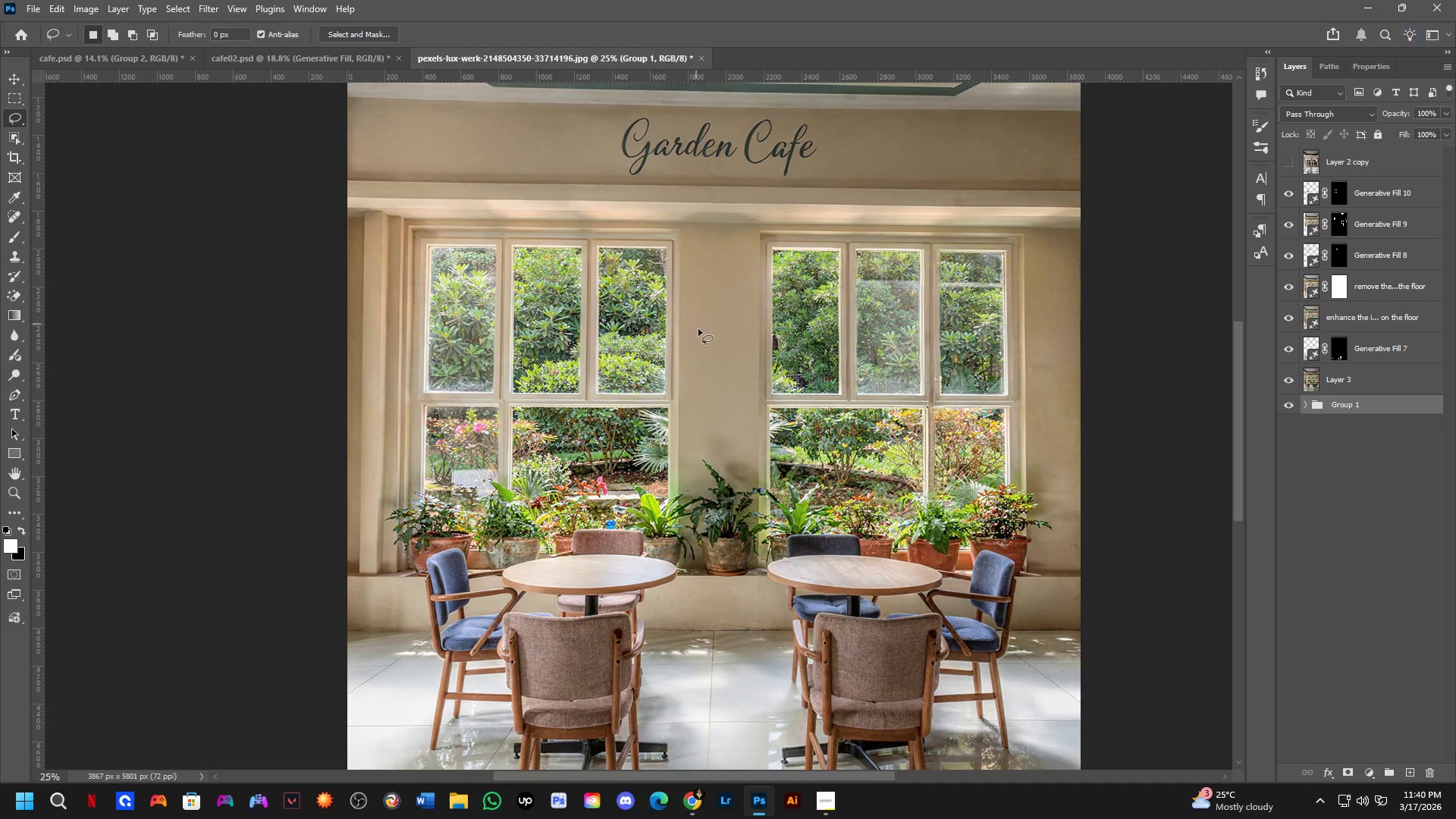 
hold_key(key=Space, duration=0.59)
 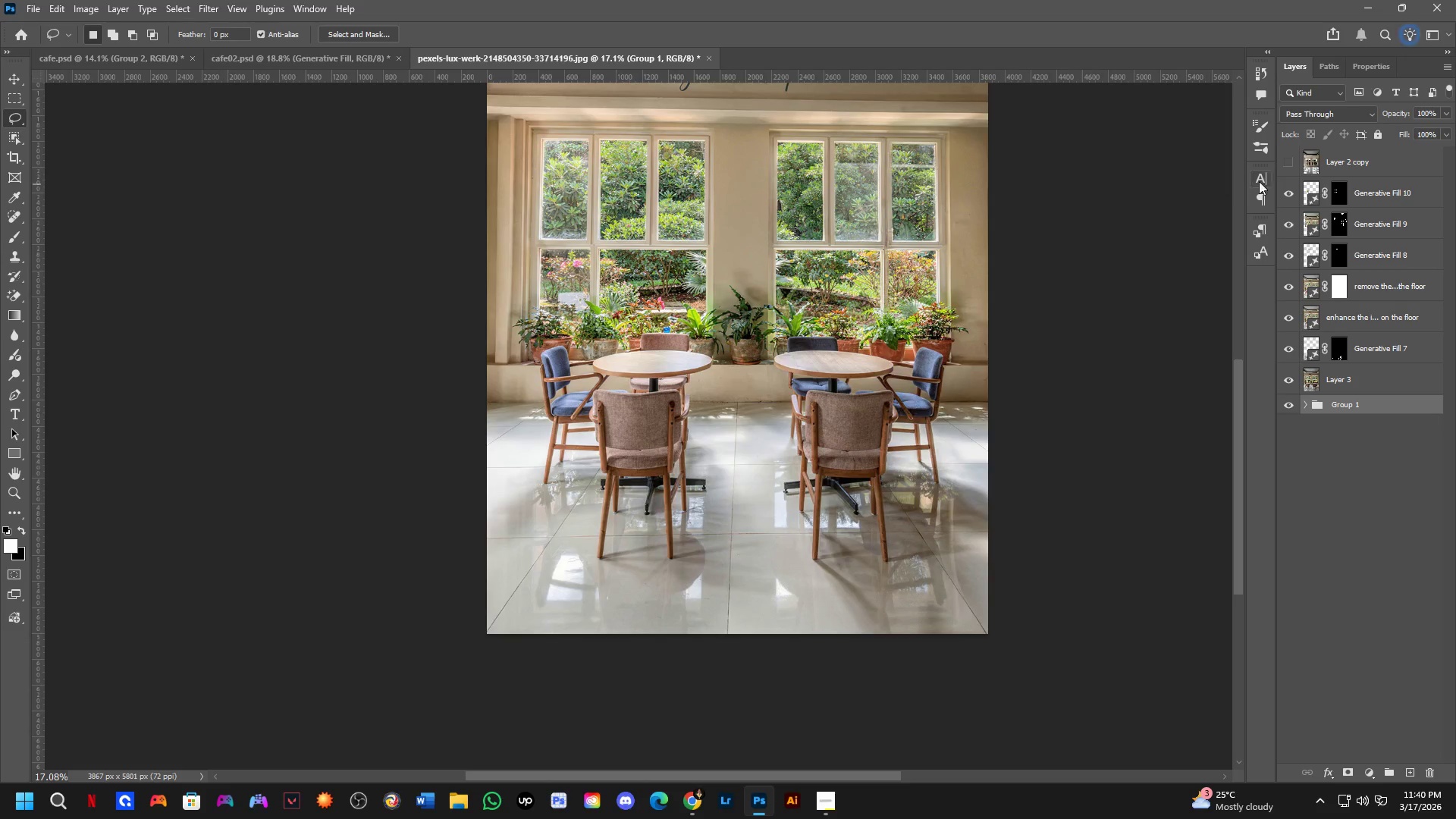 
left_click_drag(start_coordinate=[727, 381], to_coordinate=[708, 218])
 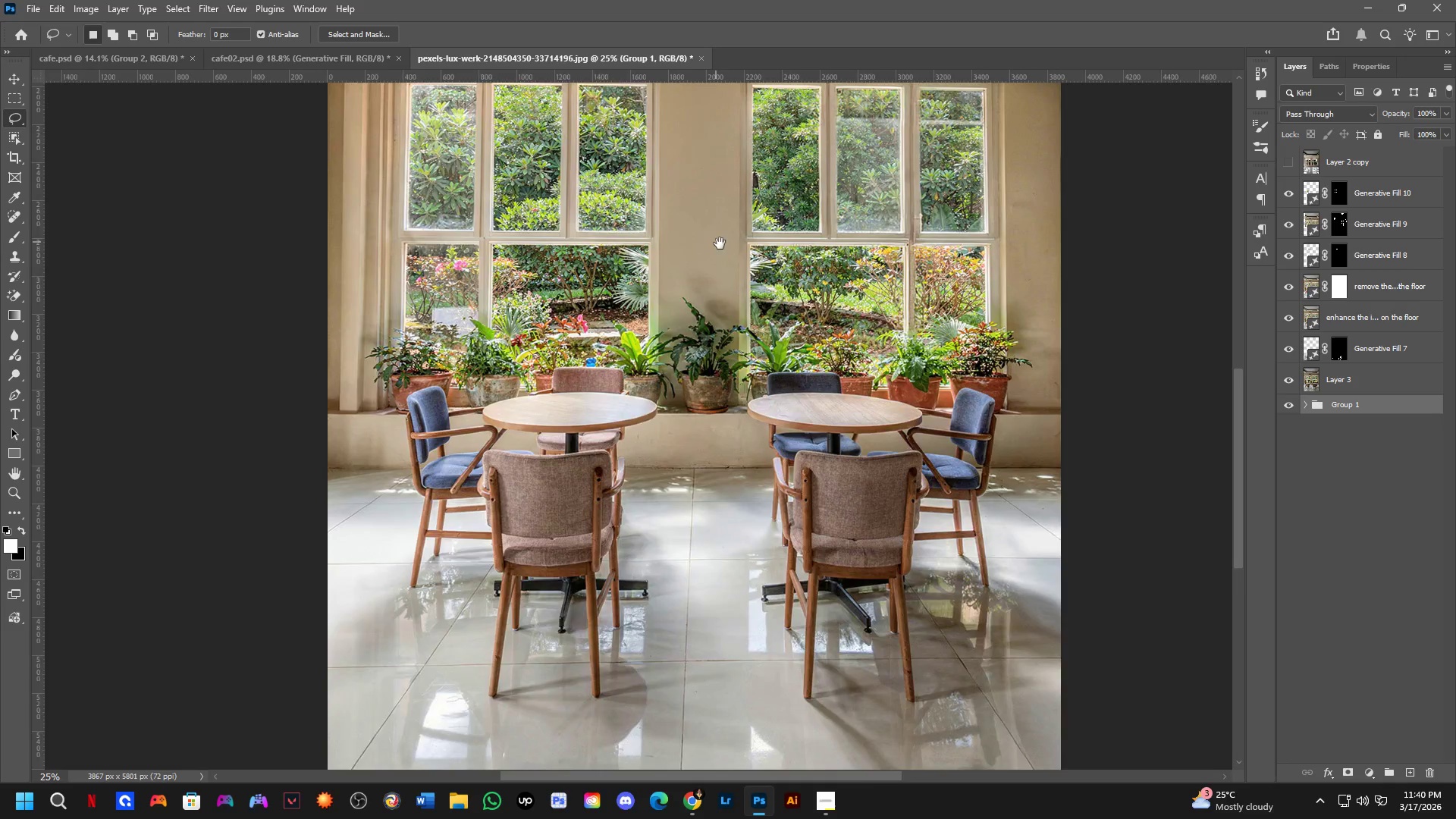 
scroll: coordinate [931, 249], scroll_direction: down, amount: 9.0
 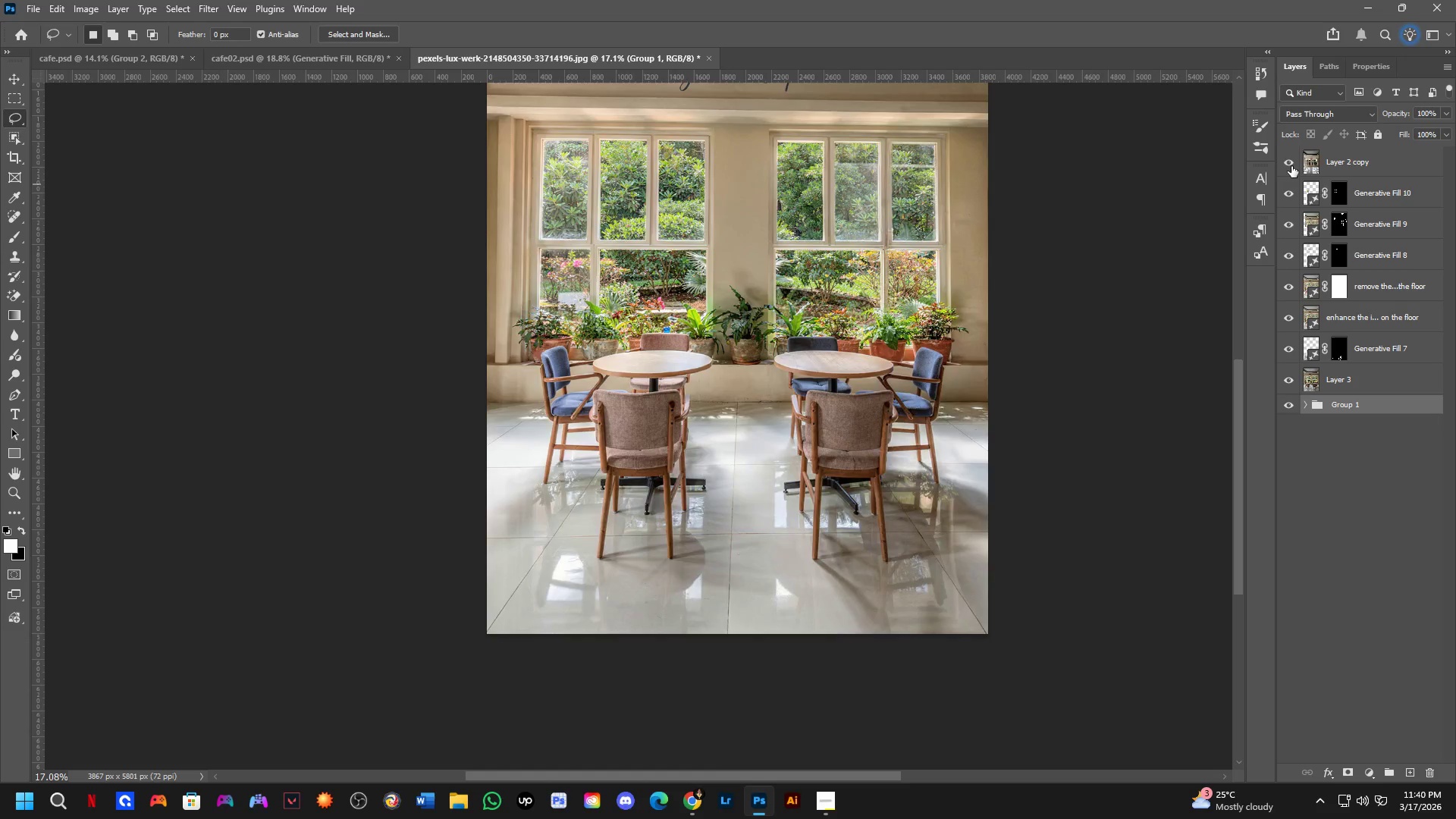 
double_click([1291, 166])
 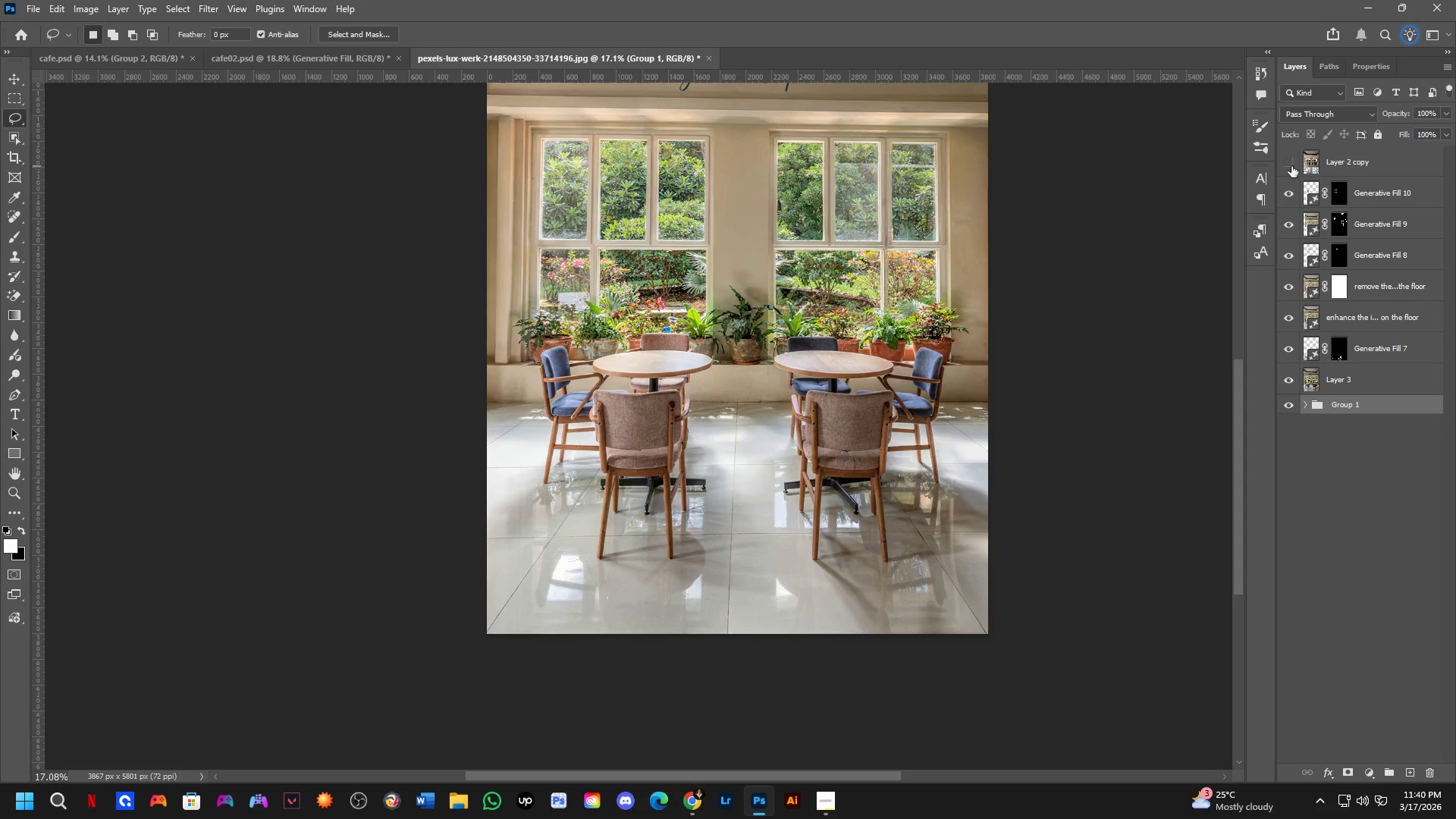 
triple_click([1291, 166])
 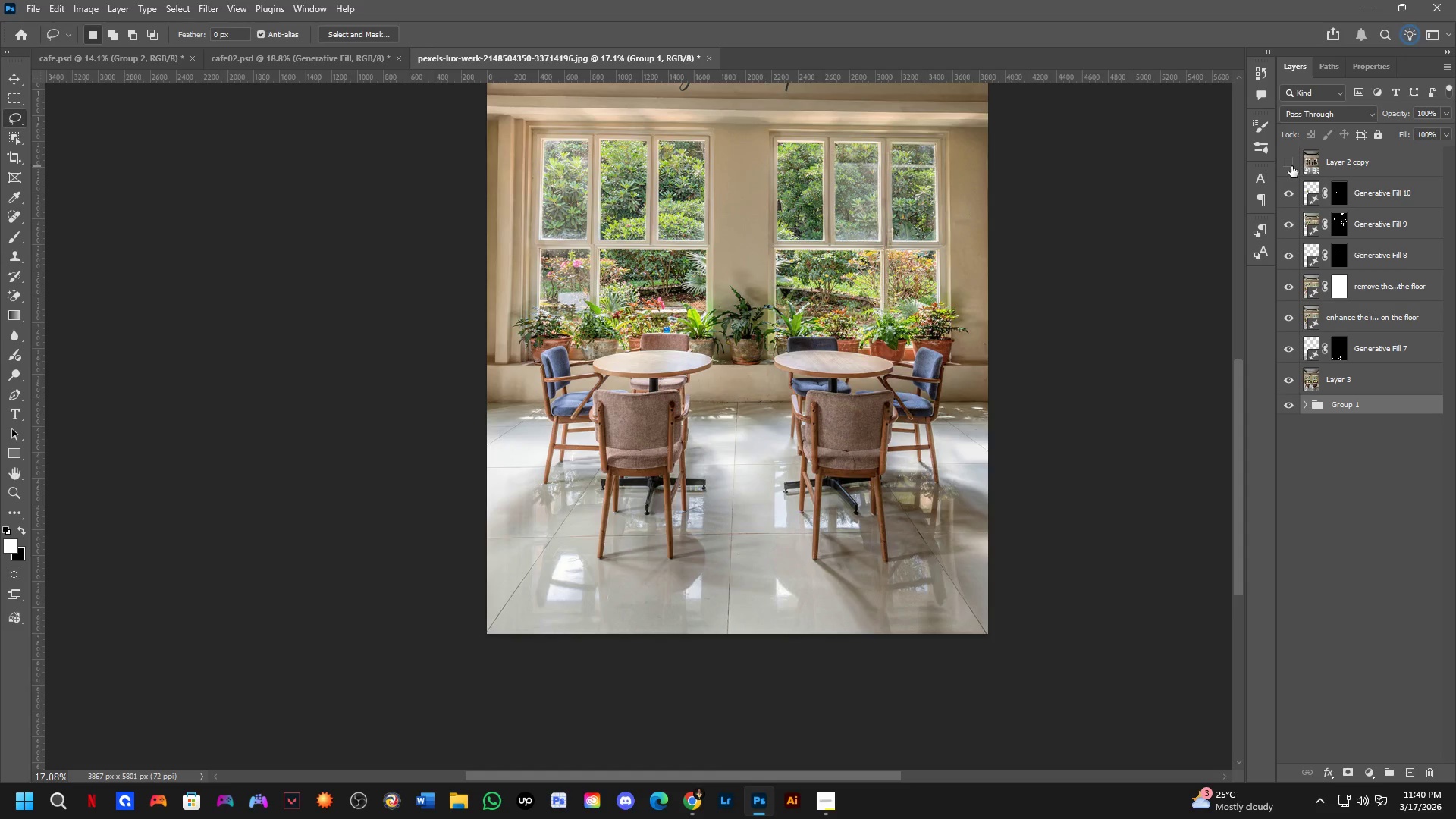 
double_click([1291, 166])
 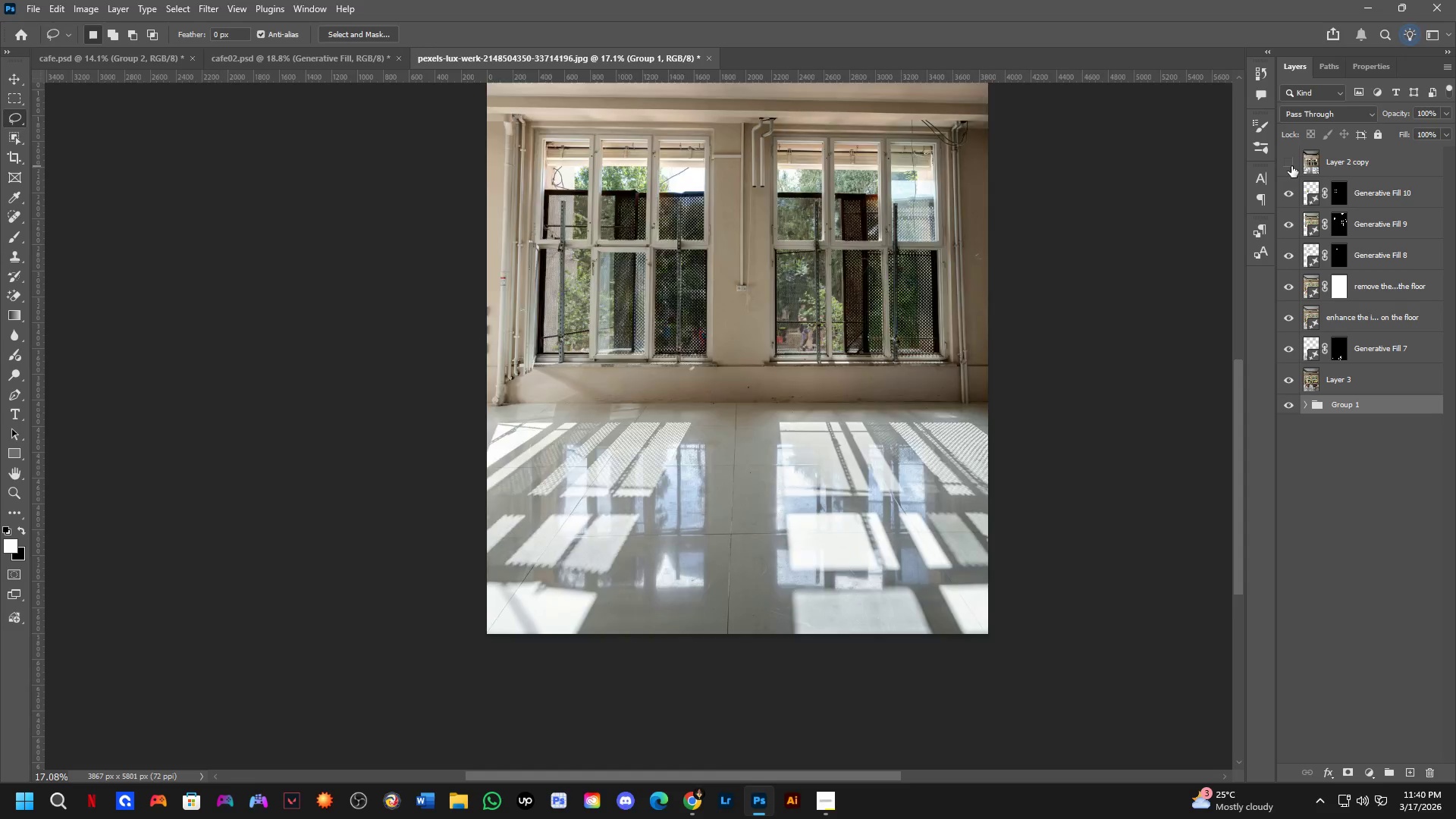 
double_click([1291, 166])
 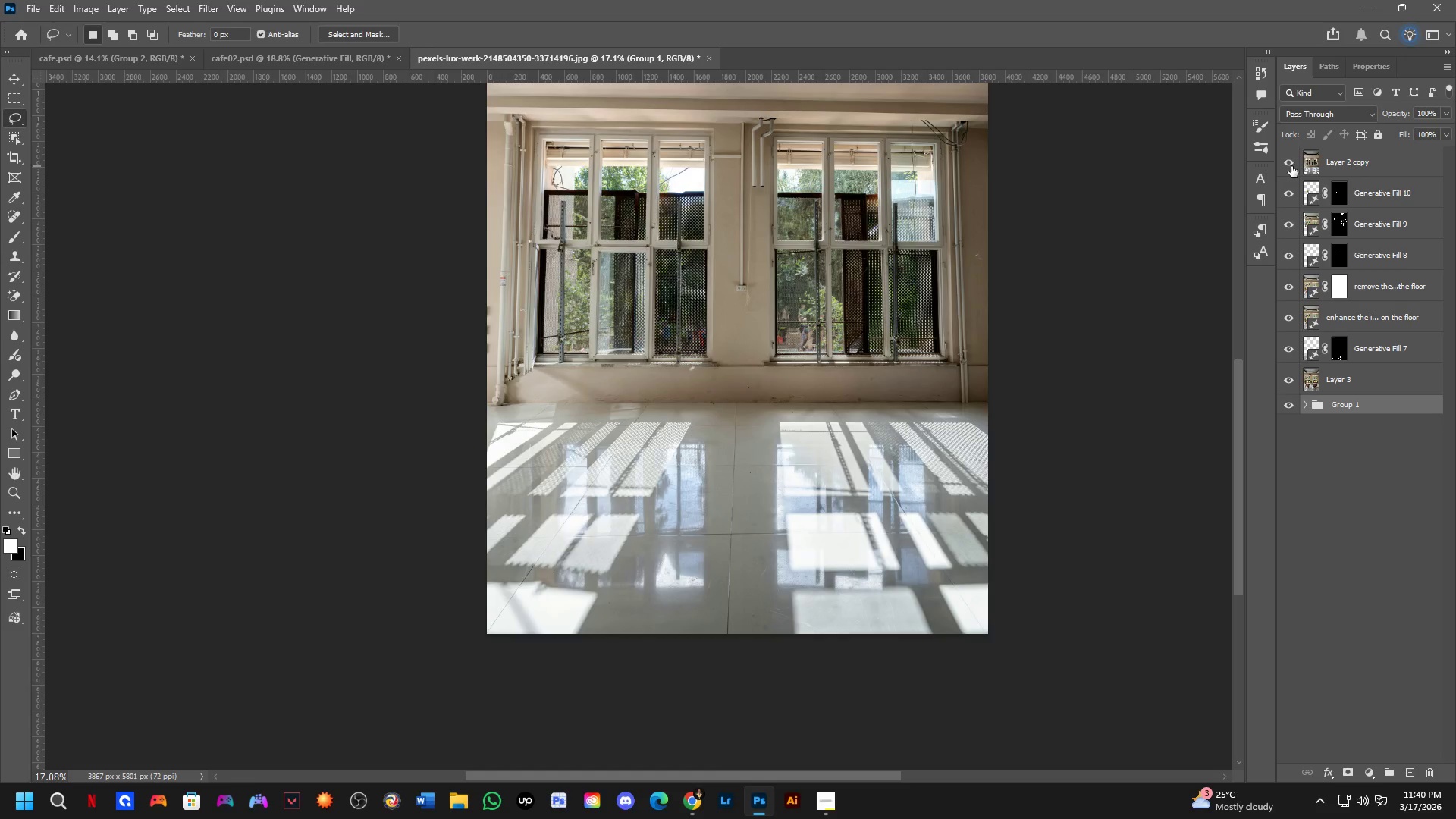 
double_click([1291, 166])
 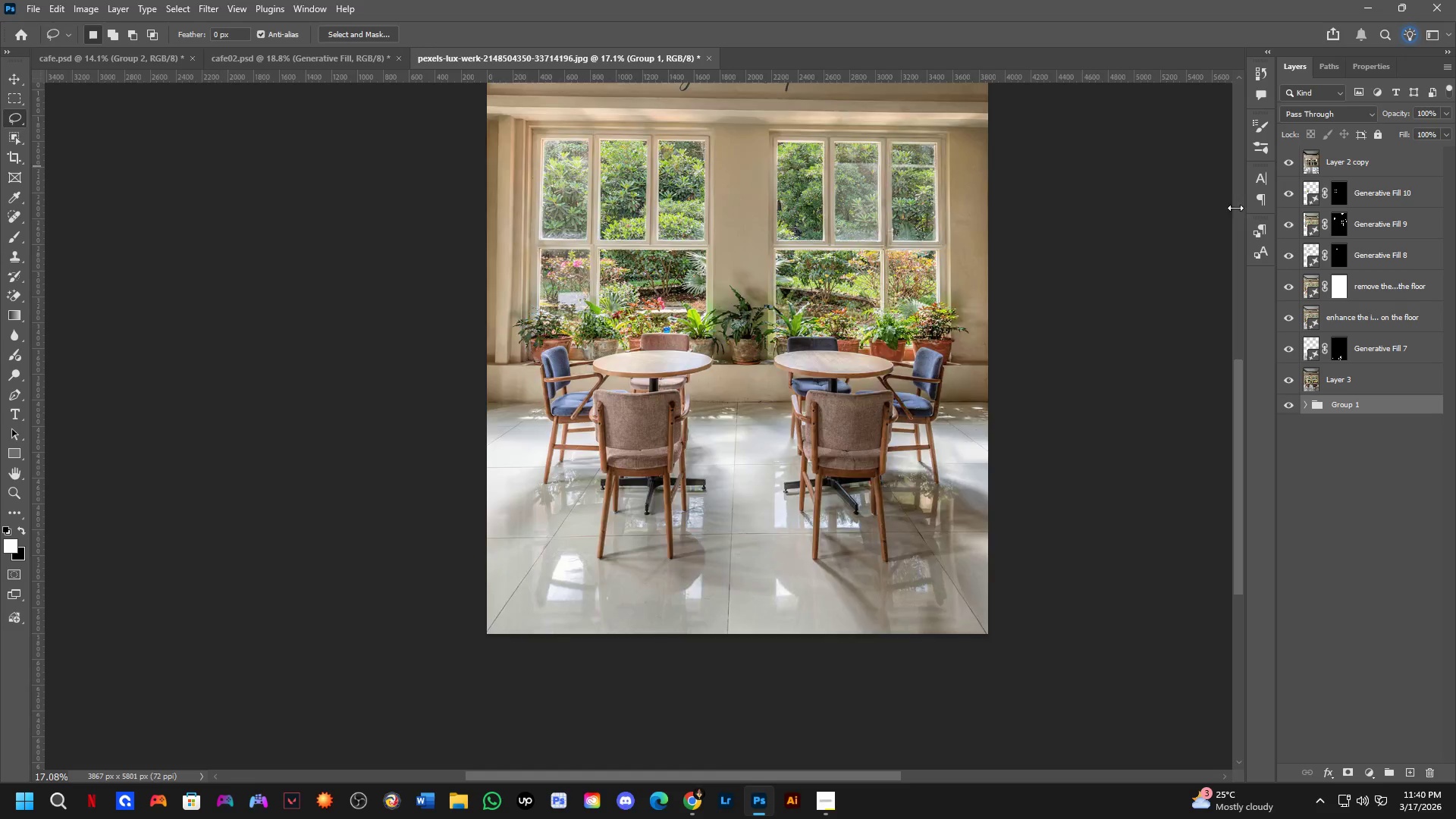 
hold_key(key=Space, duration=0.56)
 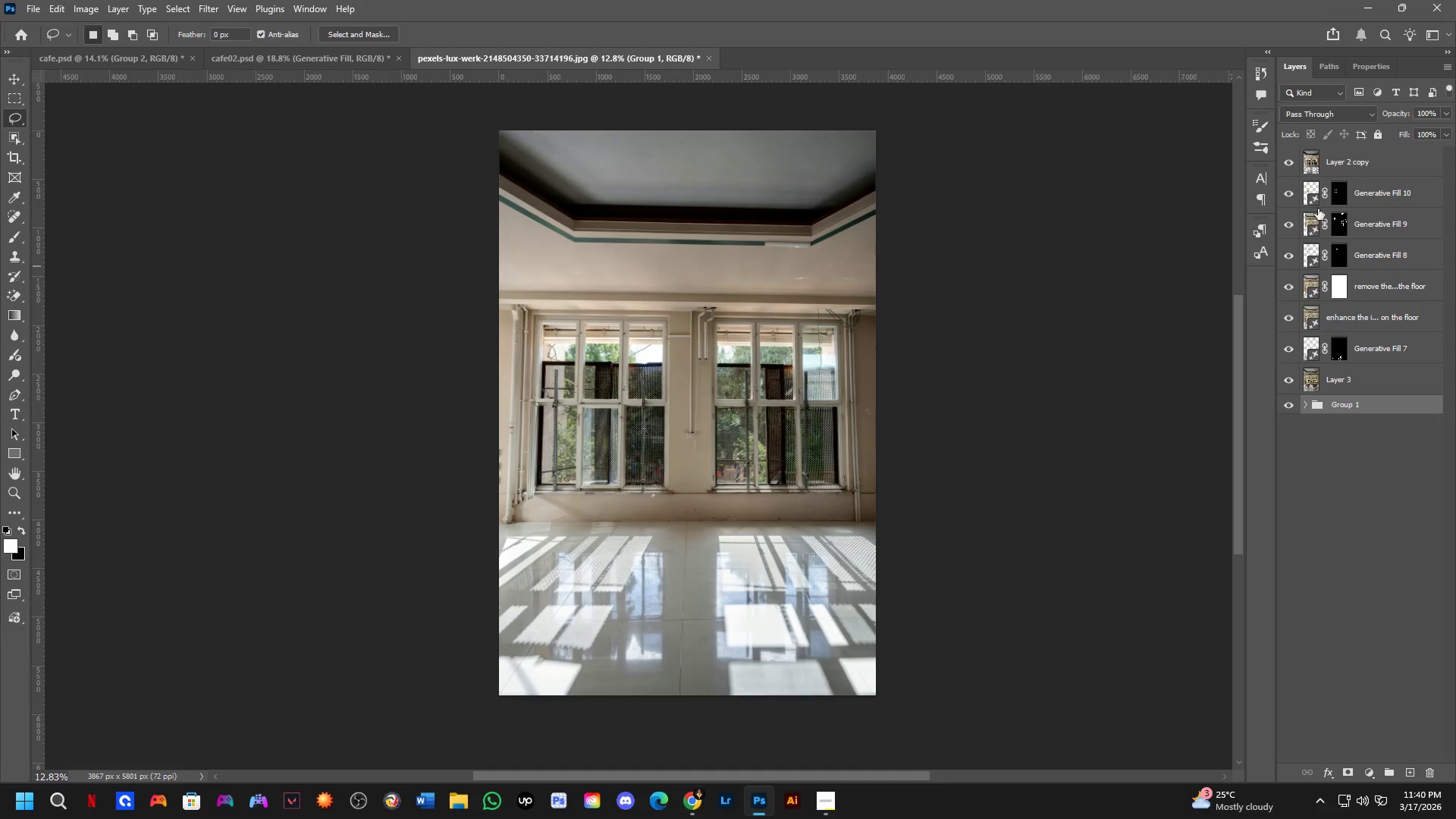 
left_click_drag(start_coordinate=[966, 274], to_coordinate=[932, 425])
 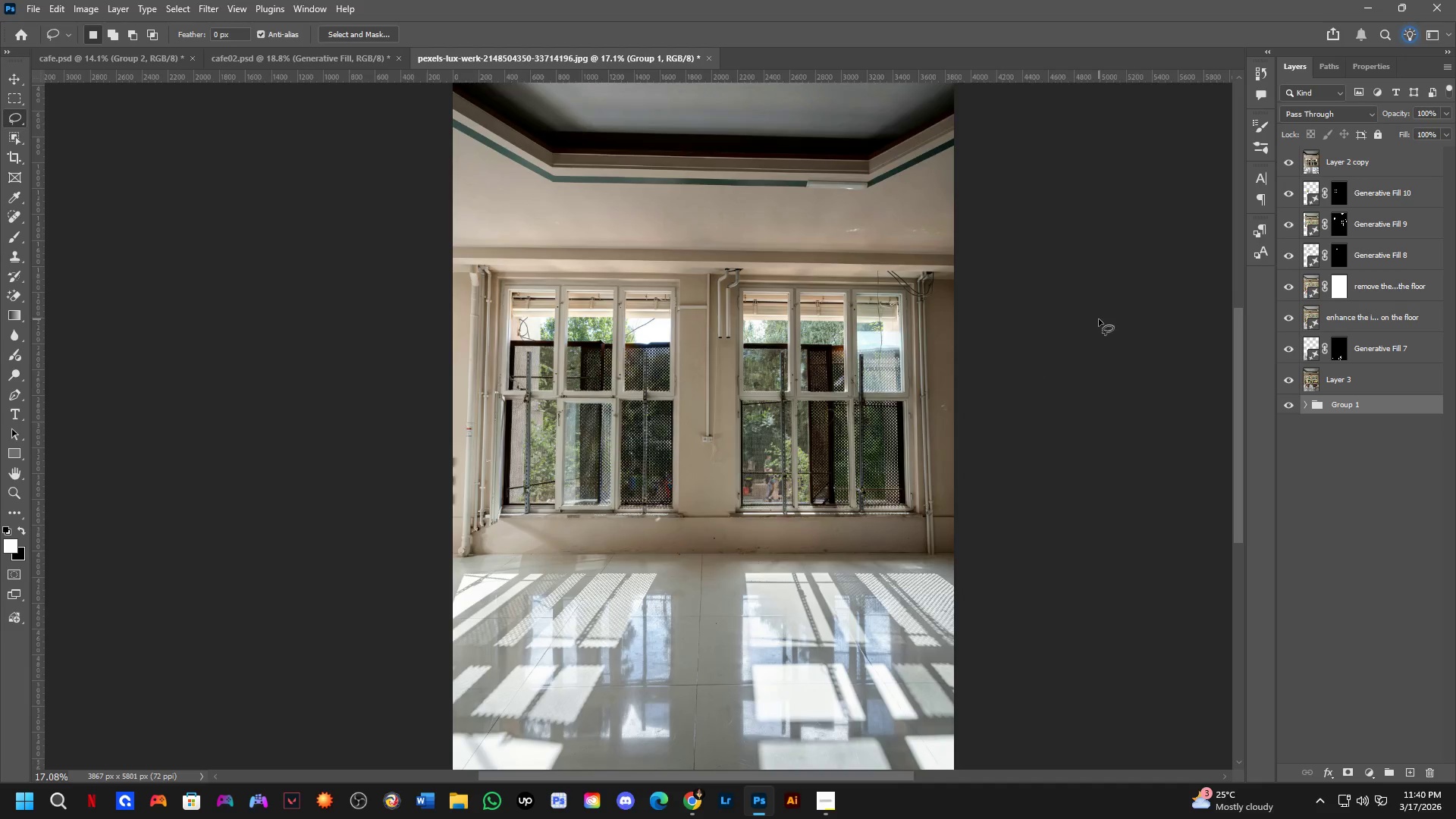 
scroll: coordinate [1099, 319], scroll_direction: down, amount: 3.0
 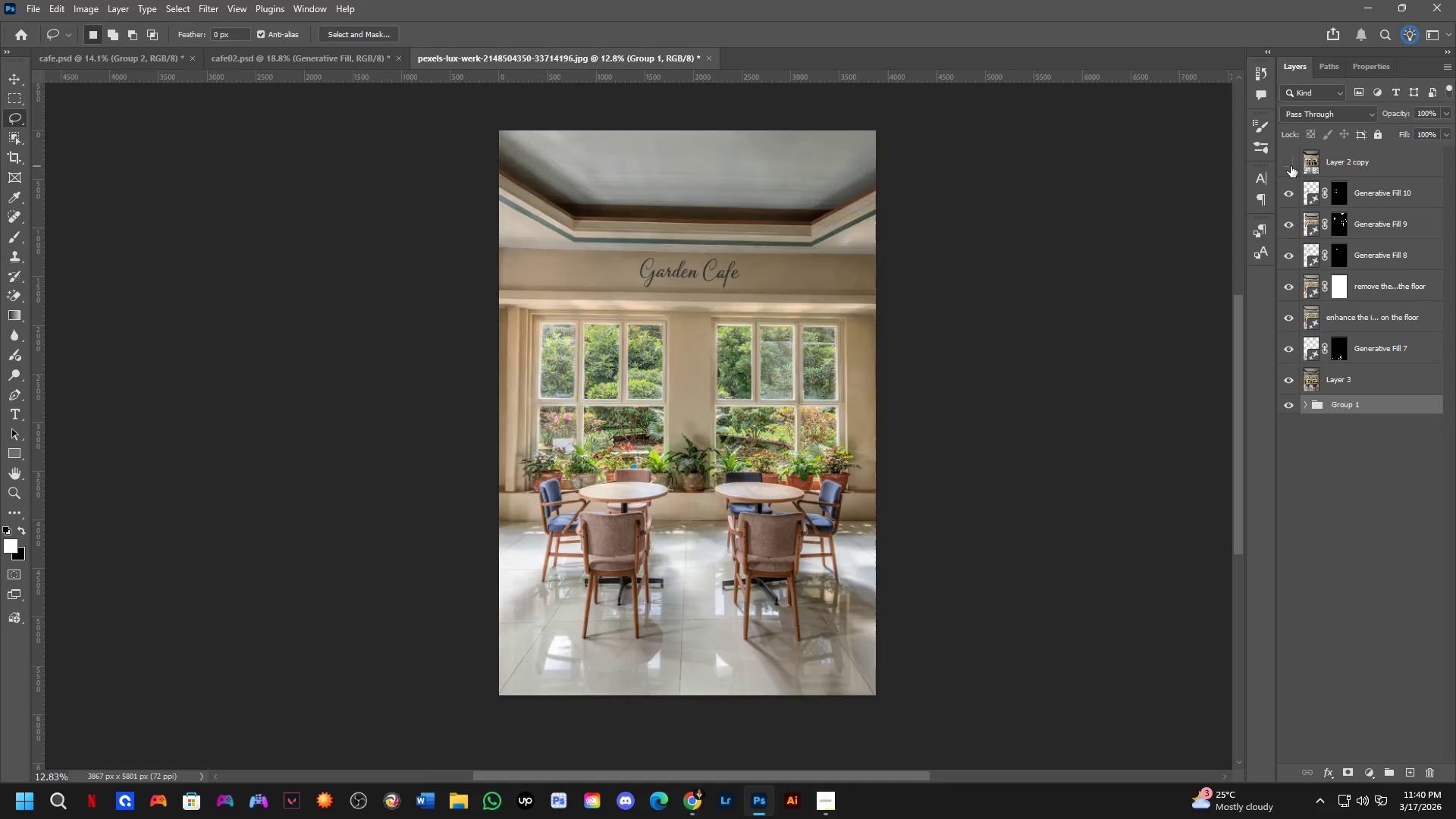 
double_click([1291, 166])
 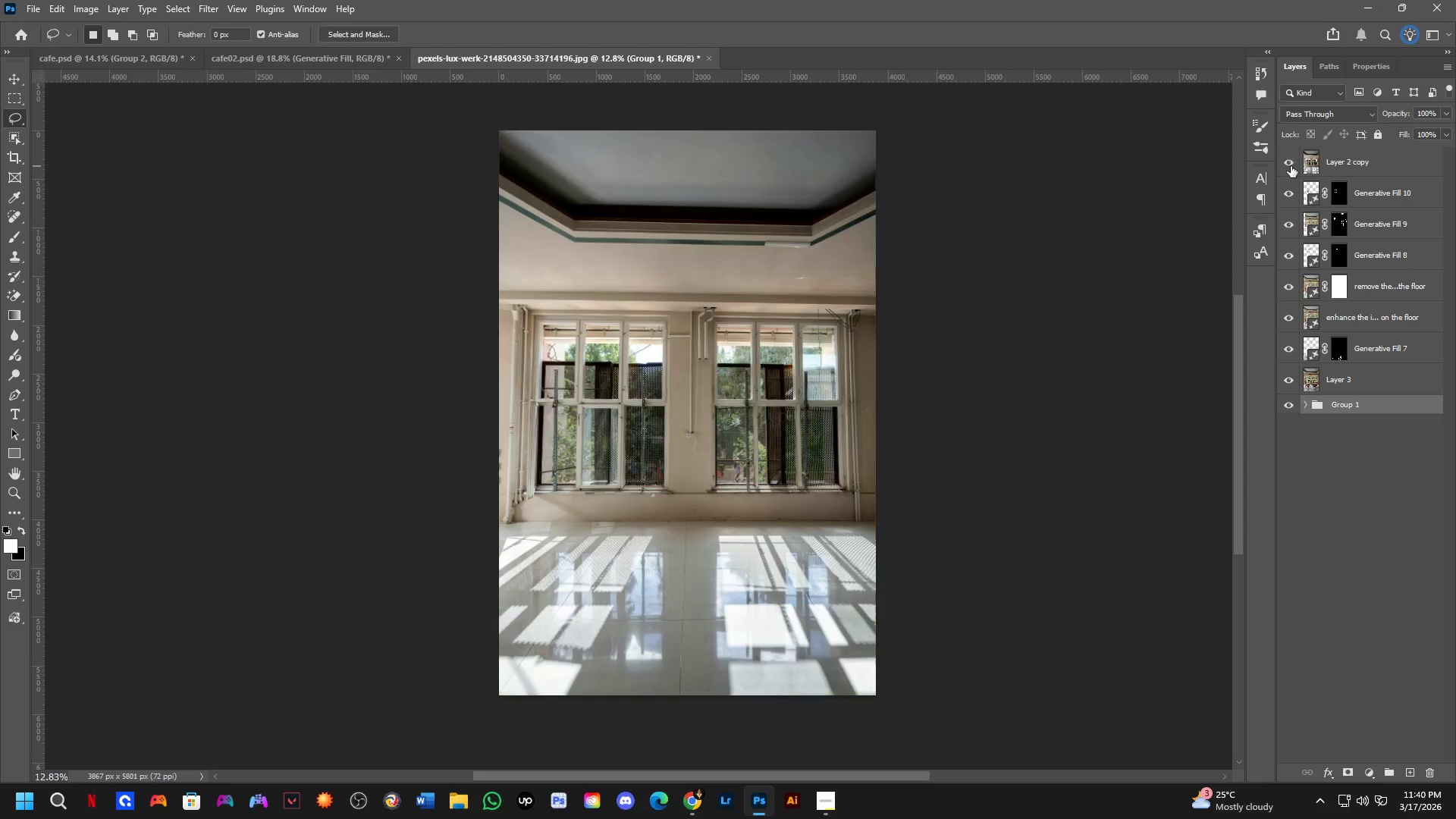 
triple_click([1291, 166])
 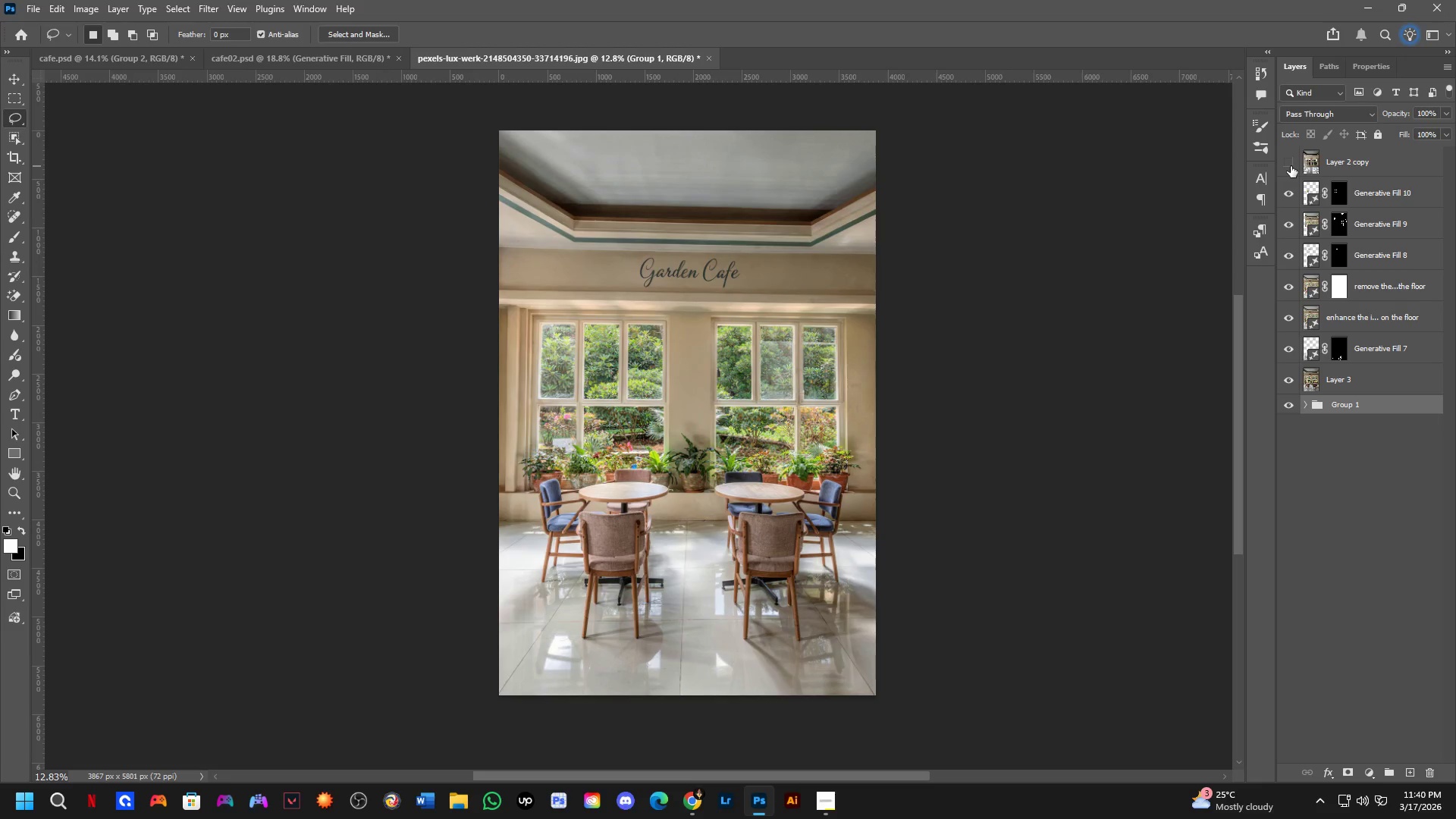 
left_click([1291, 166])
 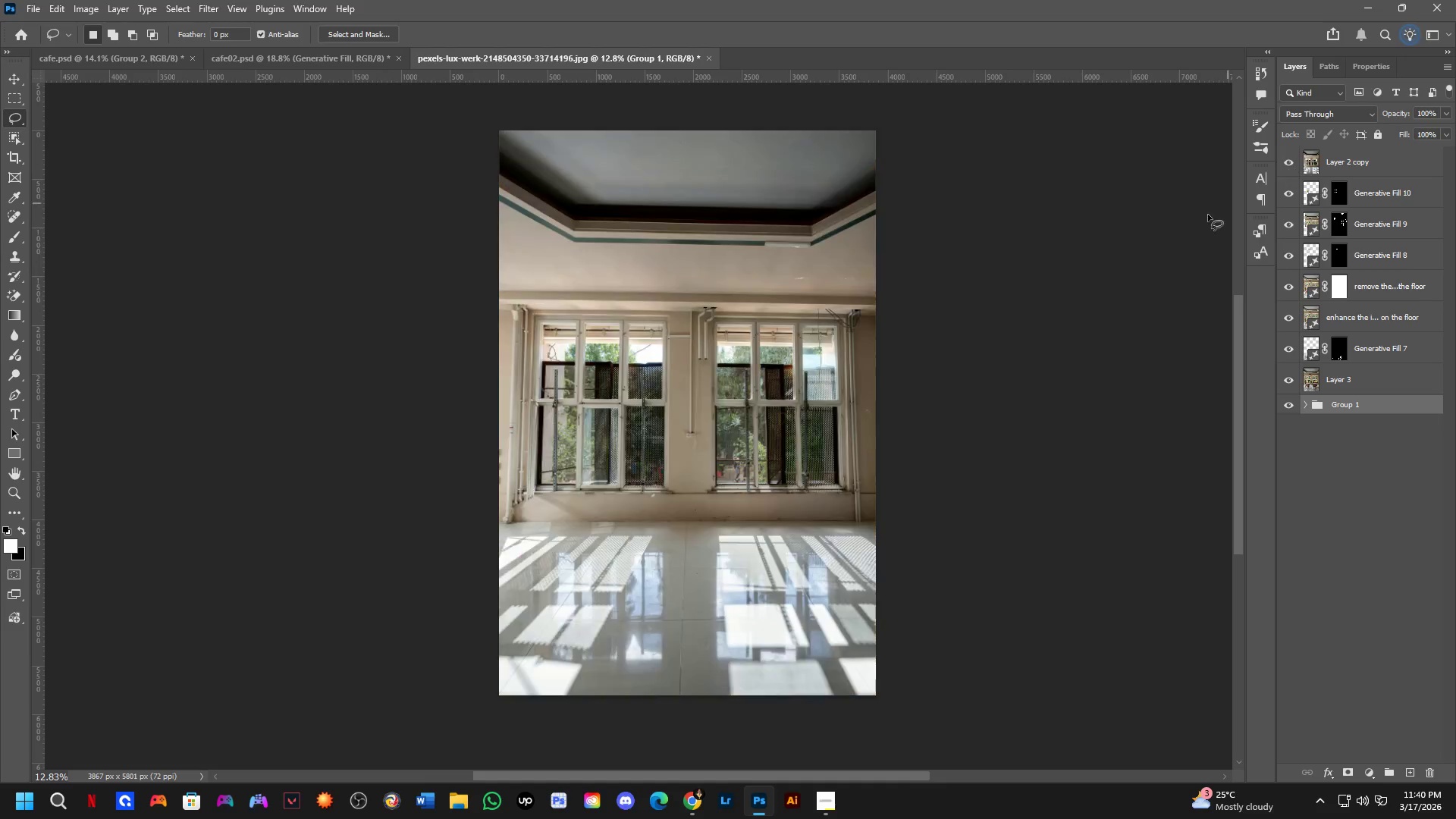 
key(Shift+ShiftLeft)
 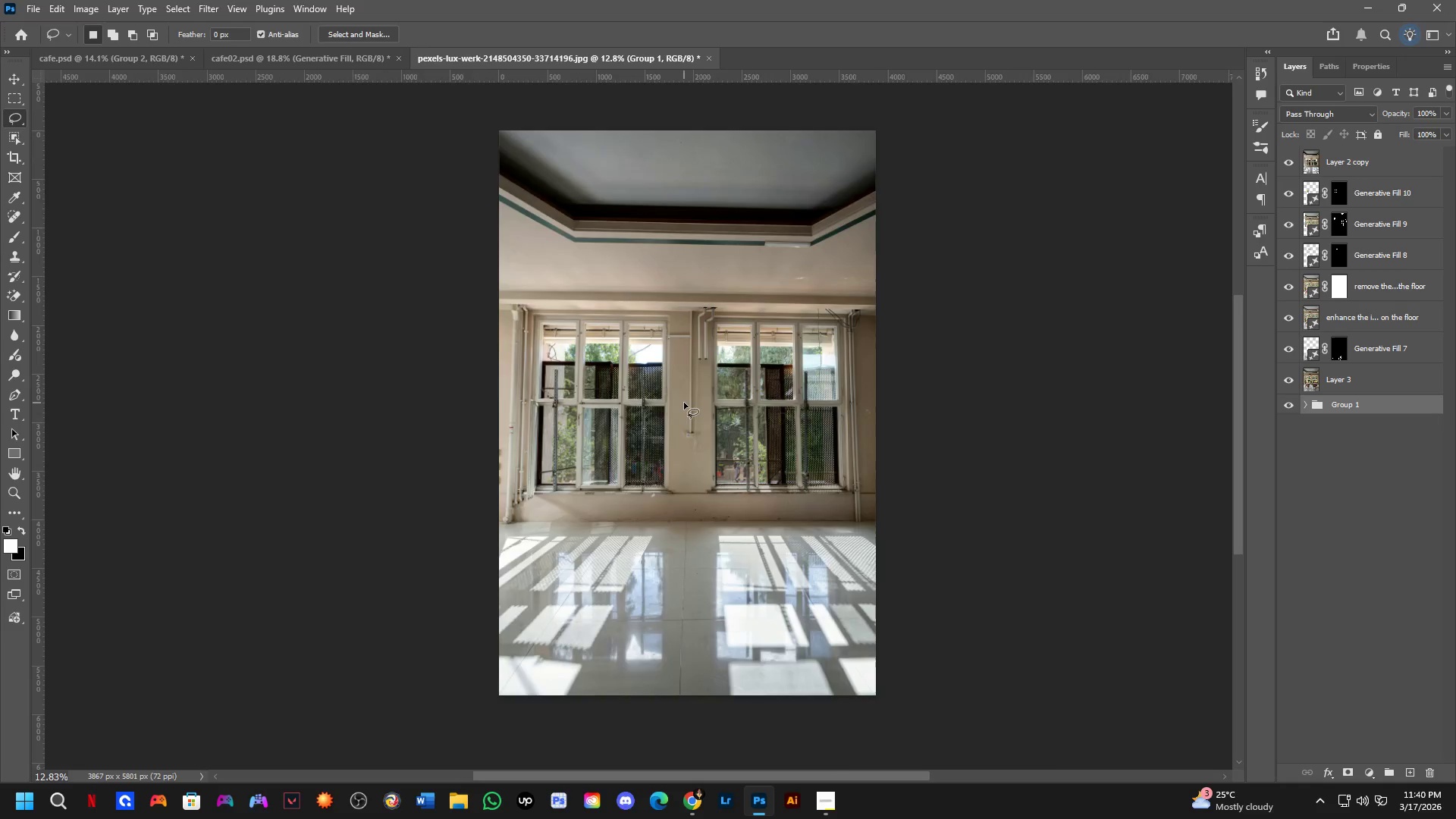 
scroll: coordinate [726, 425], scroll_direction: up, amount: 4.0
 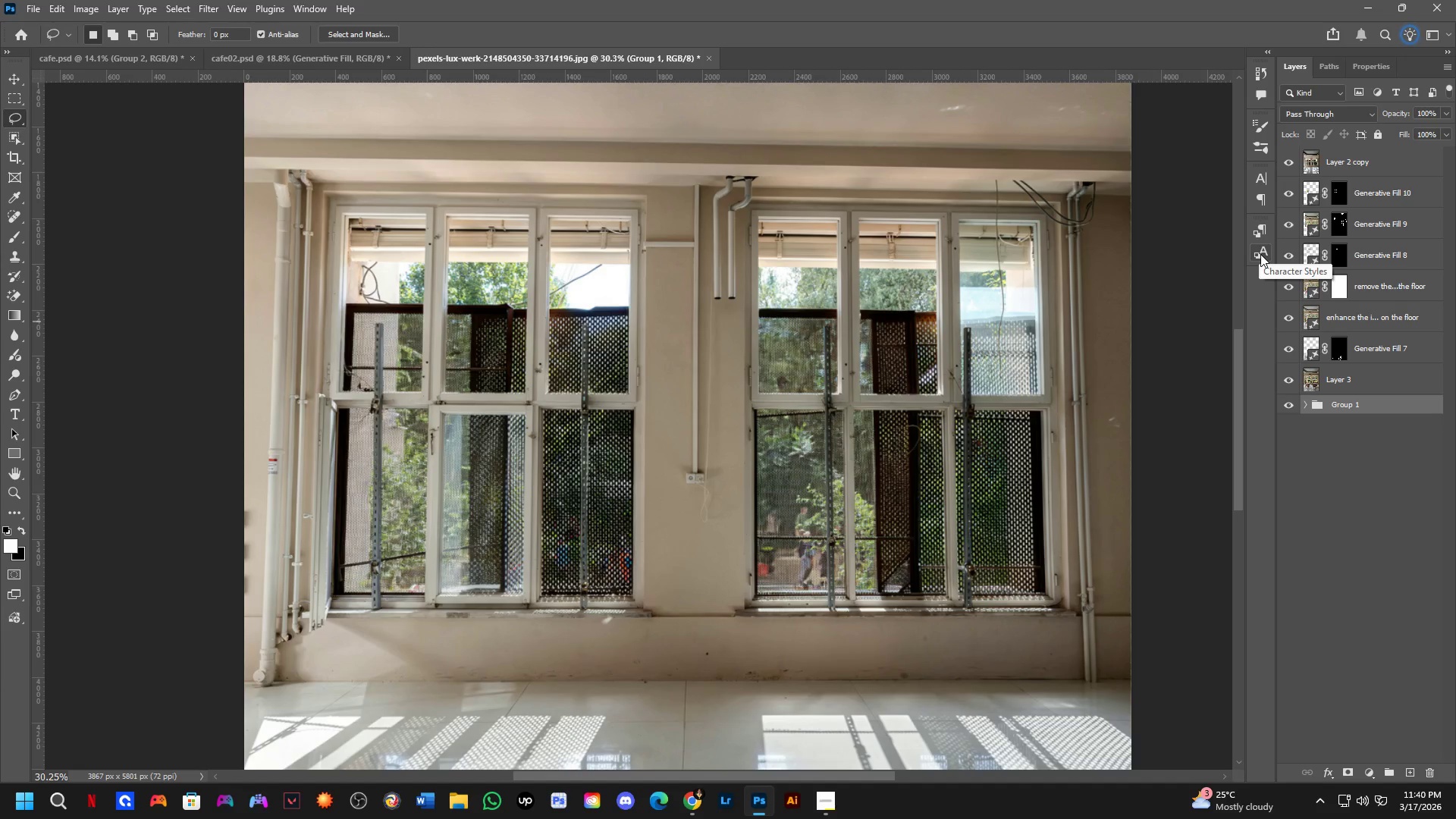 
left_click([1298, 161])
 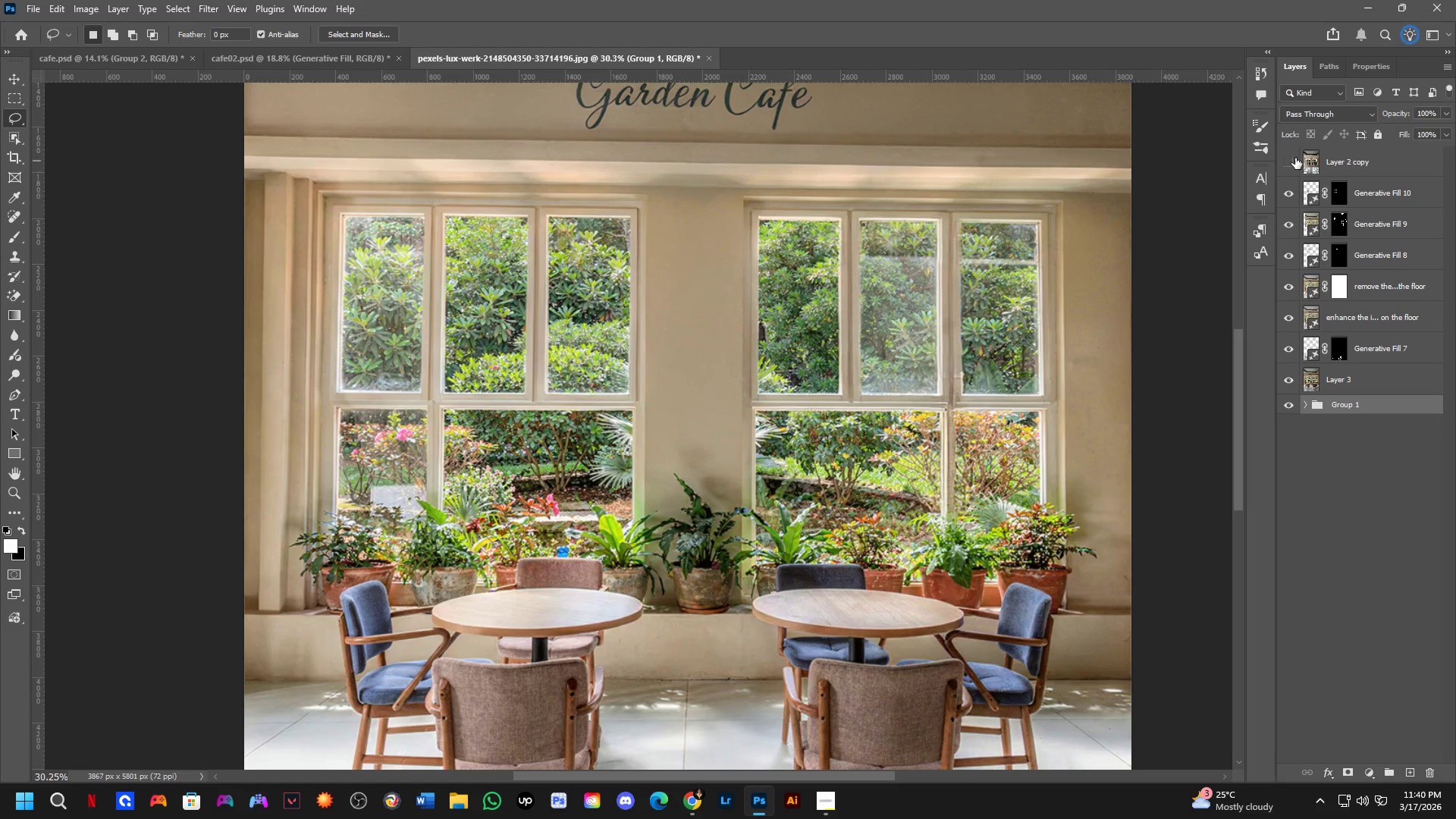 
hold_key(key=Space, duration=0.5)
 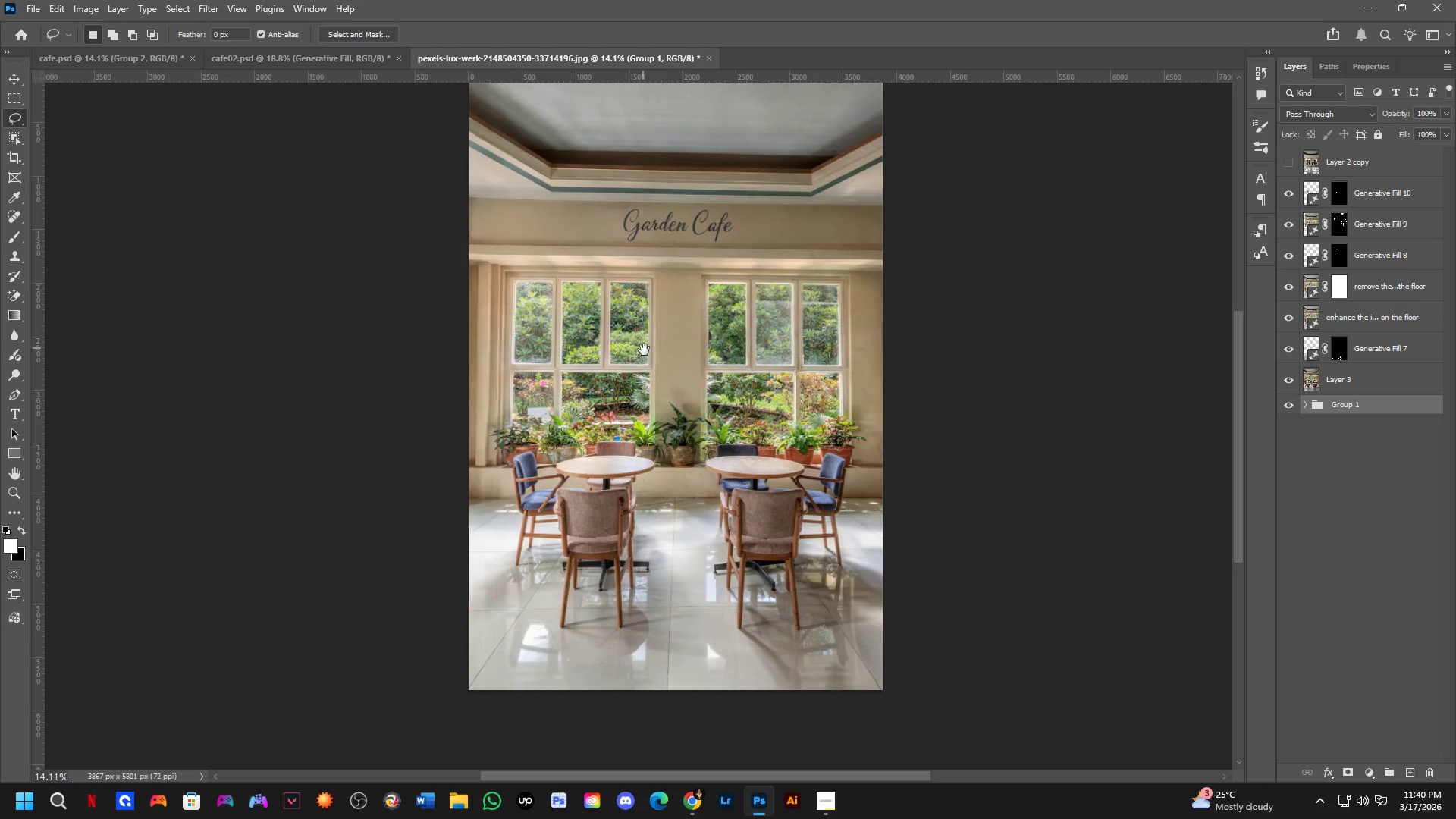 
left_click_drag(start_coordinate=[617, 405], to_coordinate=[644, 400])
 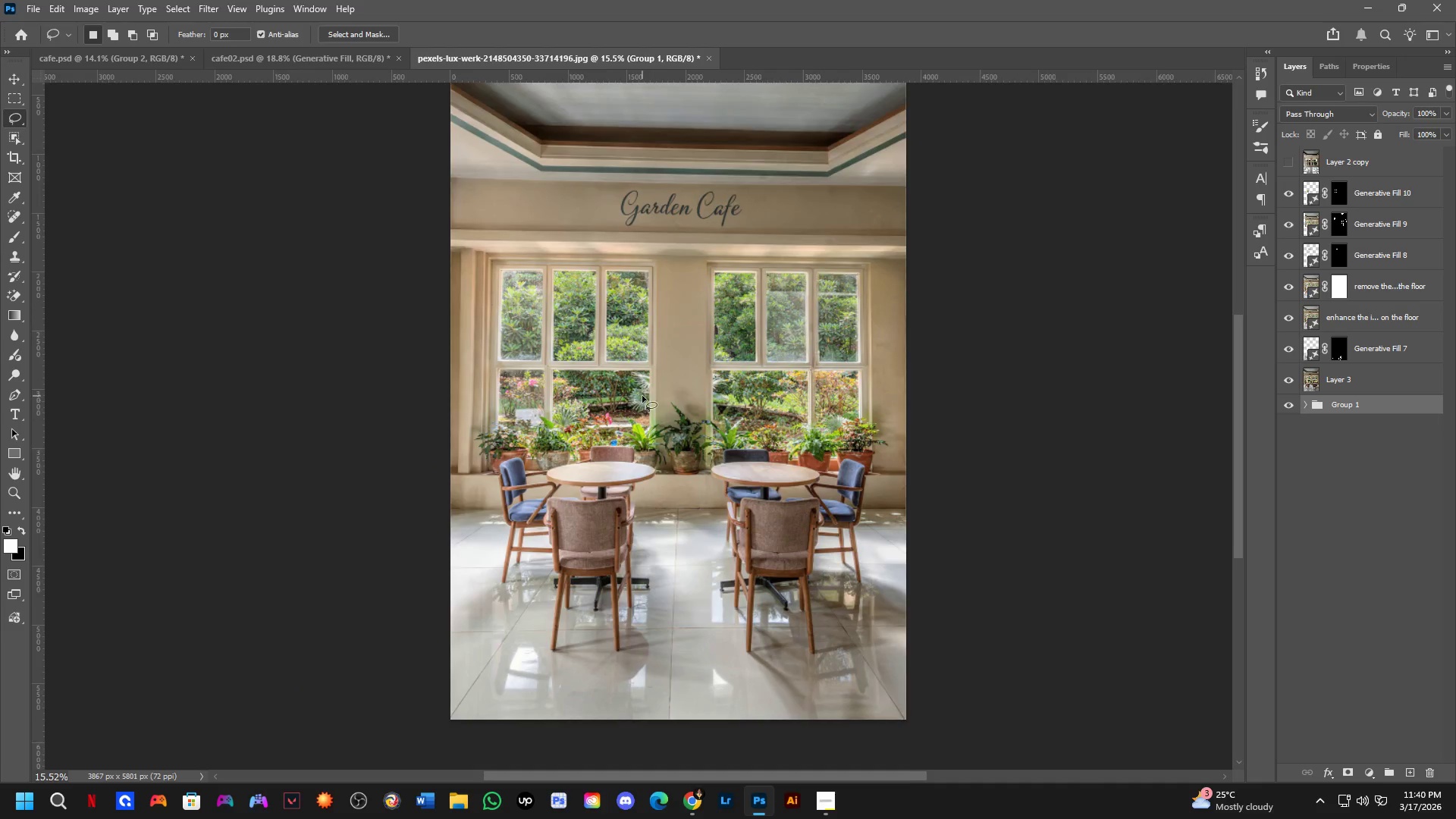 
scroll: coordinate [610, 420], scroll_direction: down, amount: 7.0
 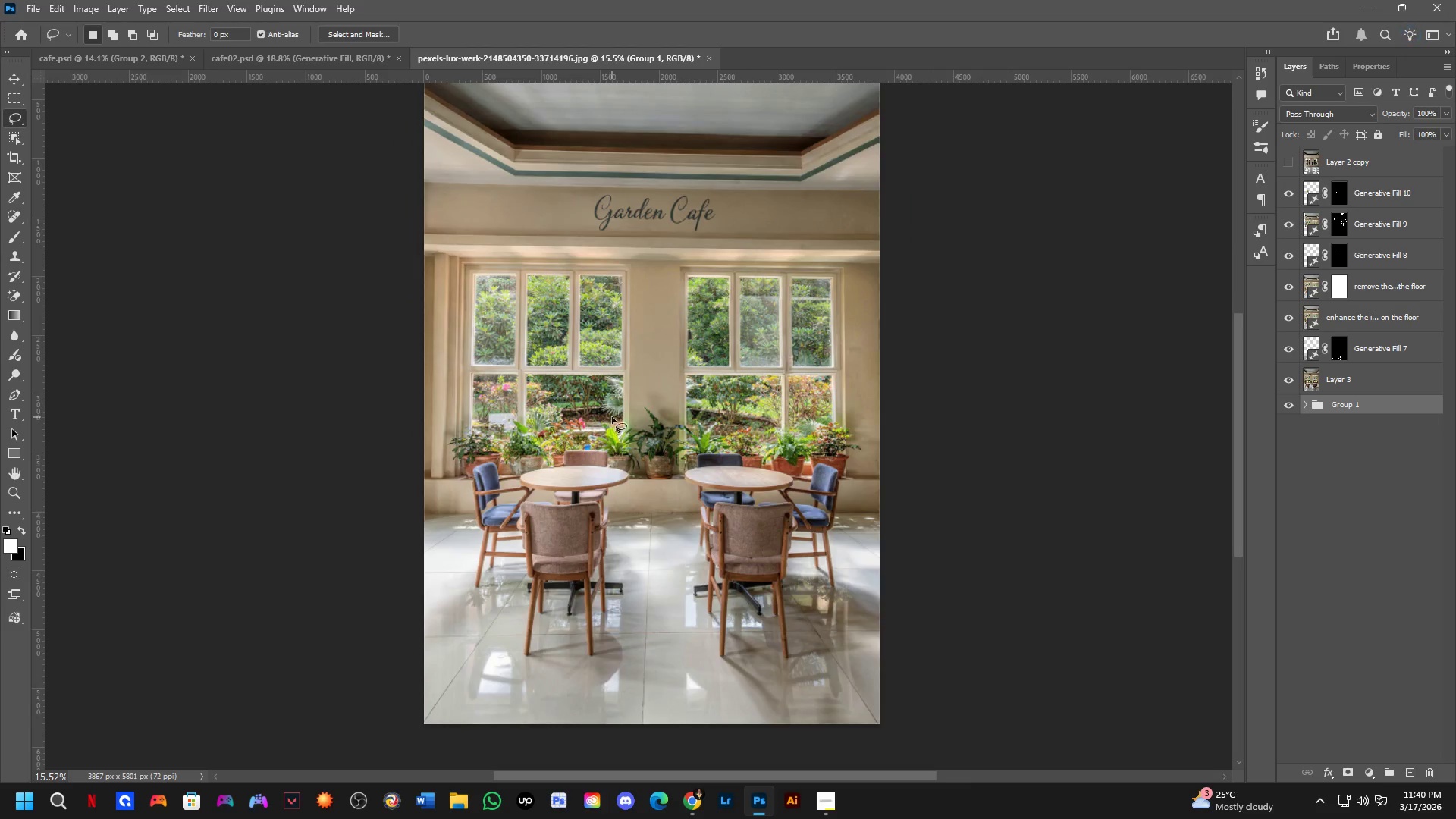 
hold_key(key=Space, duration=0.47)
 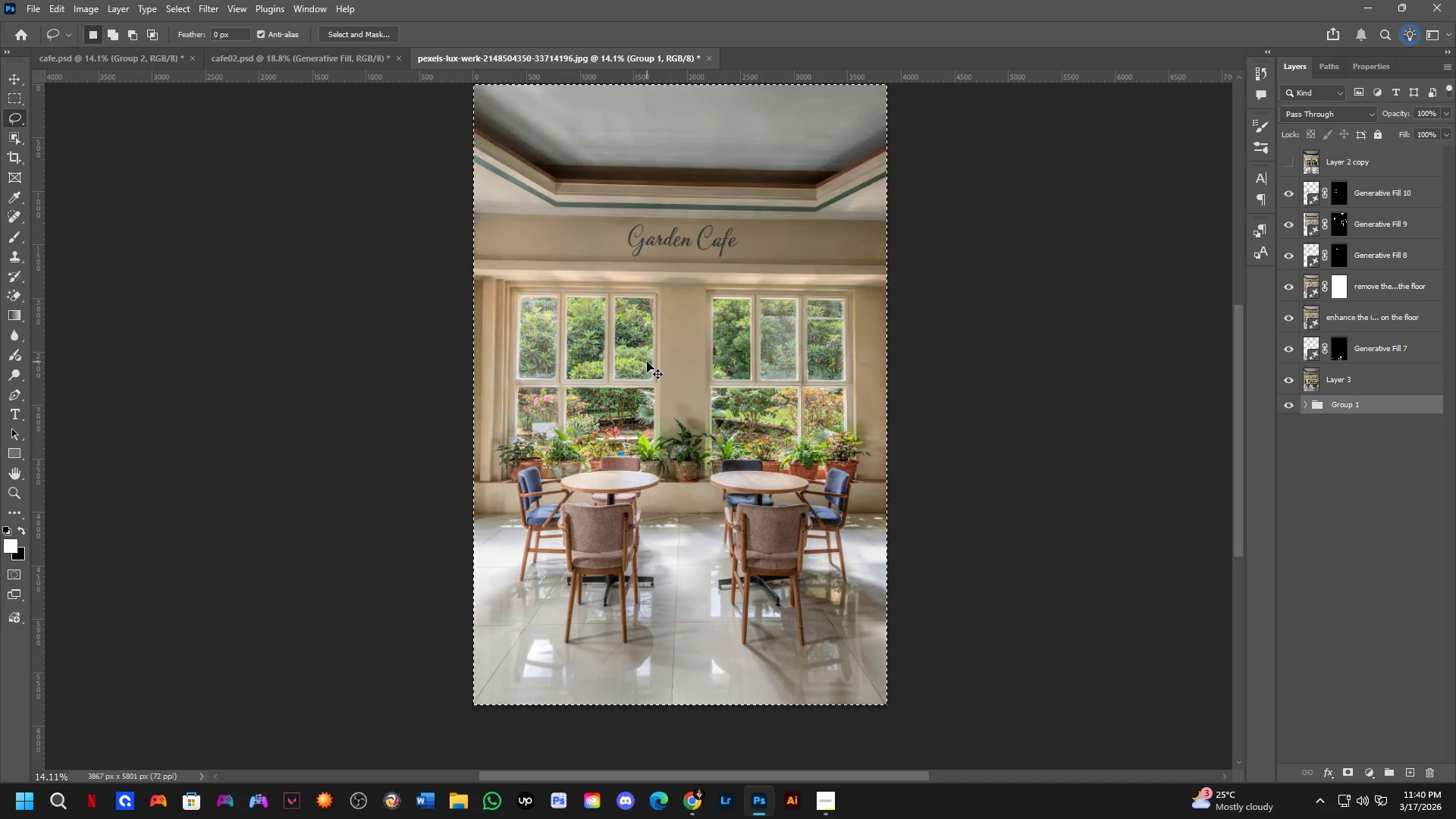 
left_click_drag(start_coordinate=[642, 348], to_coordinate=[648, 363])
 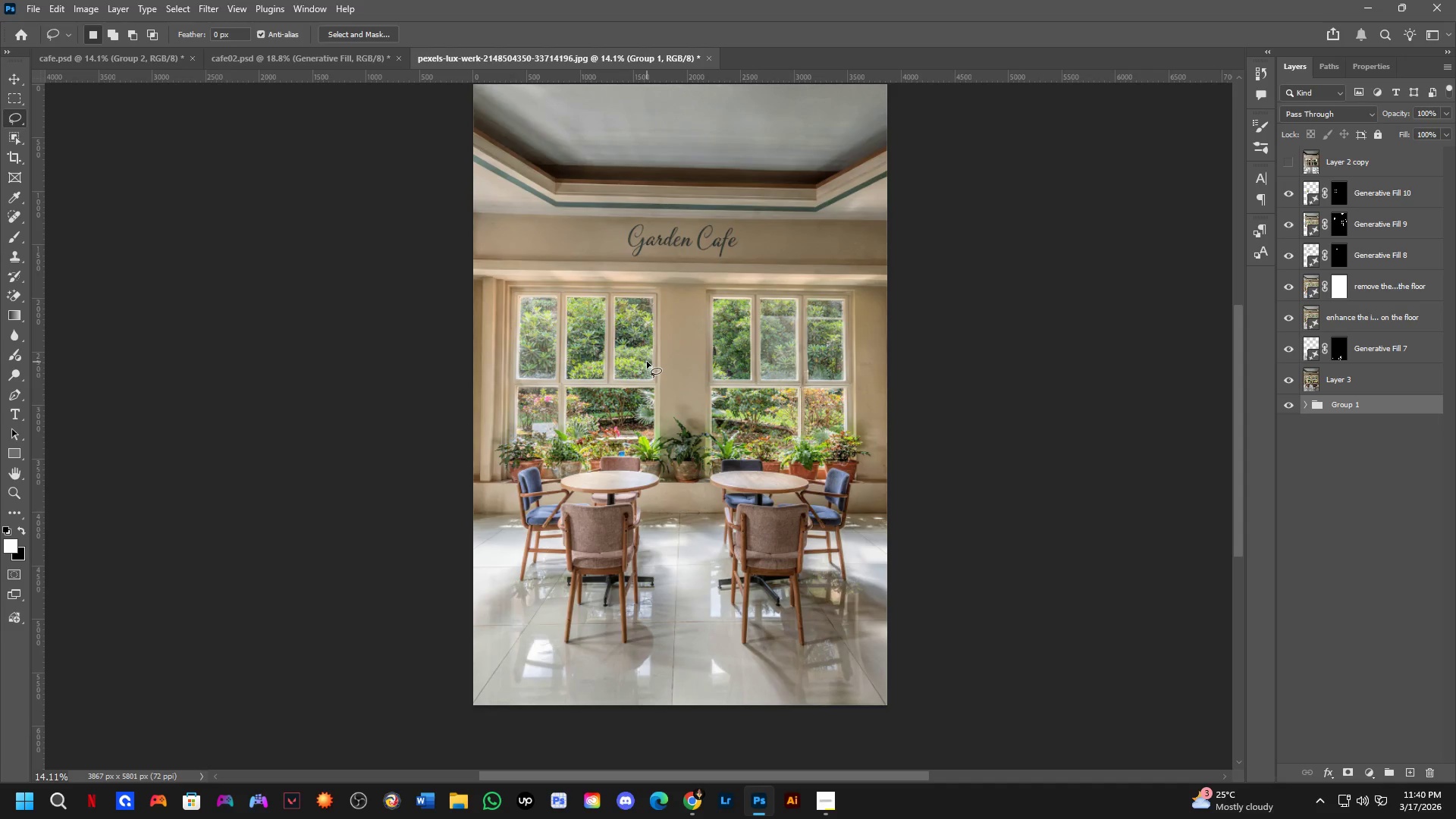 
scroll: coordinate [642, 395], scroll_direction: down, amount: 1.0
 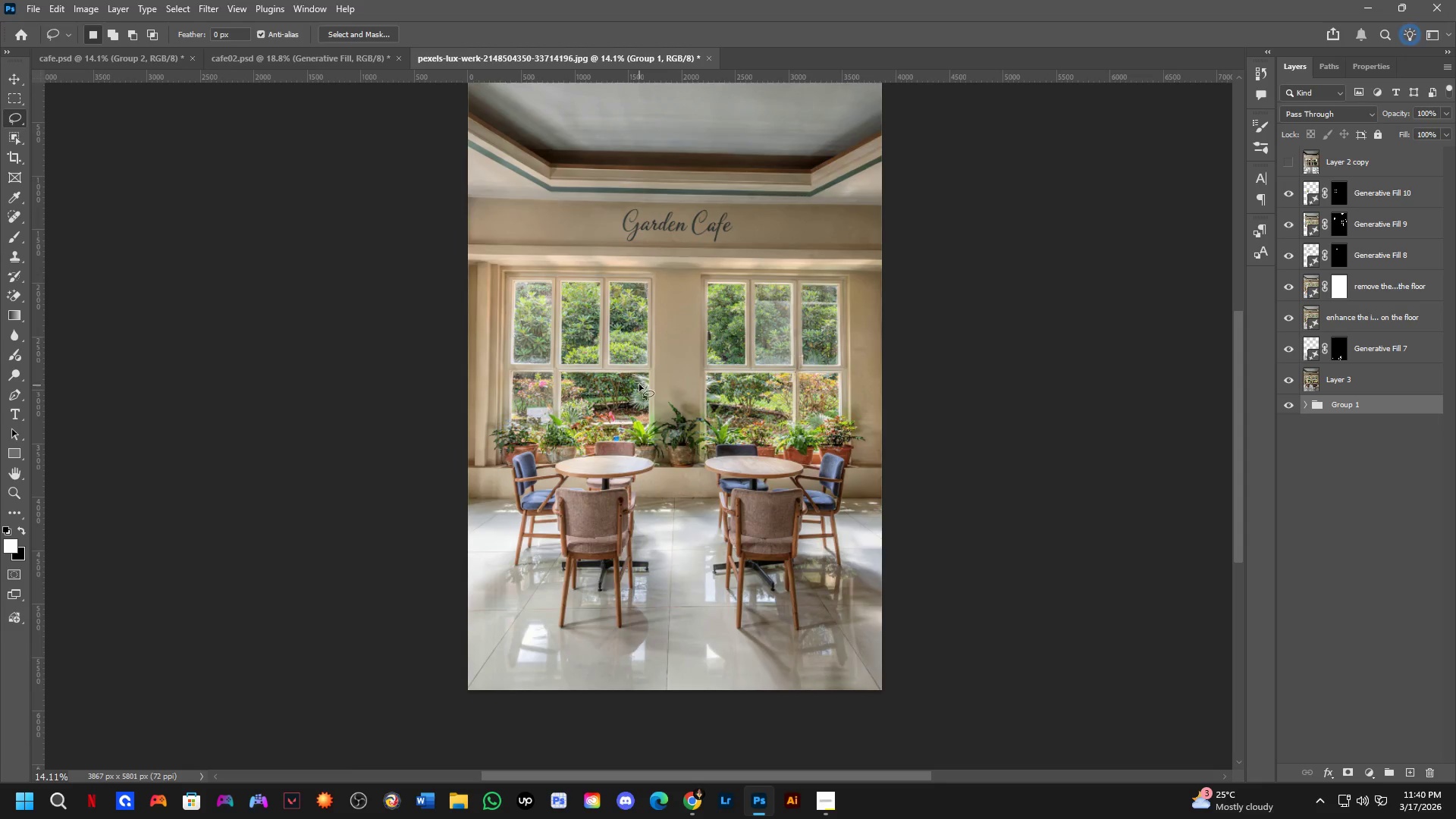 
key(Control+ControlLeft)
 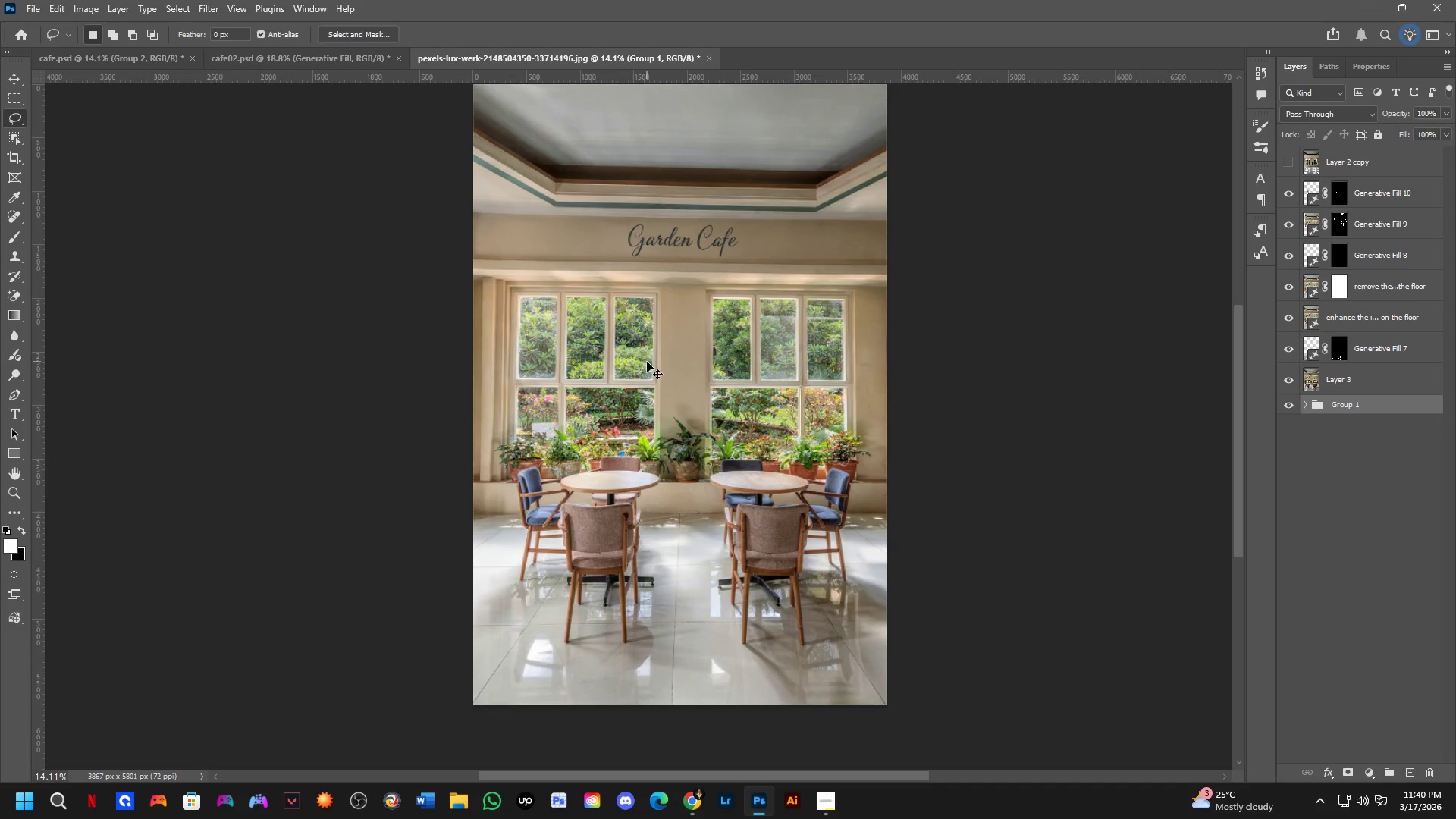 
key(Control+A)
 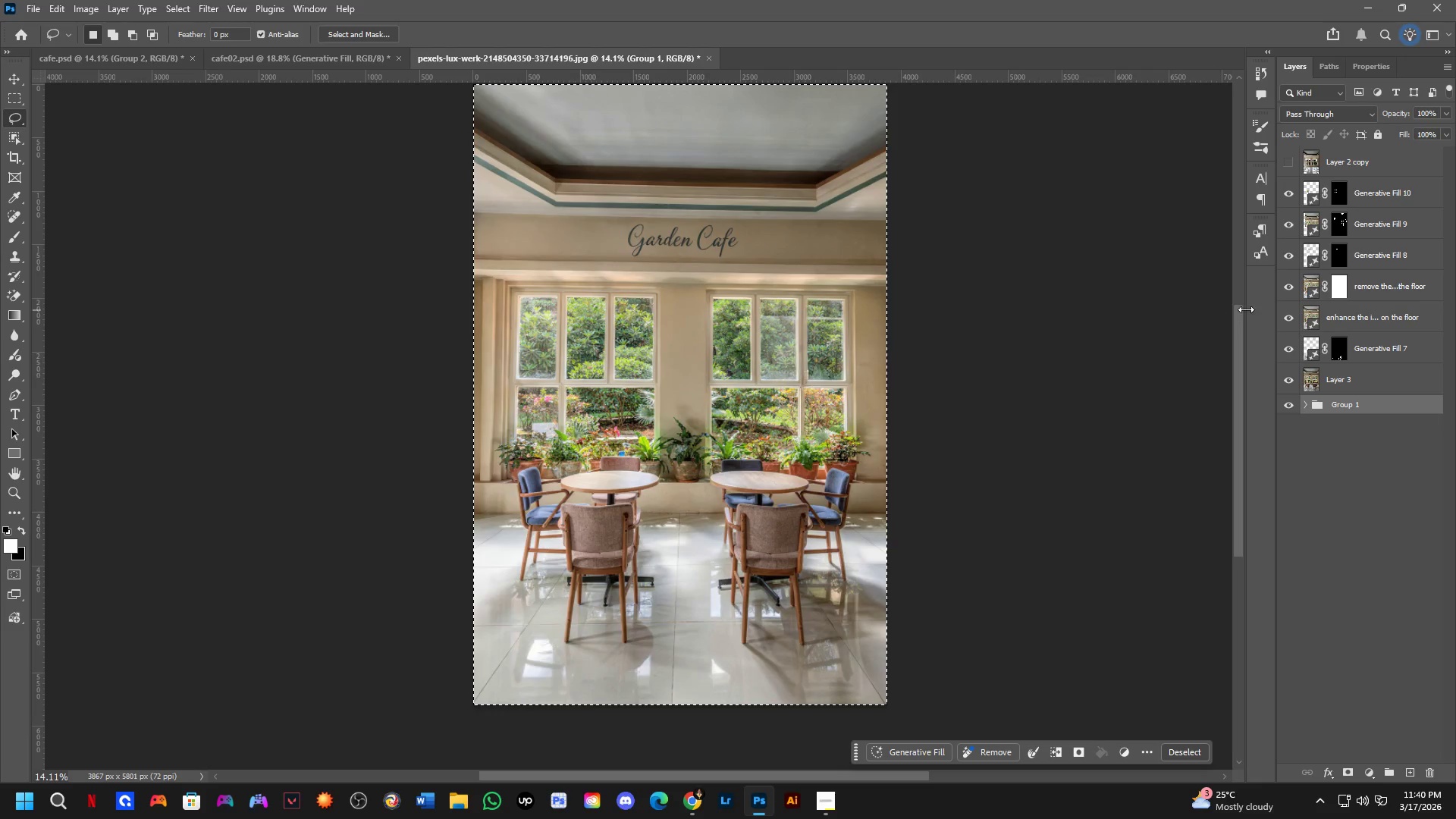 
key(Control+D)
 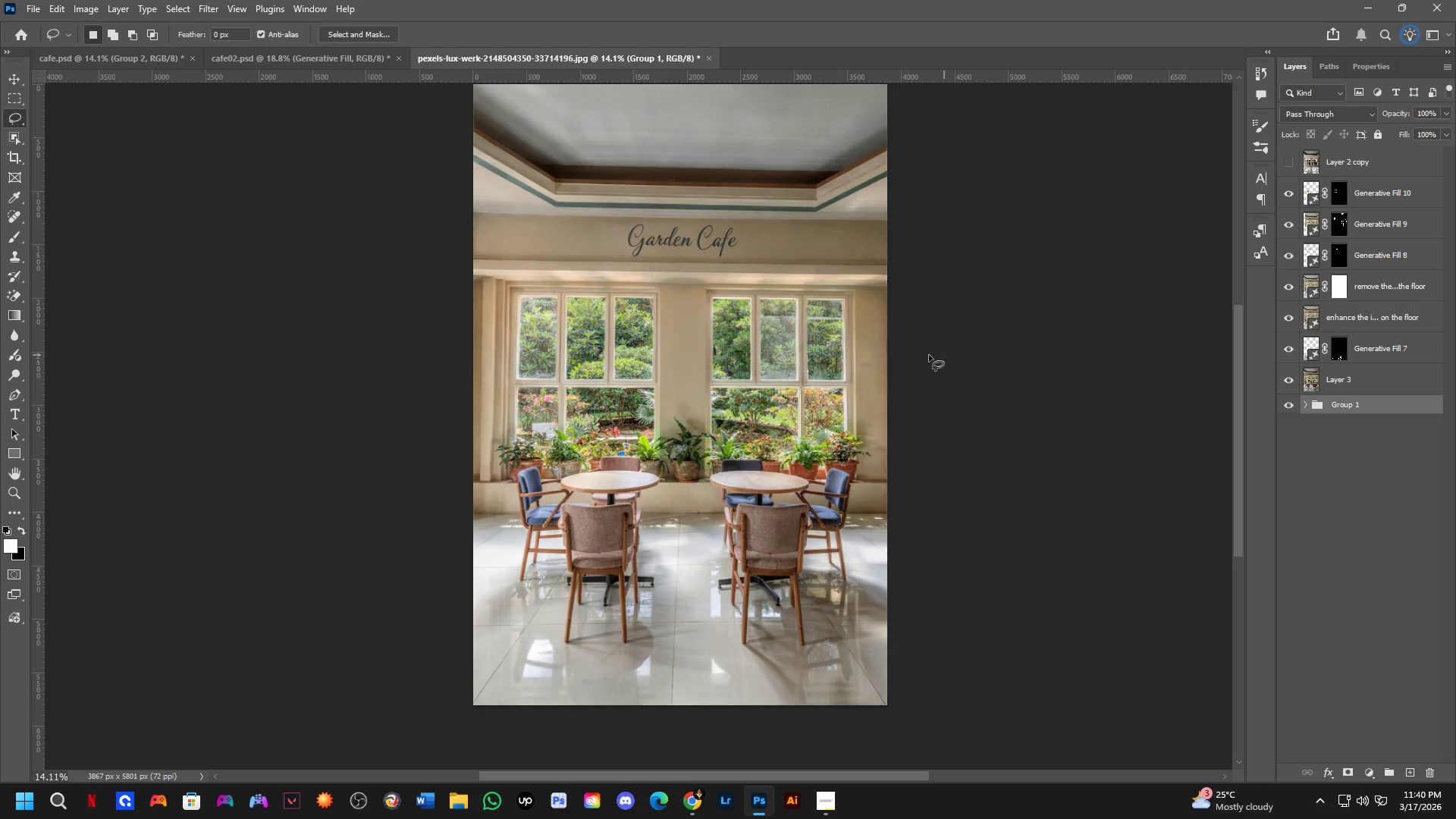 
key(Control+ControlLeft)
 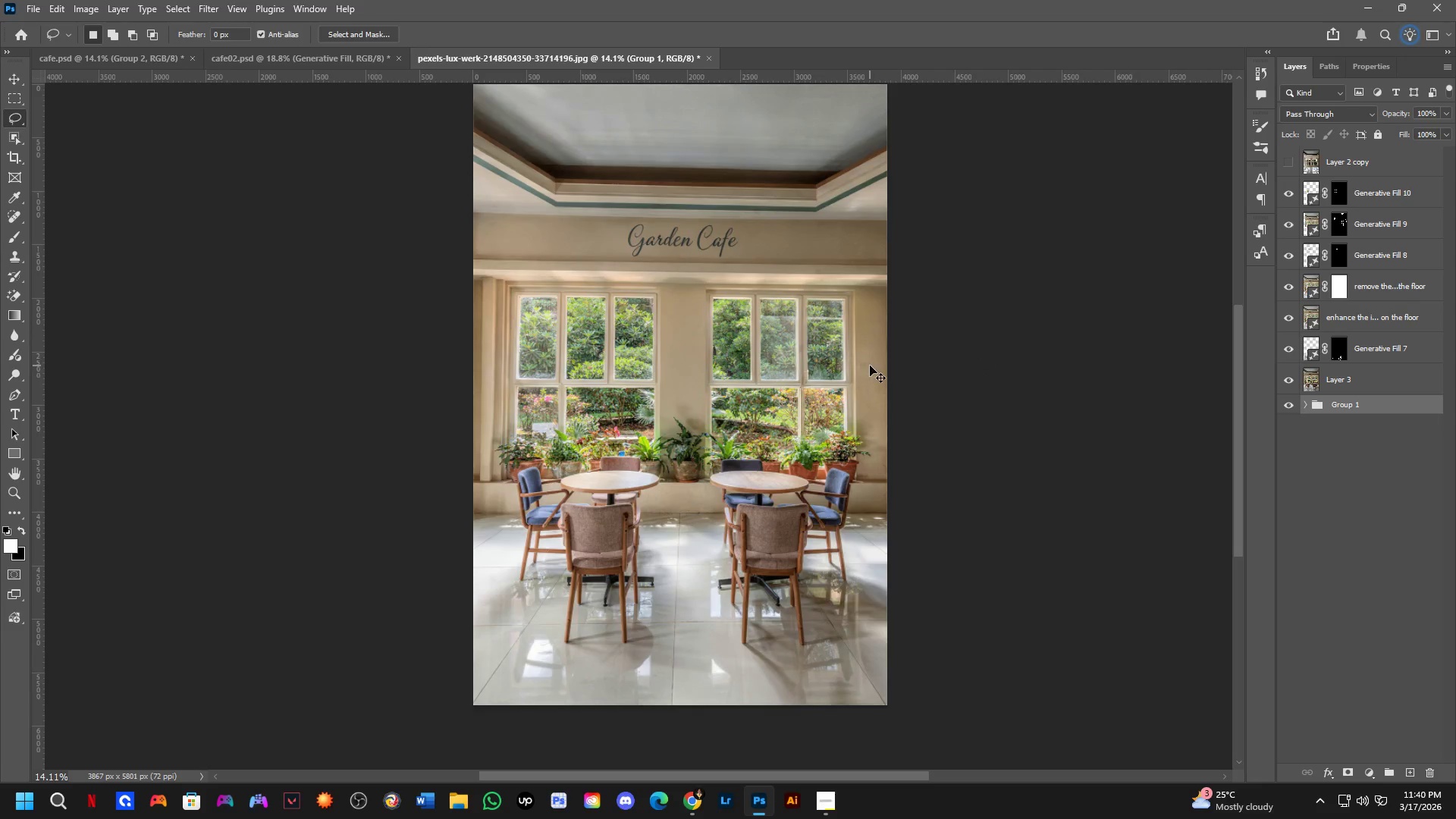 
key(Control+Tab)
 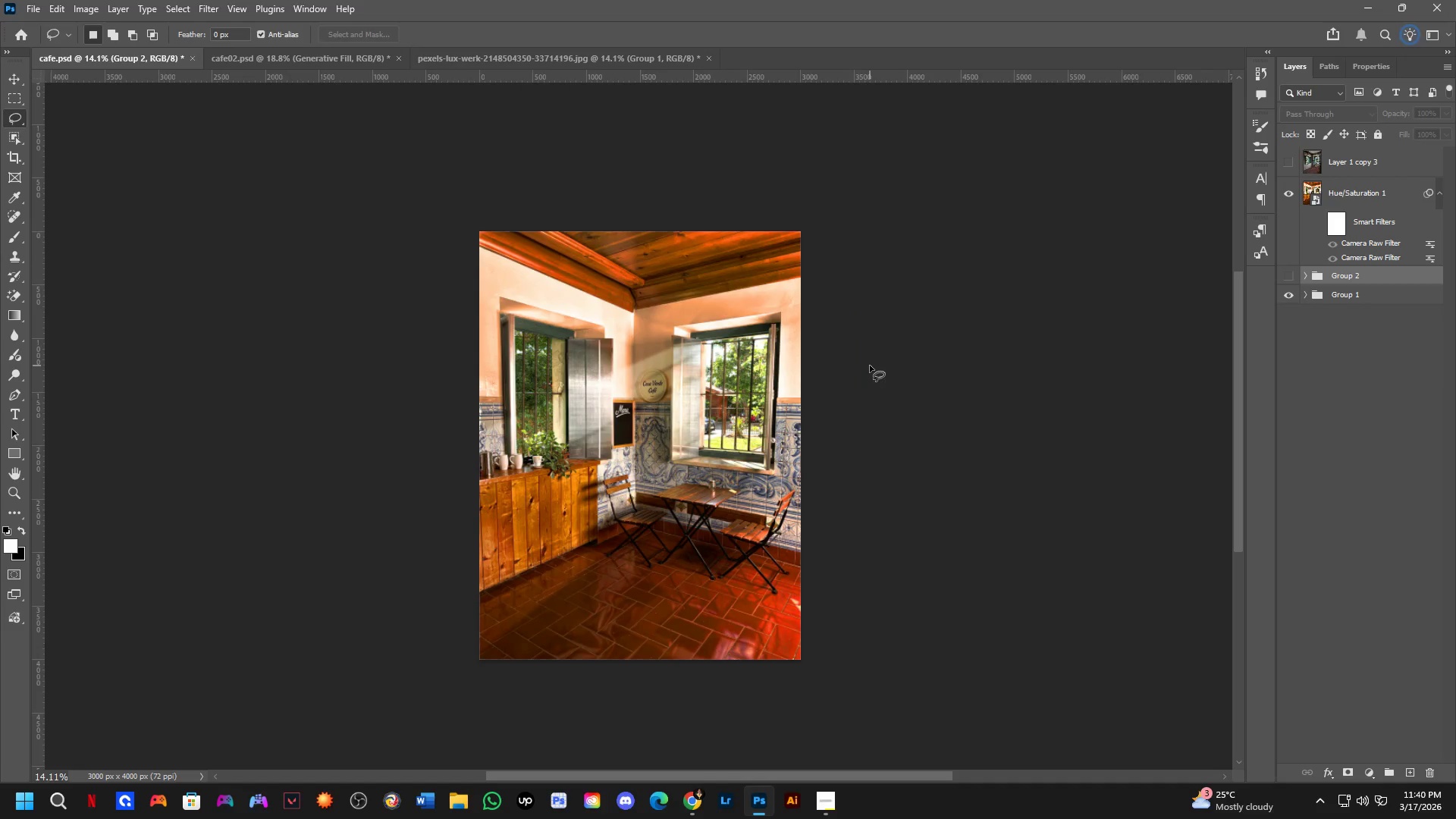 
key(Control+ControlLeft)
 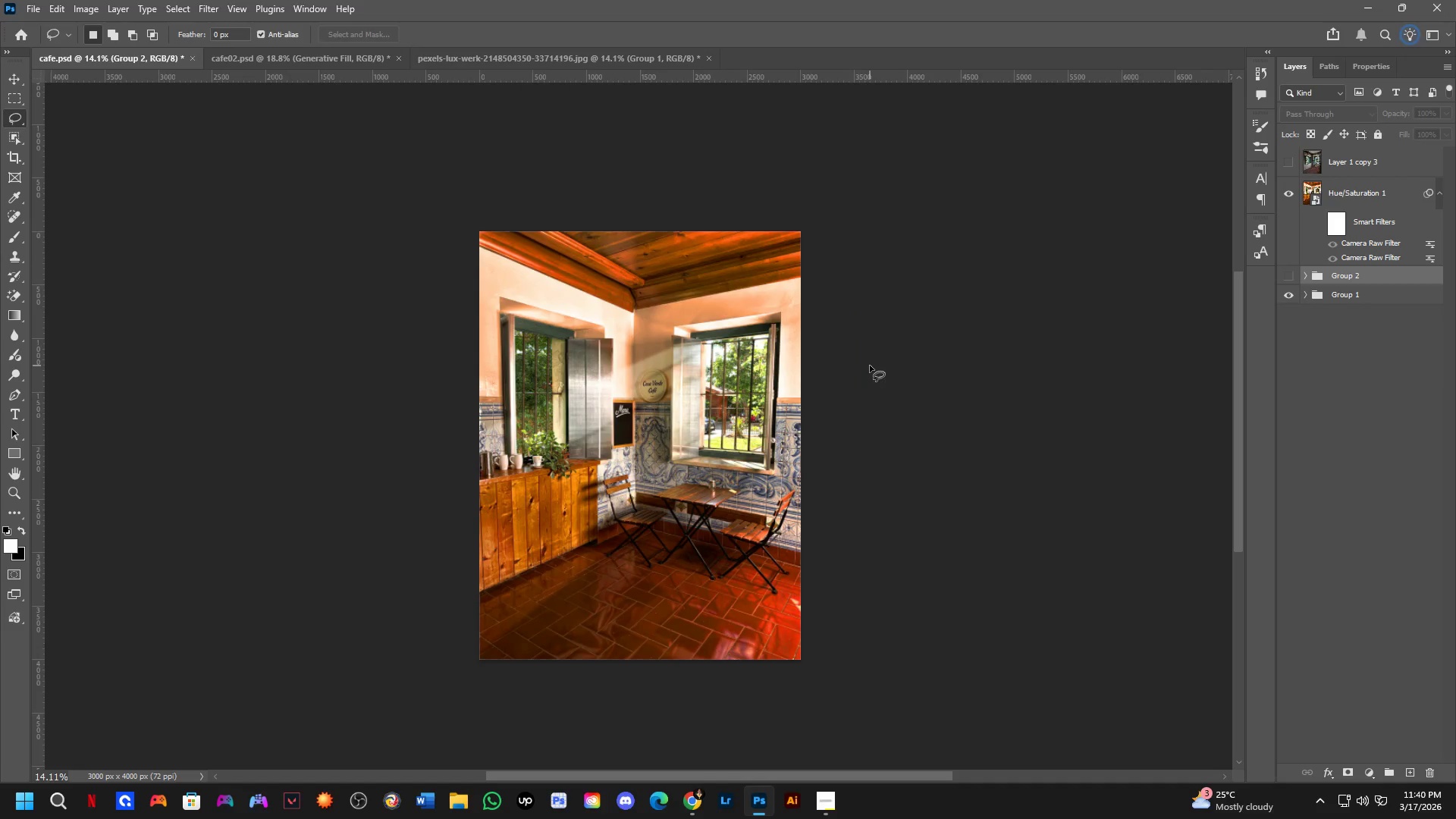 
key(Control+Tab)
 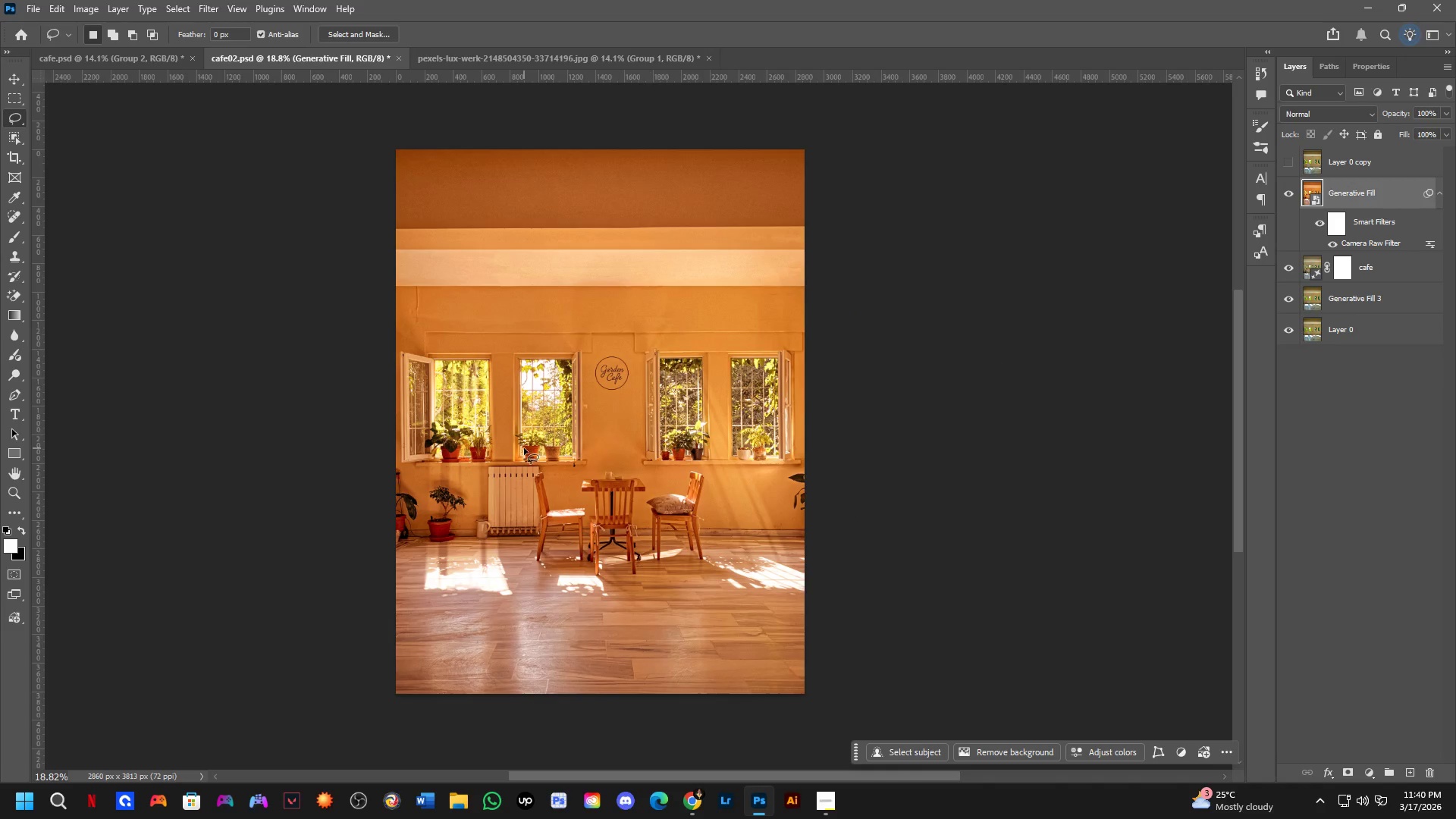 
hold_key(key=Space, duration=0.48)
 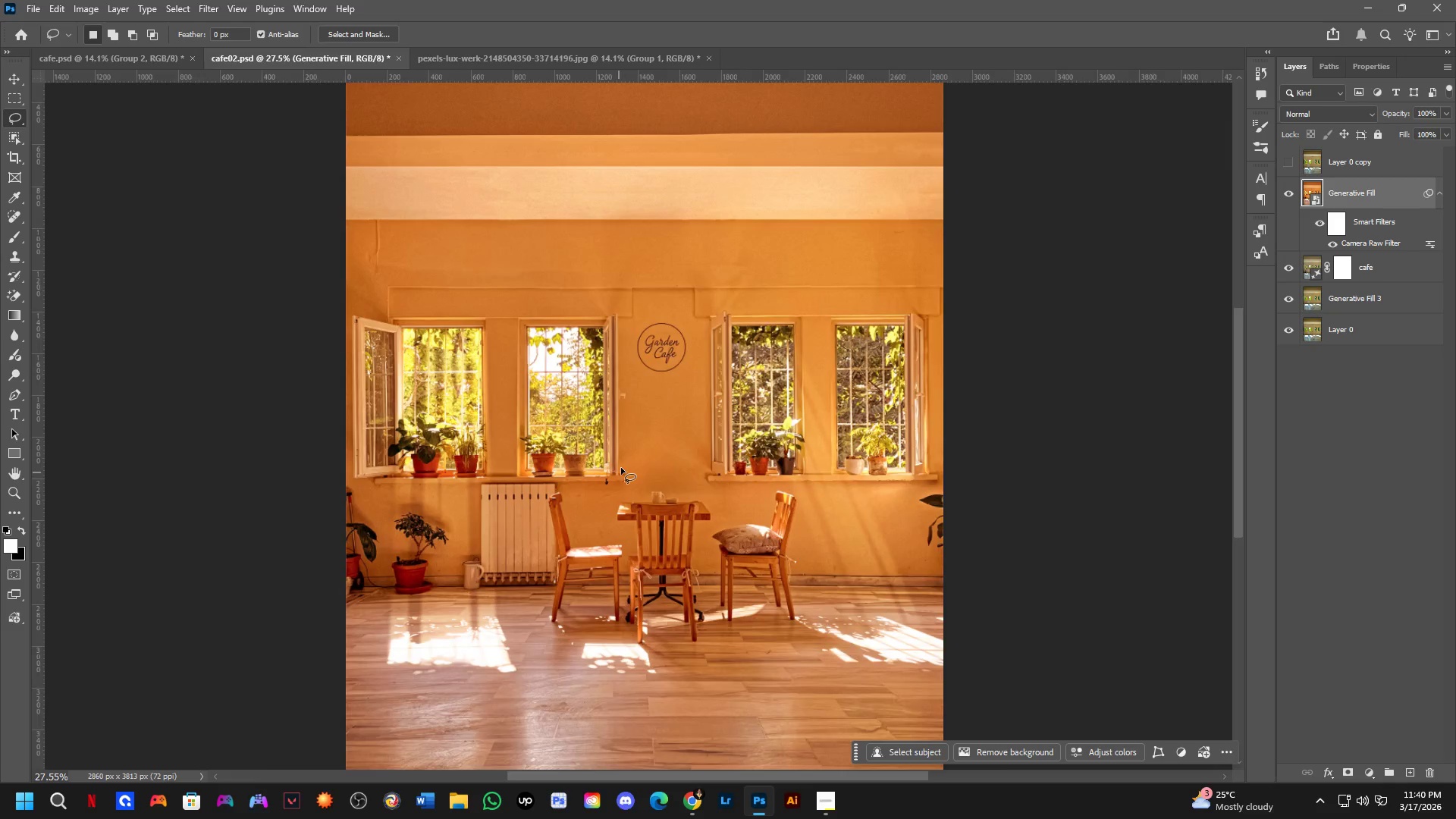 
left_click_drag(start_coordinate=[560, 458], to_coordinate=[587, 469])
 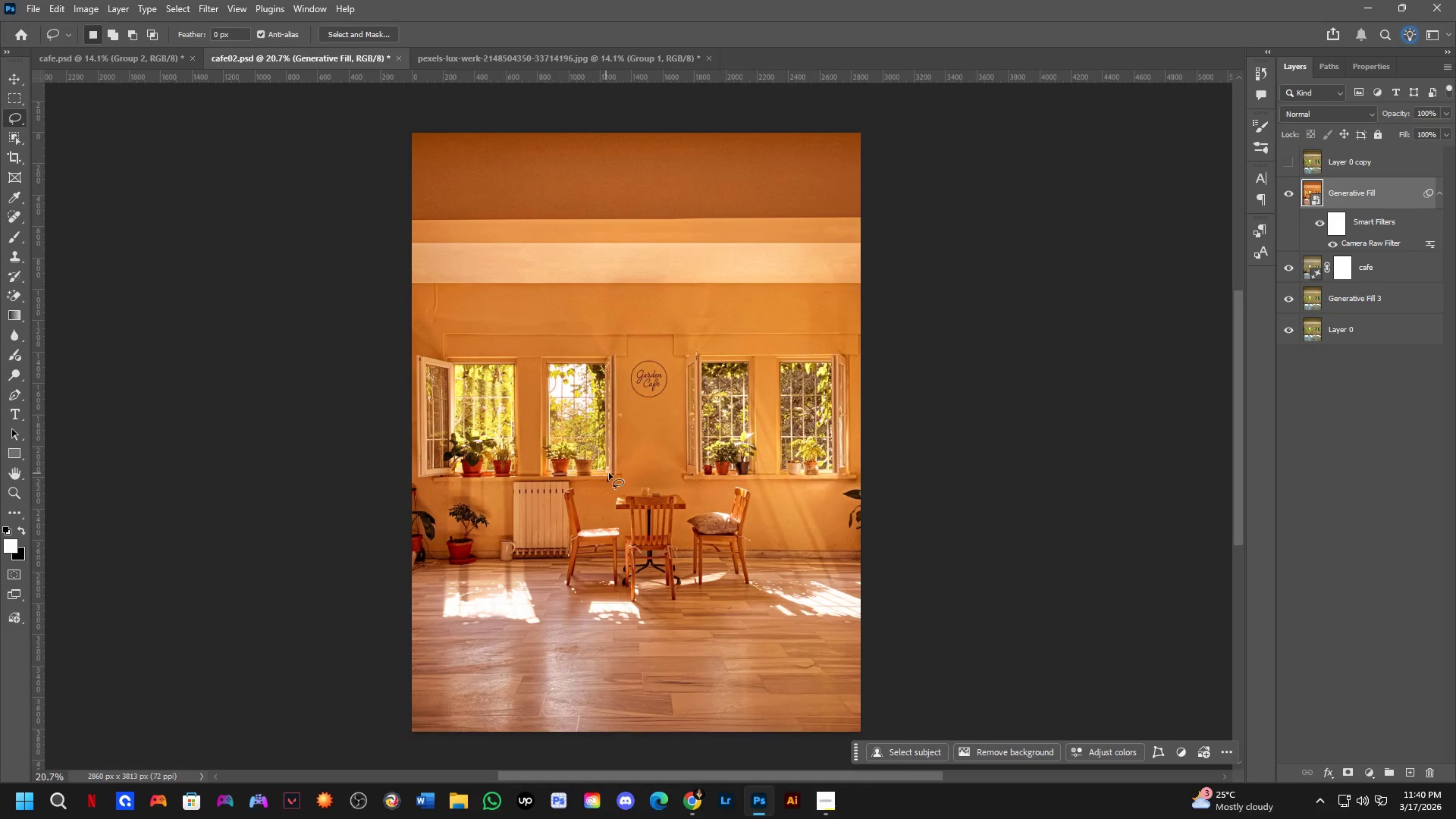 
scroll: coordinate [536, 462], scroll_direction: up, amount: 1.0
 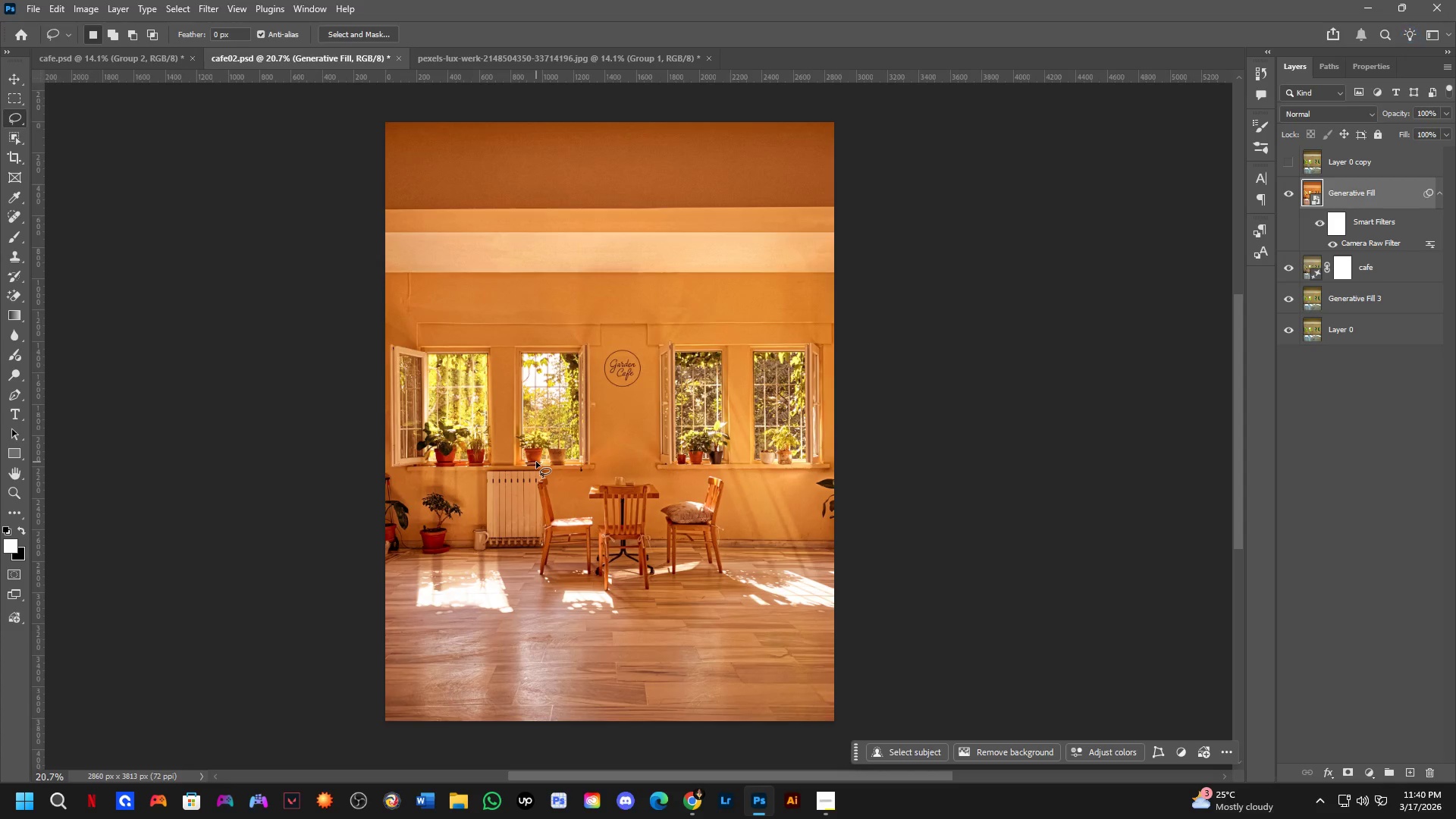 
hold_key(key=ShiftLeft, duration=0.72)
 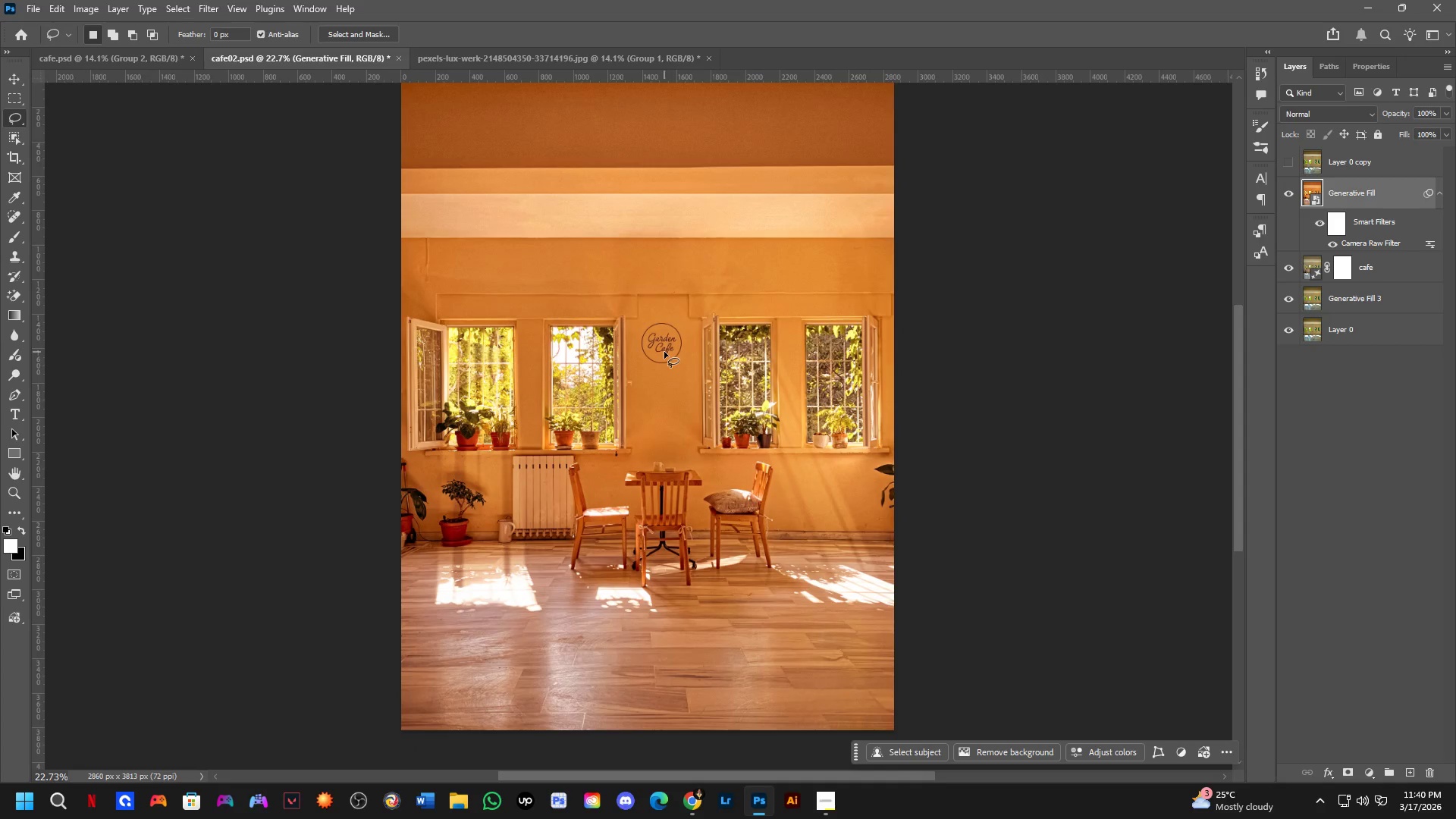 
hold_key(key=Space, duration=0.39)
 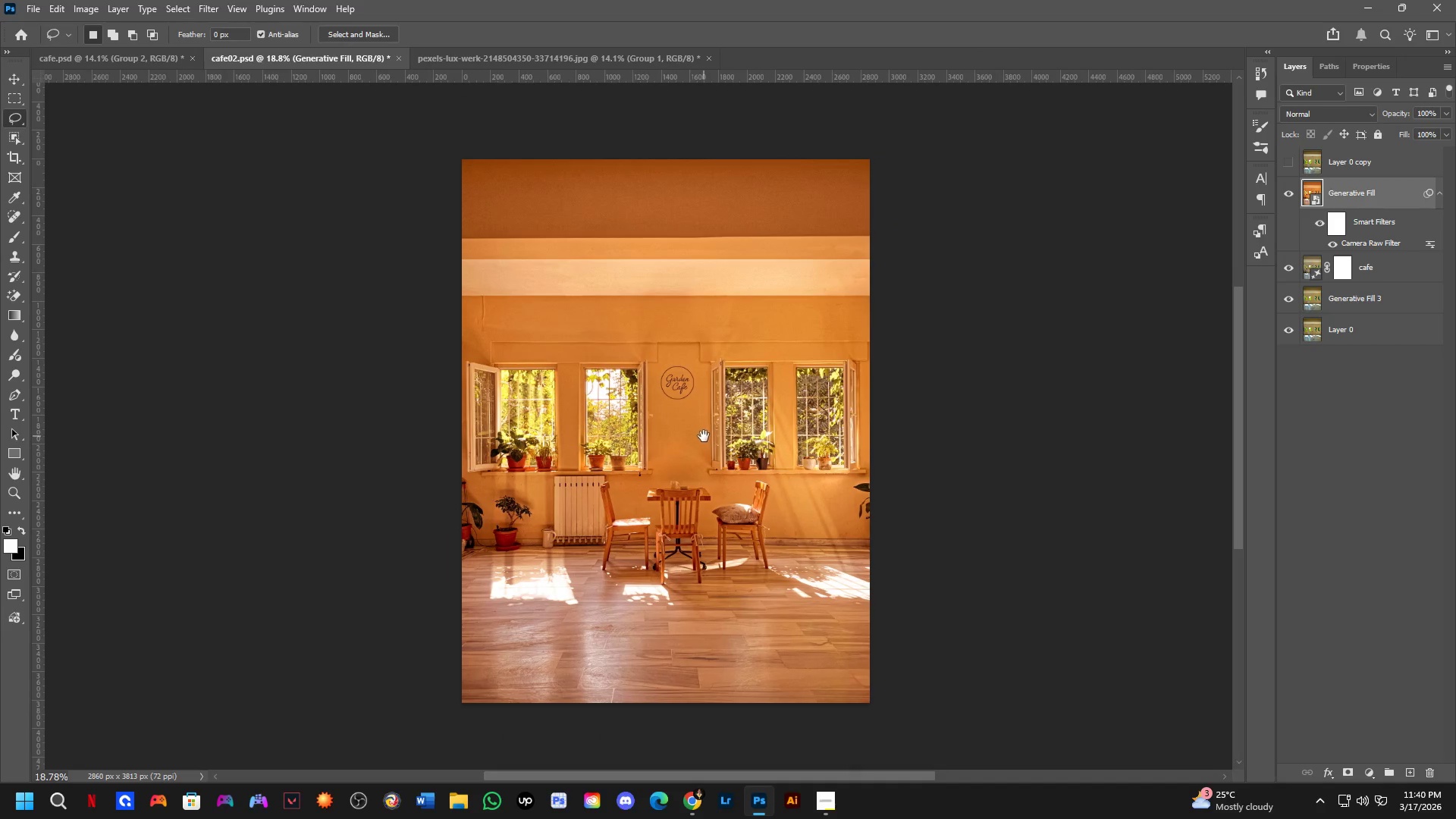 
left_click_drag(start_coordinate=[670, 367], to_coordinate=[683, 401])
 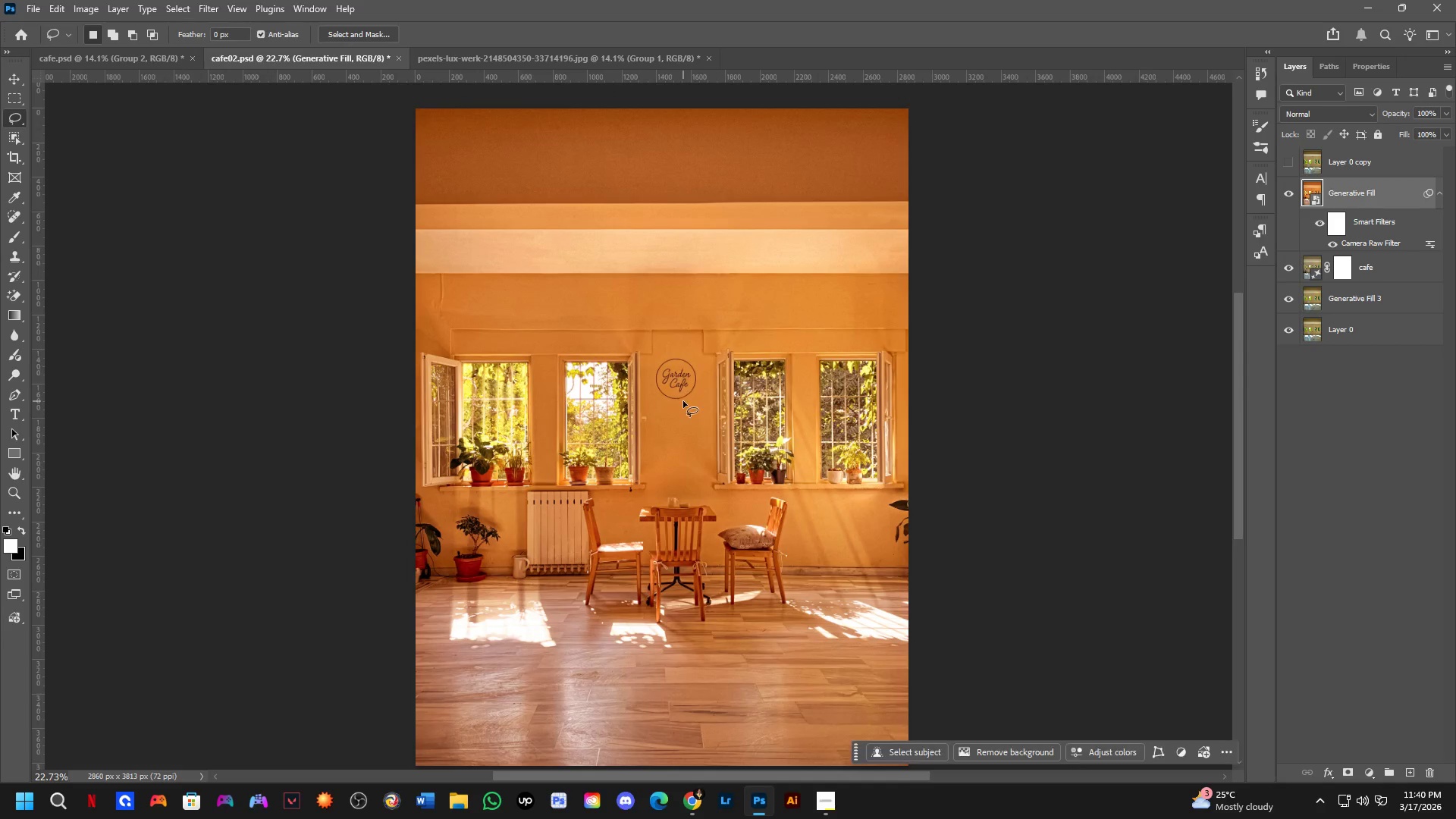 
scroll: coordinate [664, 352], scroll_direction: up, amount: 3.0
 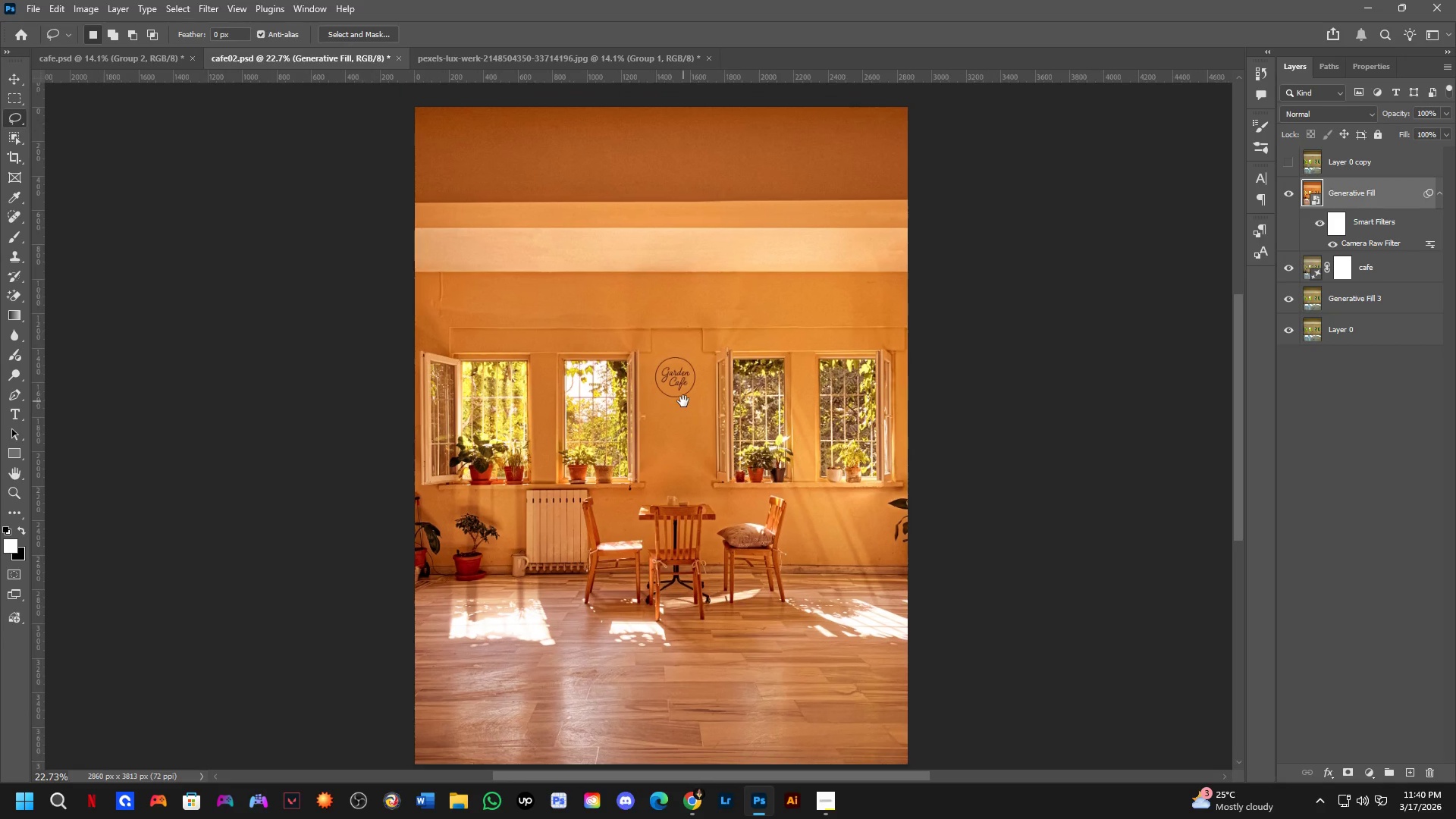 
key(Space)
 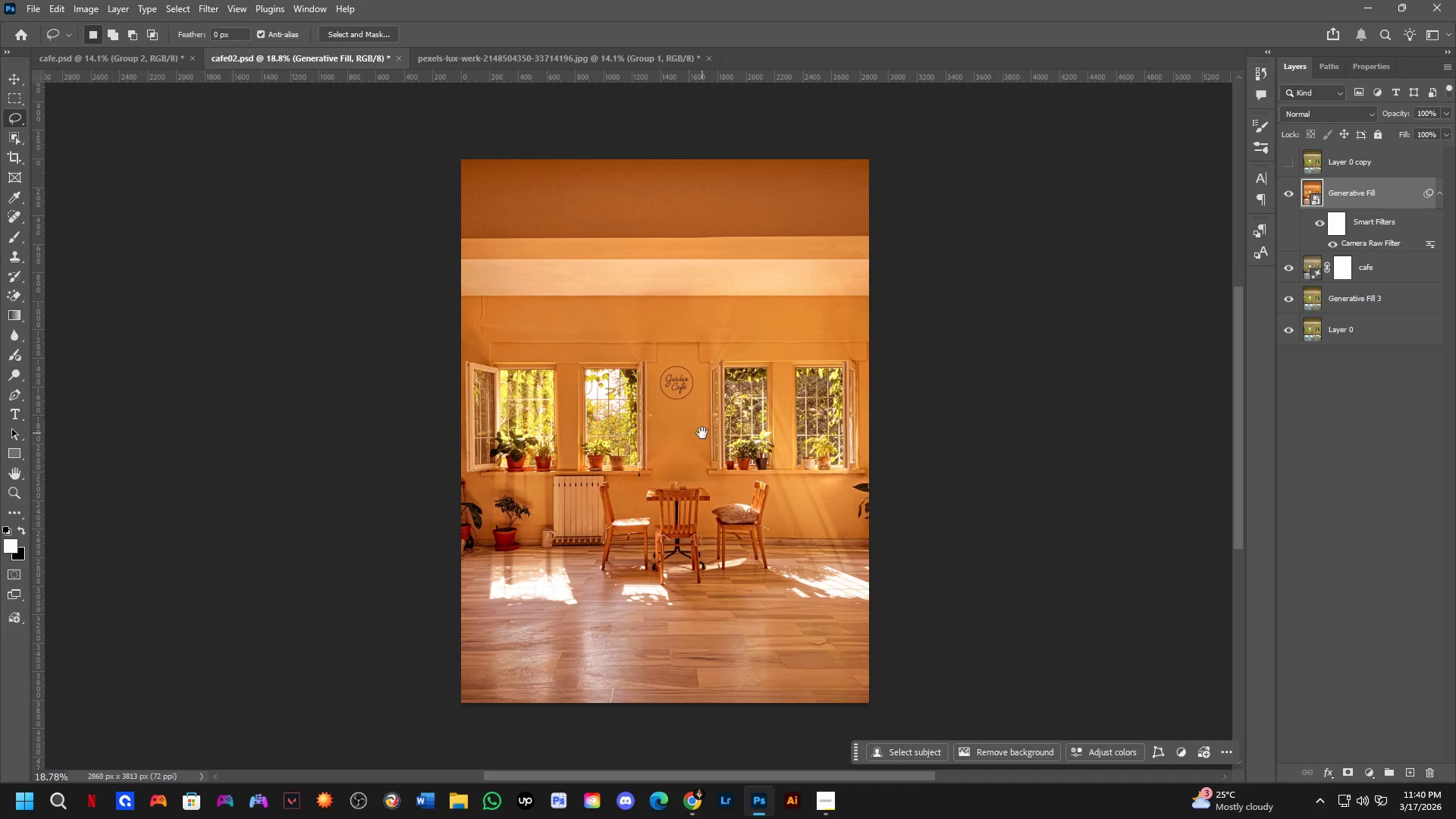 
left_click_drag(start_coordinate=[703, 437], to_coordinate=[704, 432])
 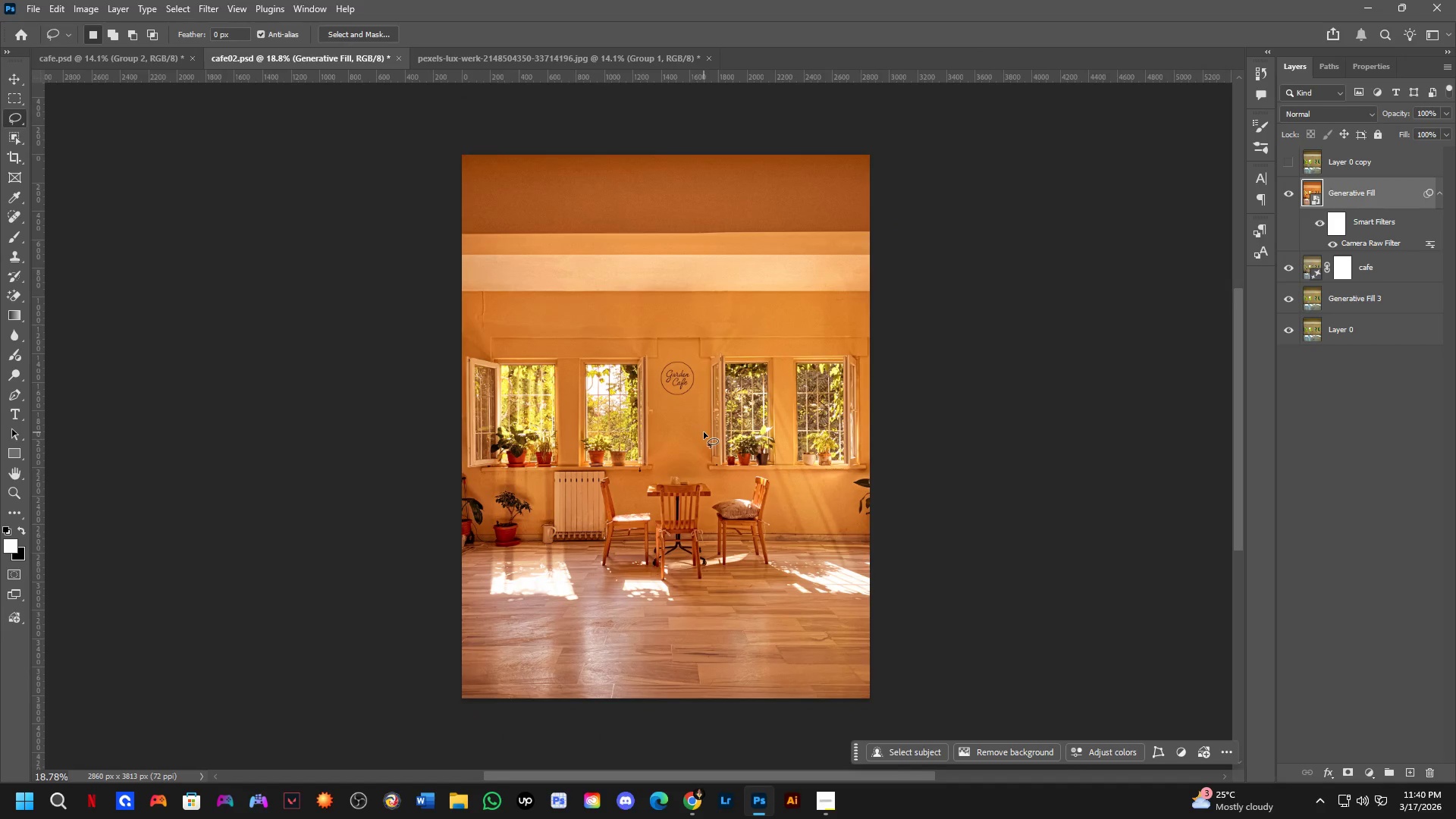 
scroll: coordinate [683, 401], scroll_direction: down, amount: 2.0
 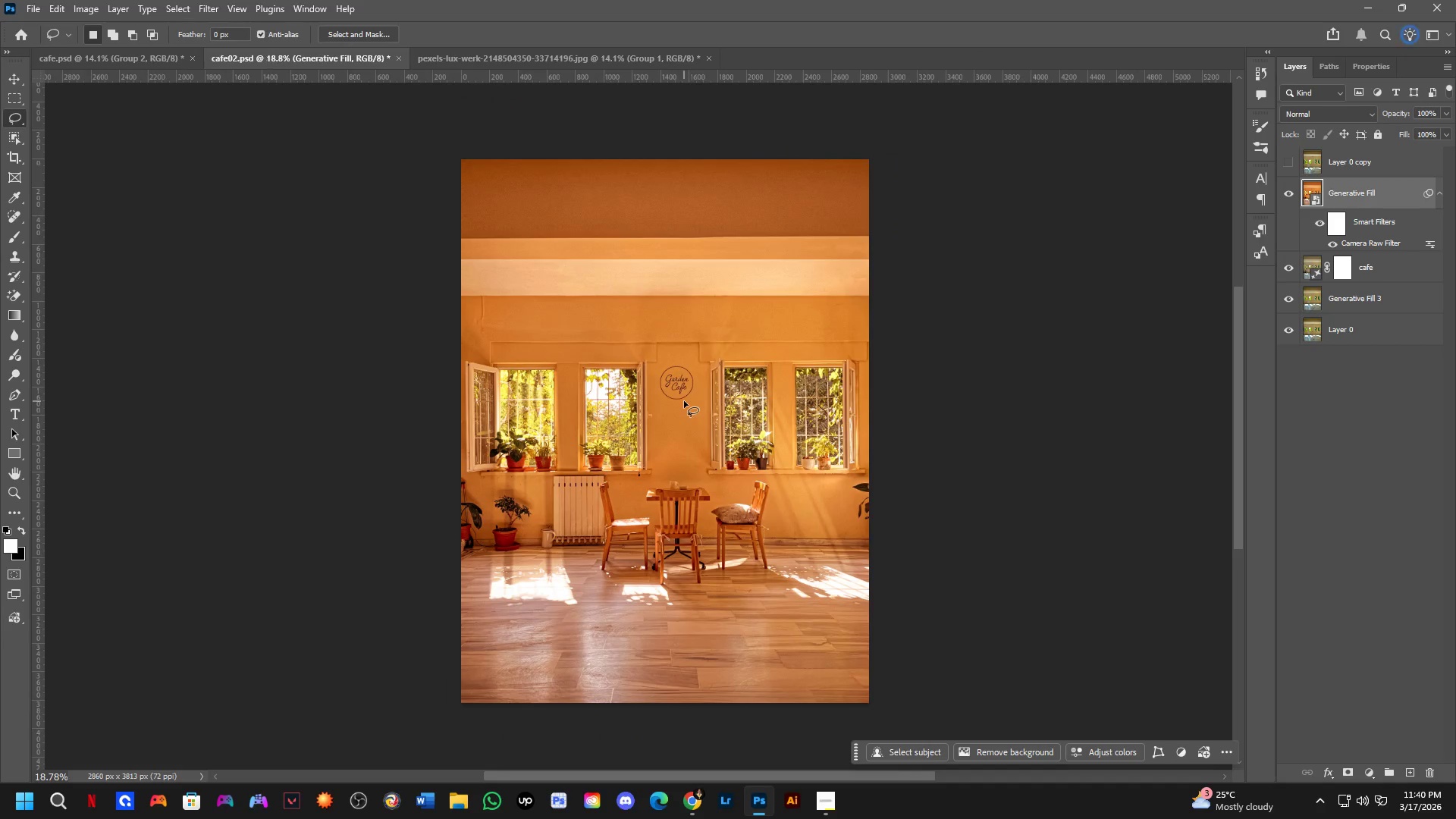 
key(Control+S)
 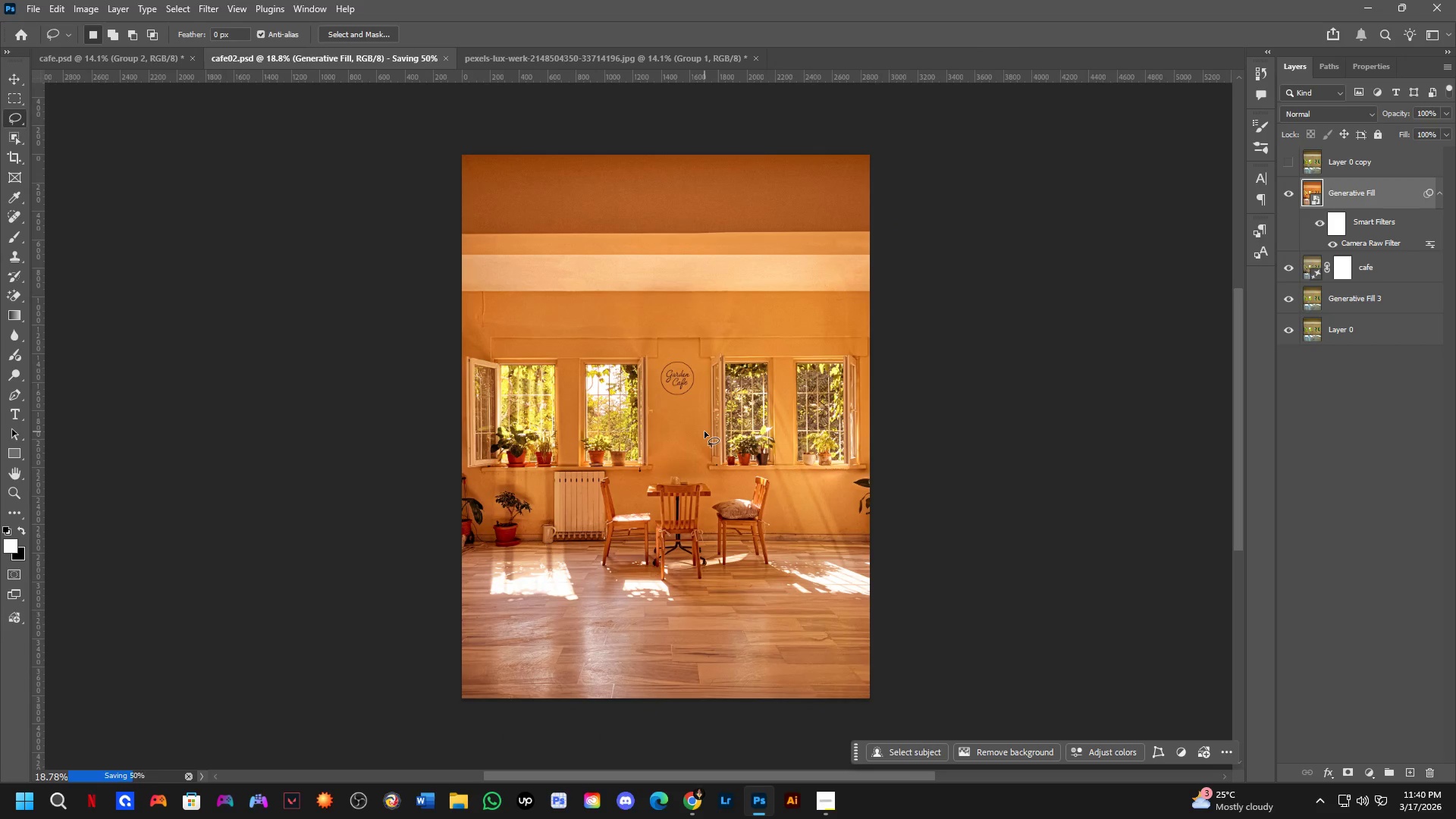 
key(Control+ControlLeft)
 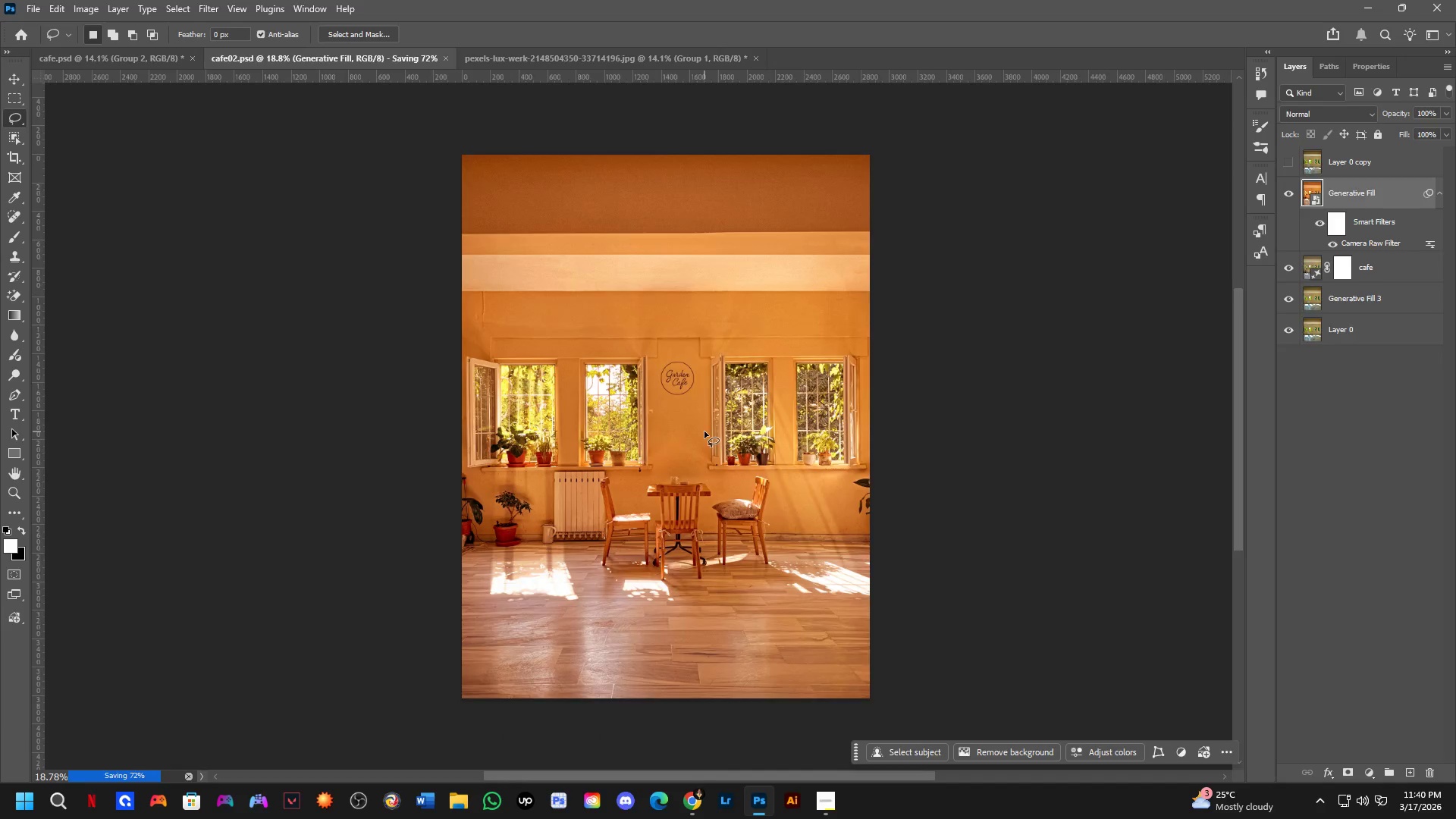 
key(Control+Tab)
 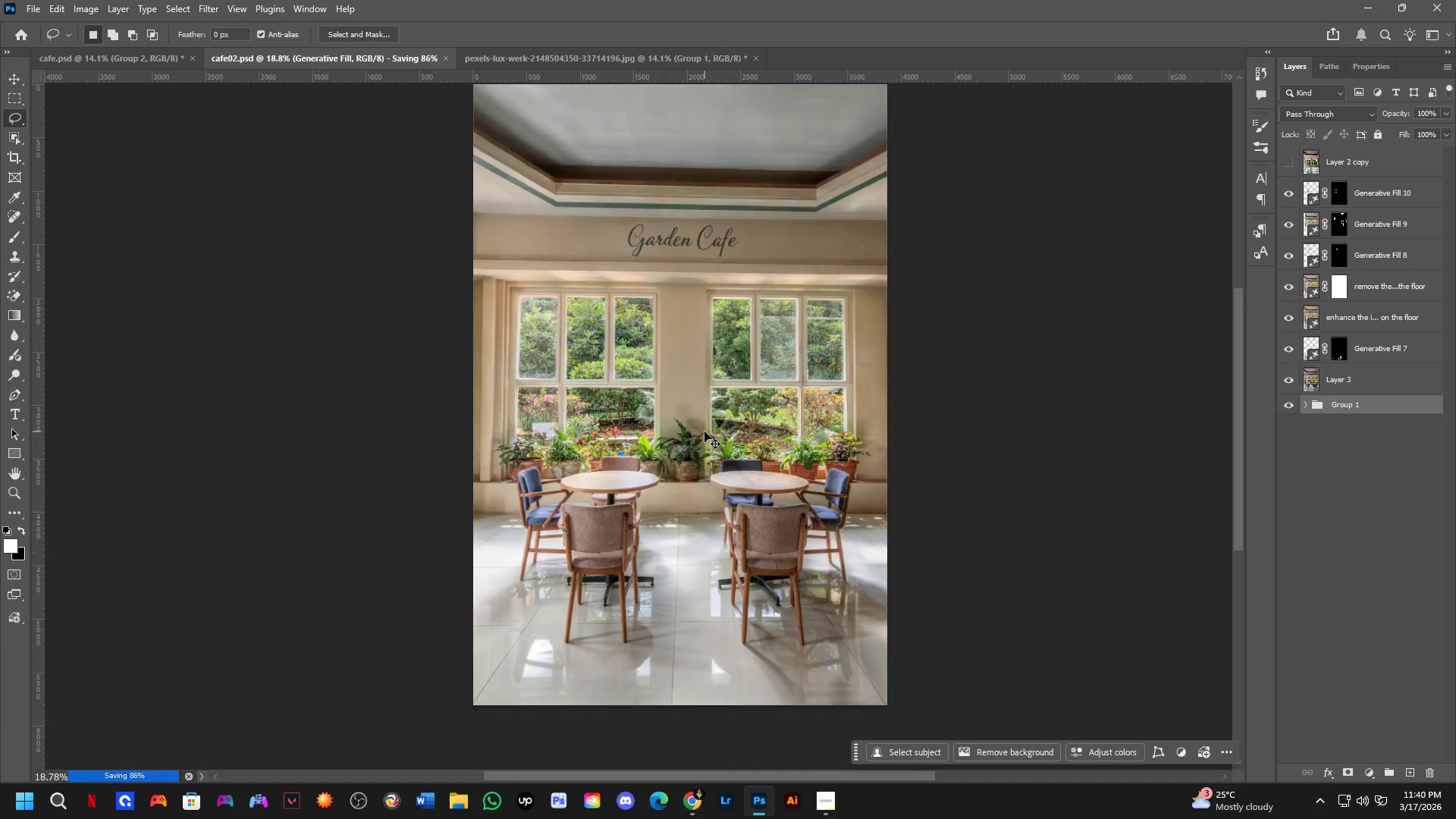 
key(Control+ControlLeft)
 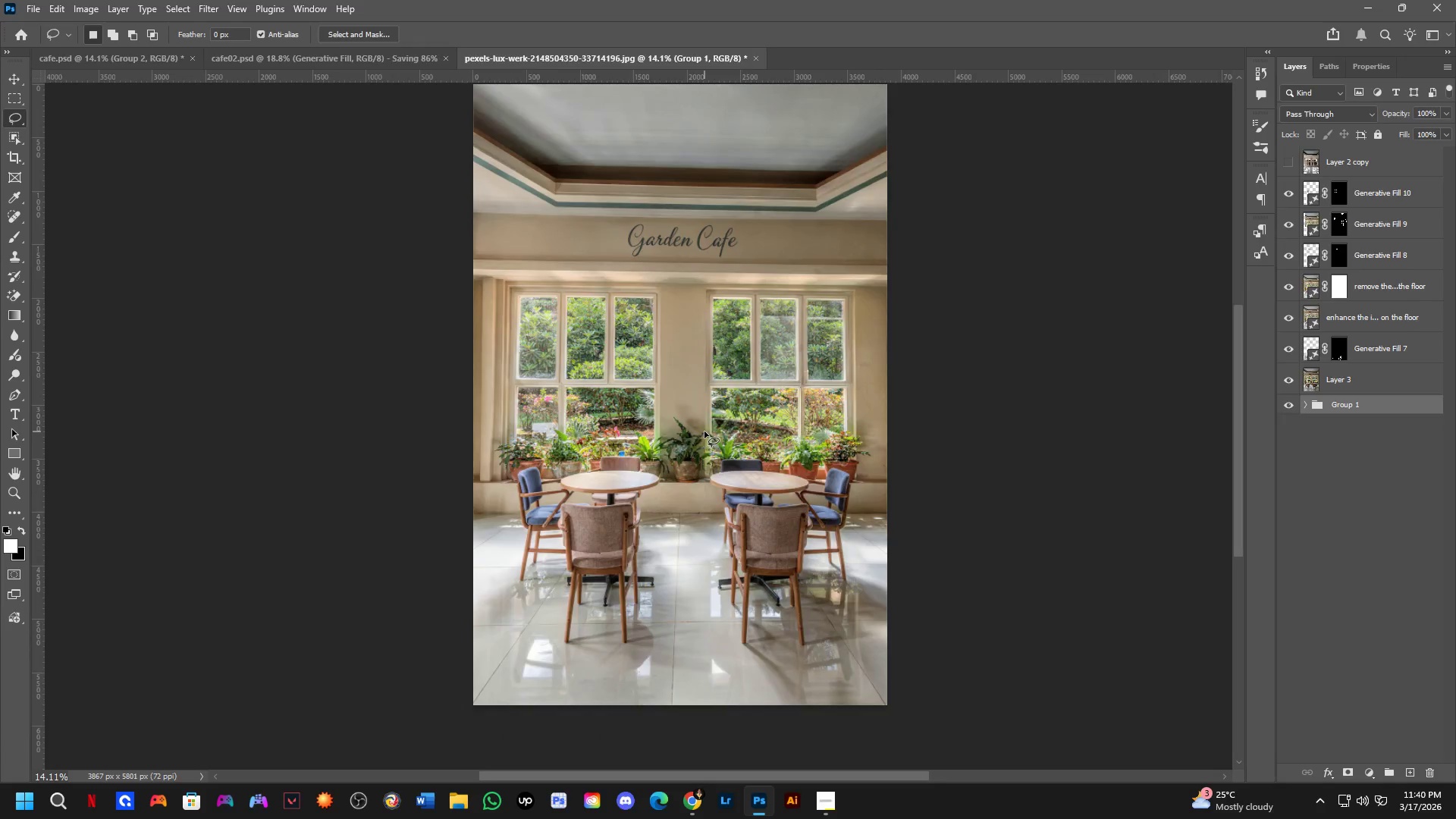 
key(Control+Tab)
 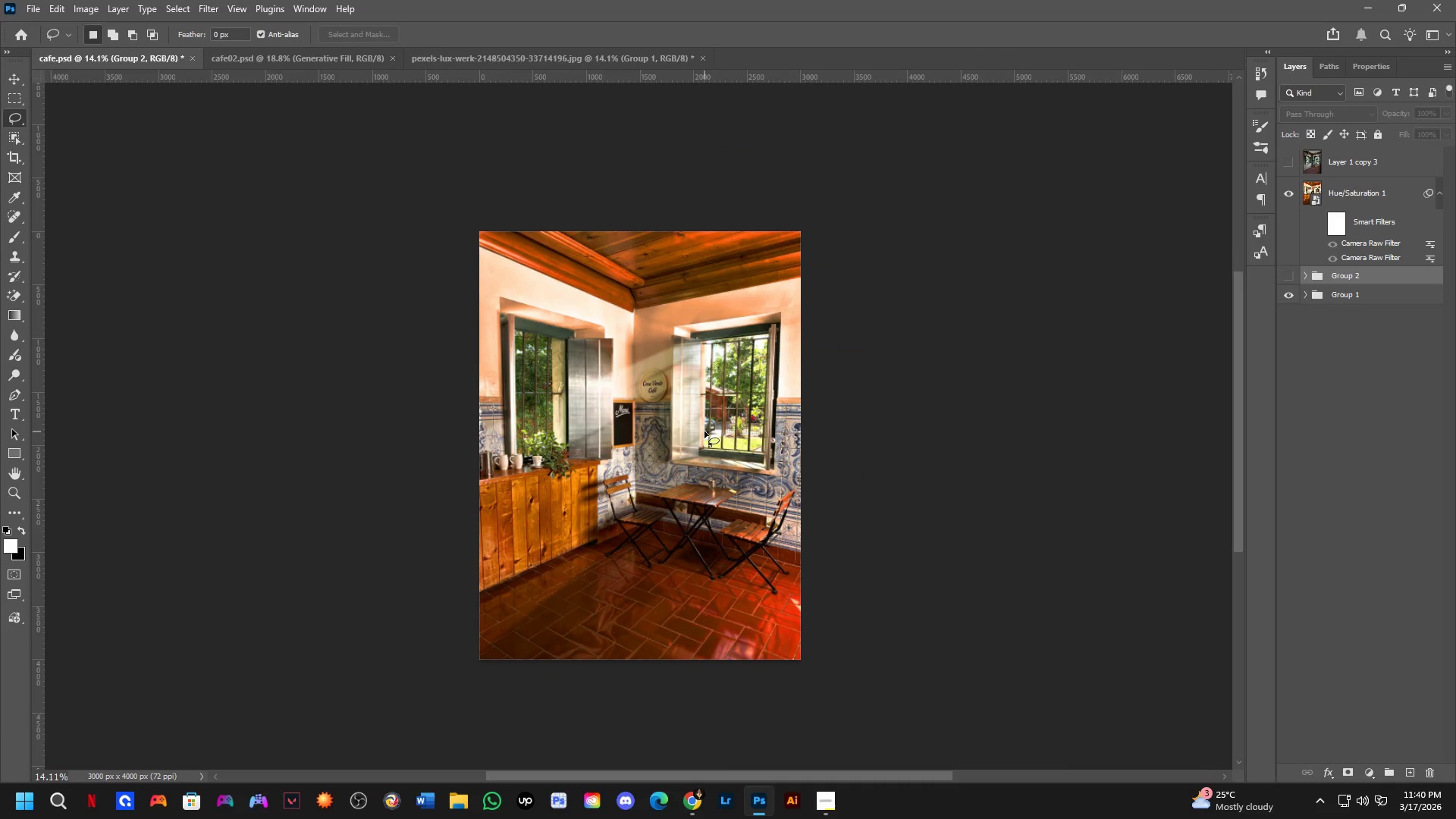 
key(Control+S)
 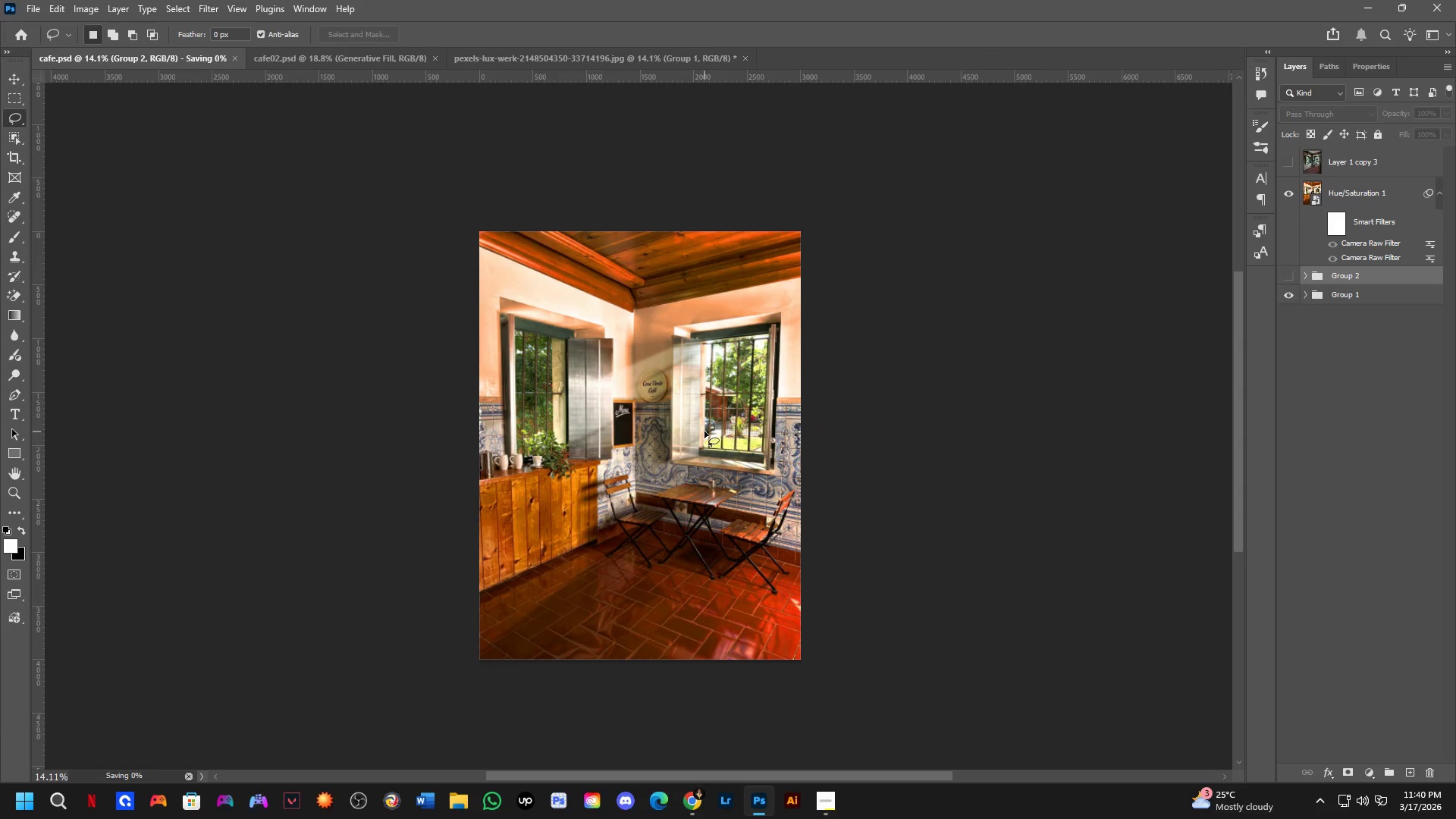 
key(Control+ControlLeft)
 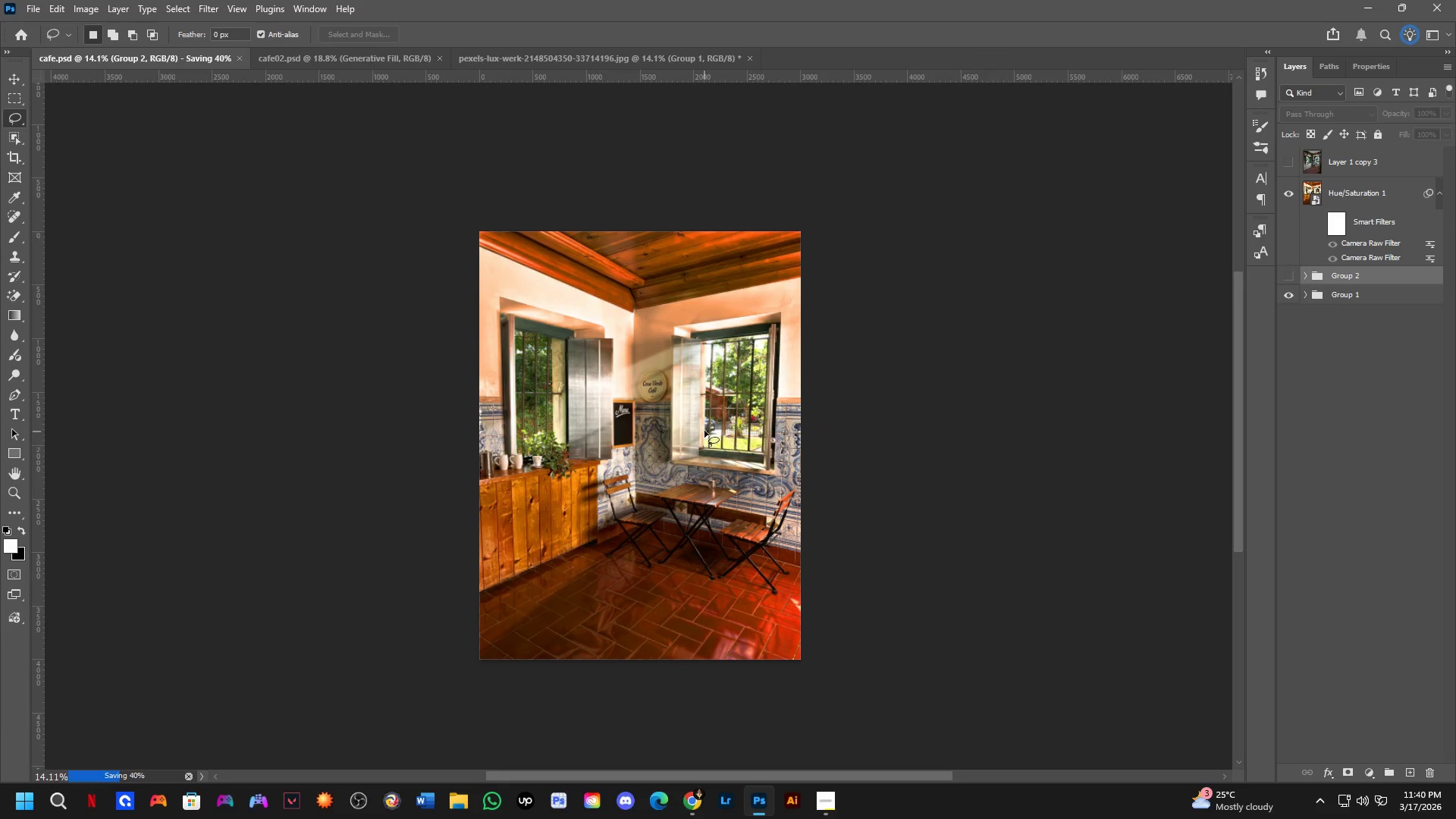 
key(Control+Tab)
 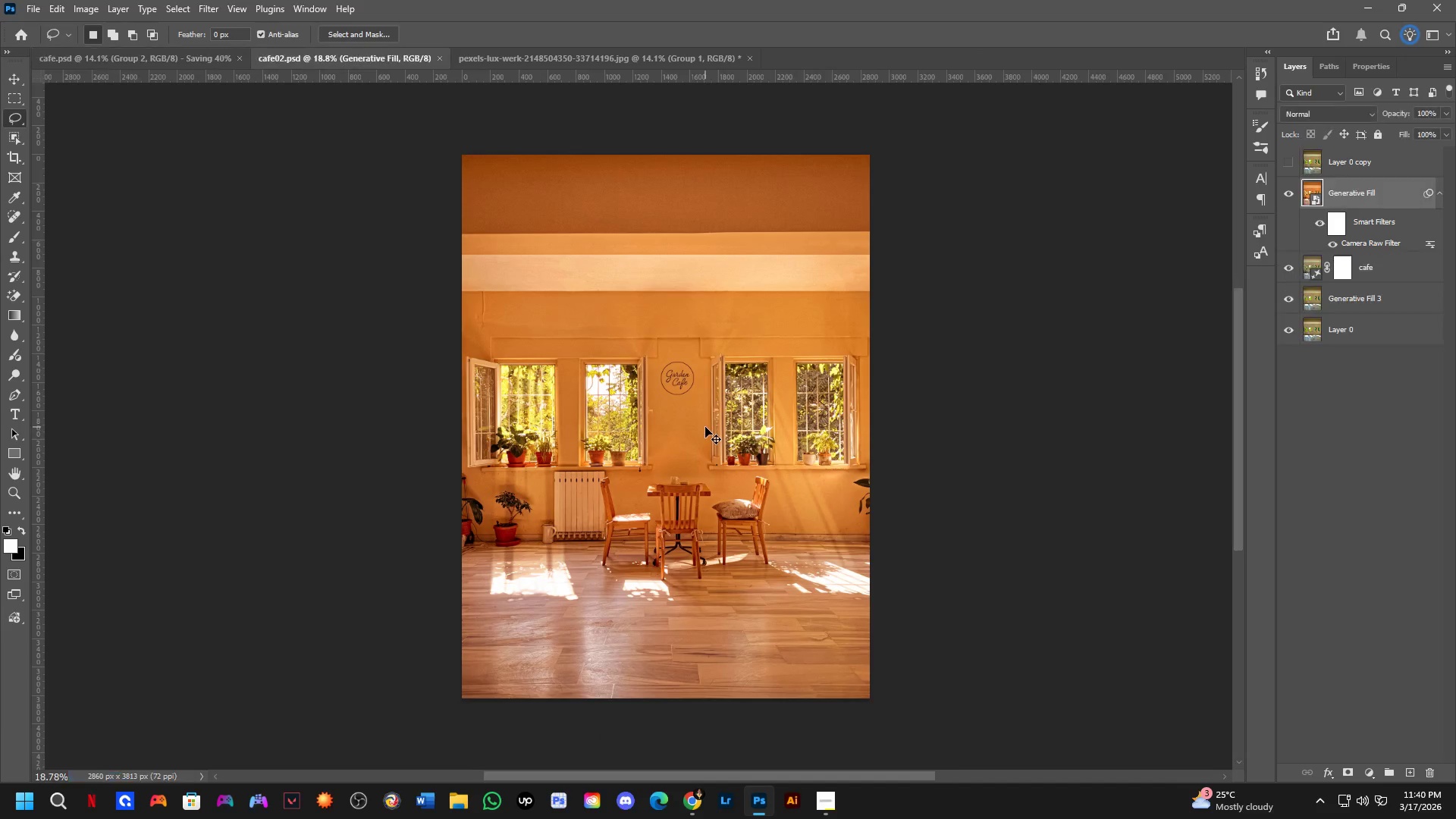 
key(Control+ControlLeft)
 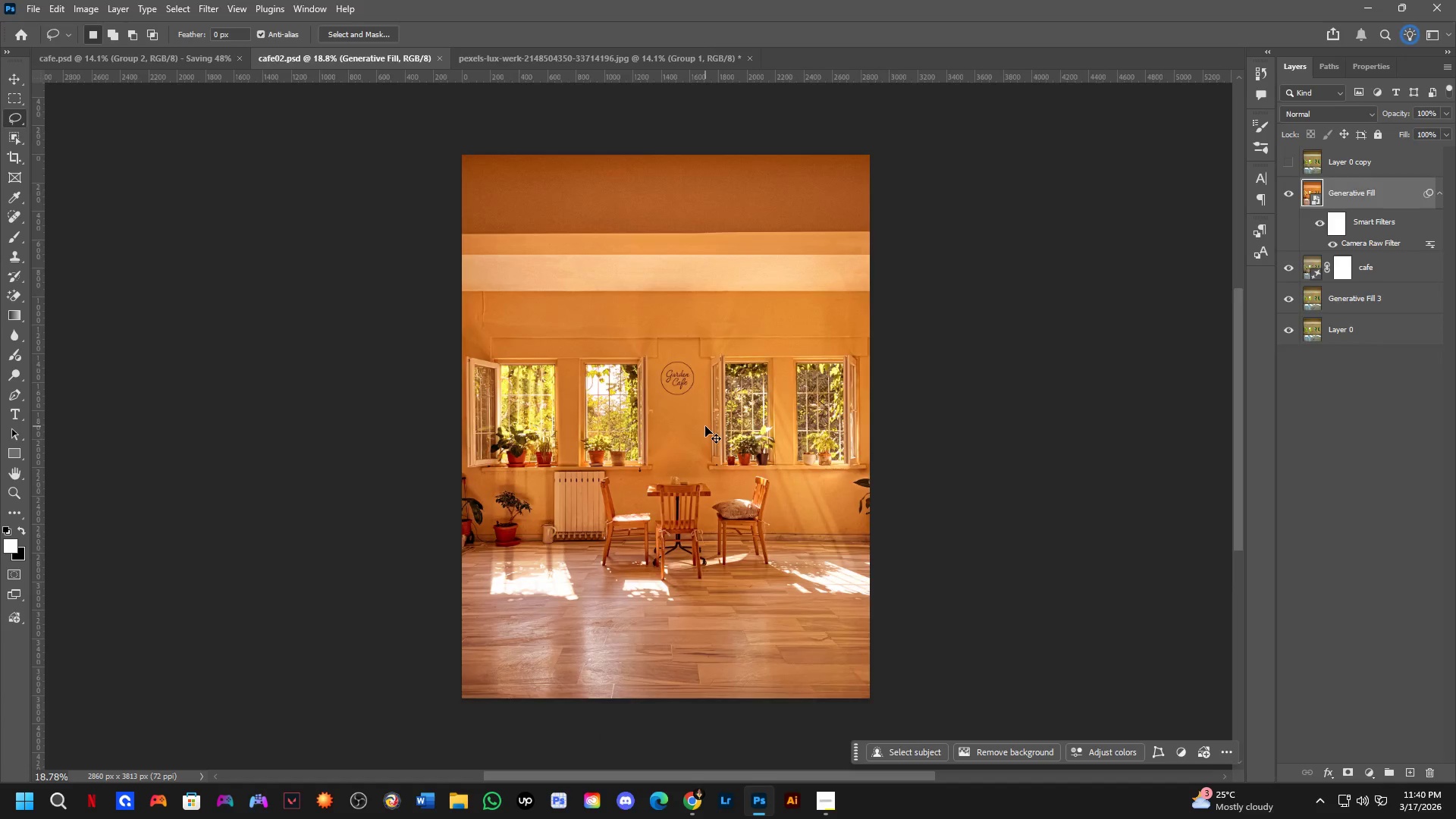 
key(Control+Tab)
 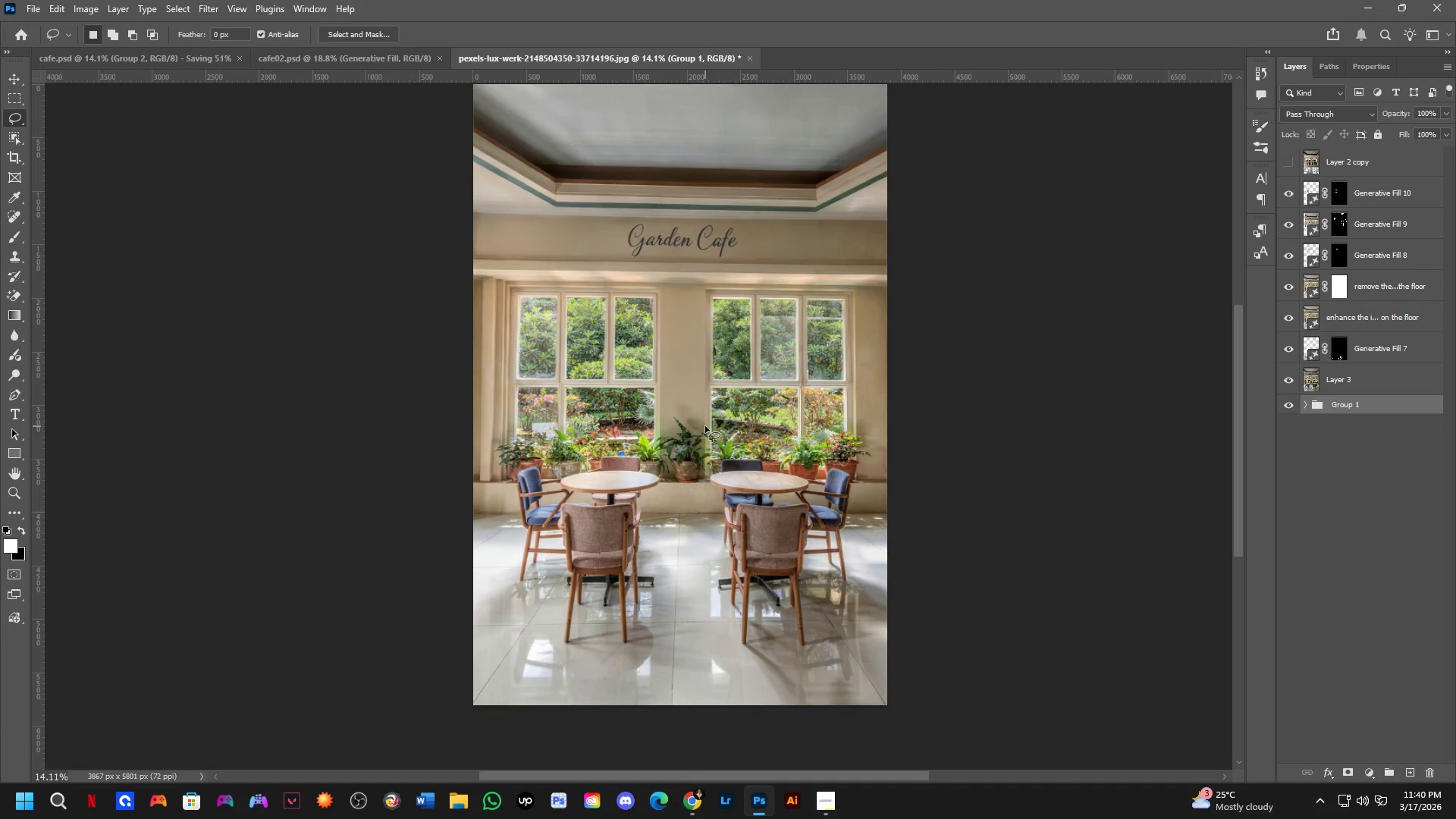 
key(Shift+ShiftLeft)
 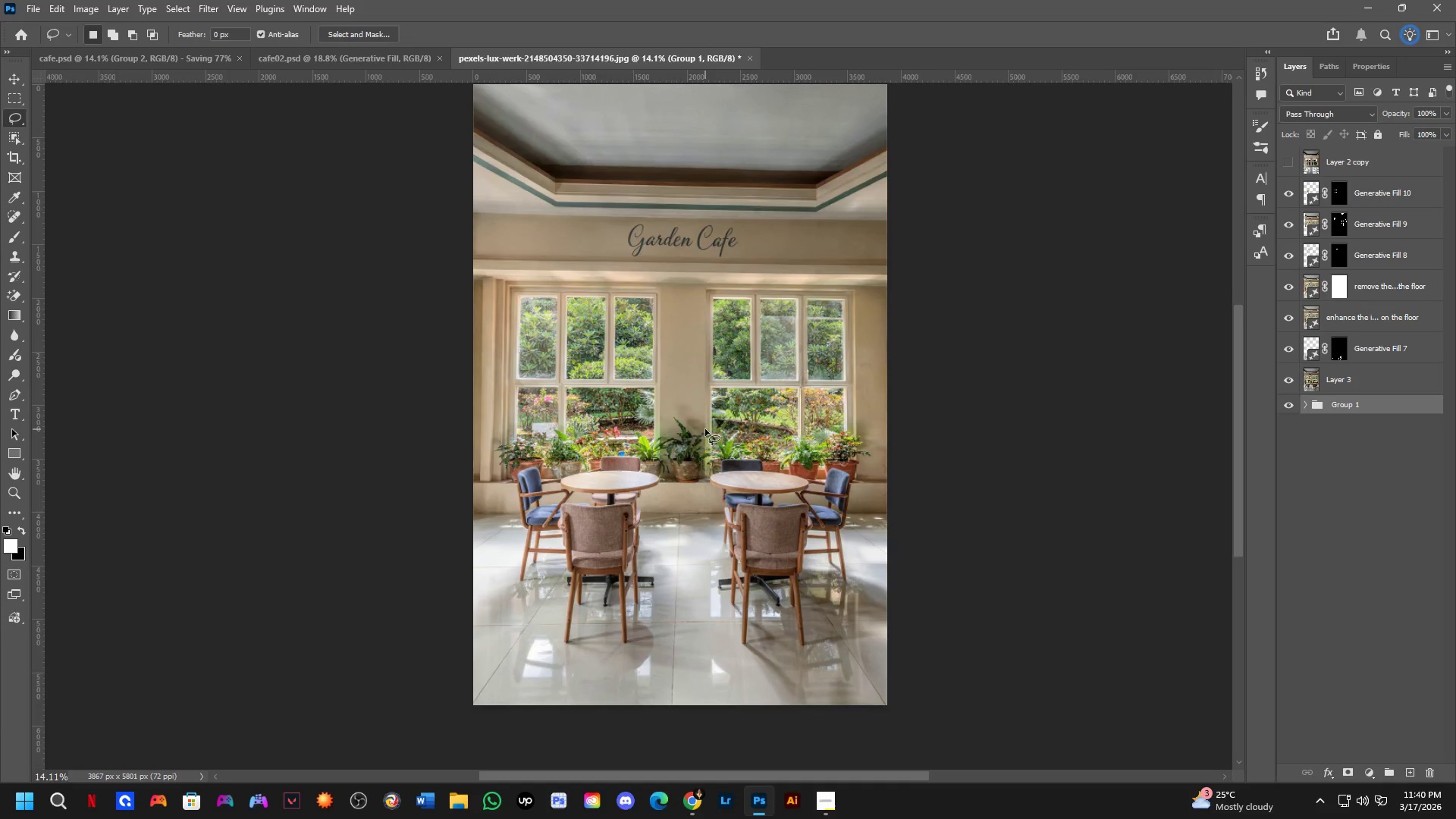 
hold_key(key=Space, duration=0.31)
 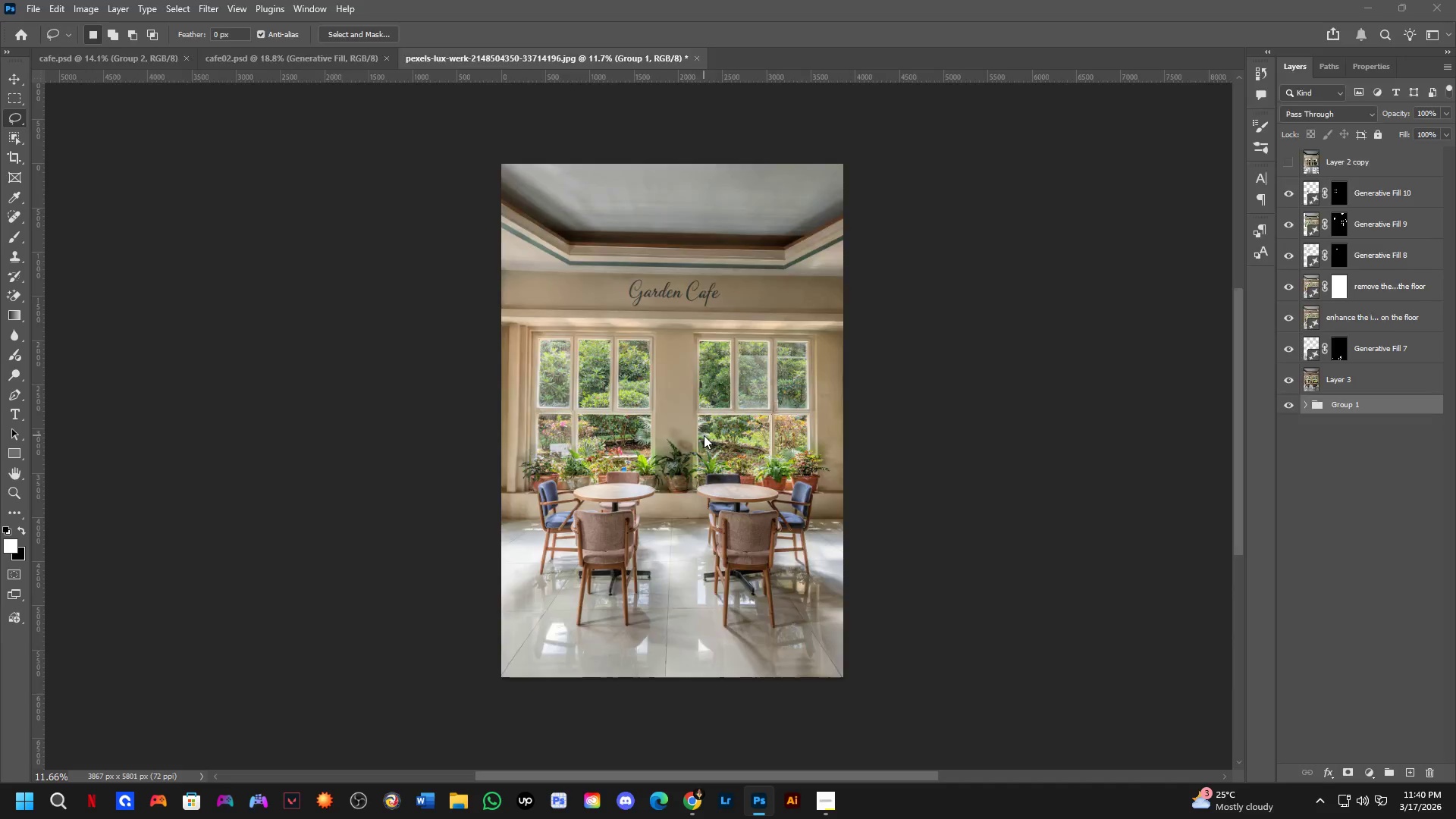 
left_click_drag(start_coordinate=[714, 419], to_coordinate=[704, 435])
 